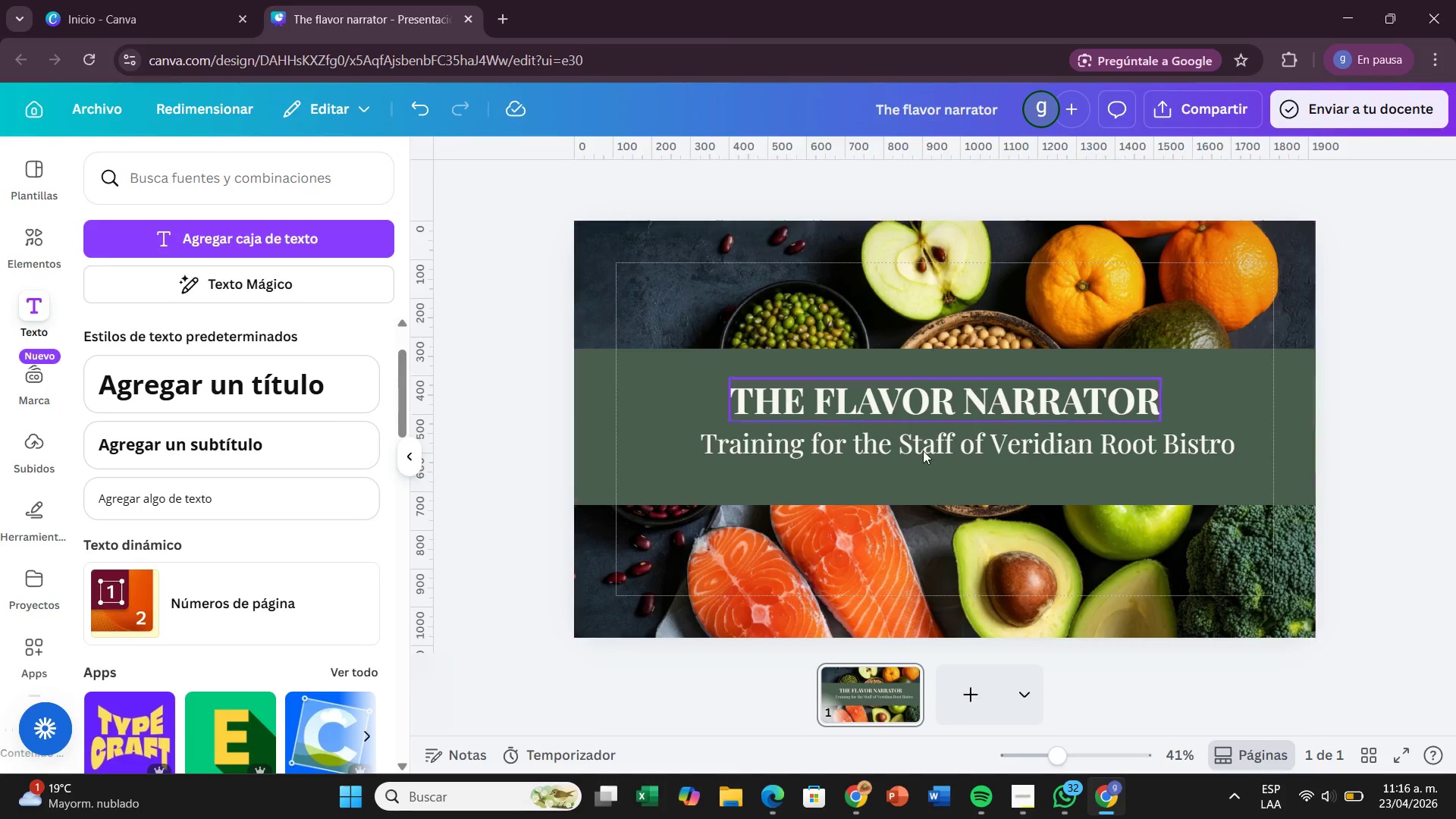 
left_click([971, 698])
 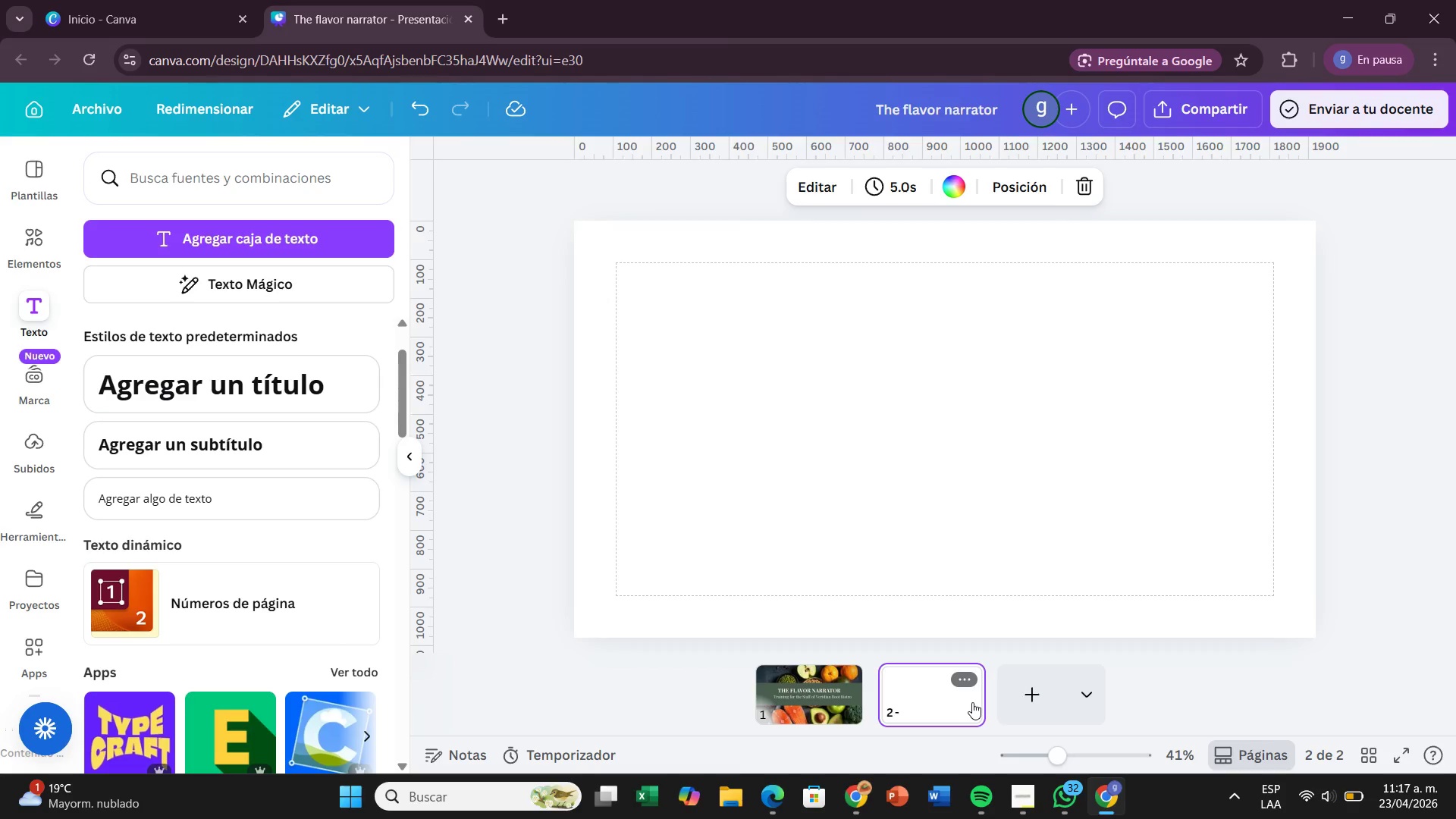 
wait(23.14)
 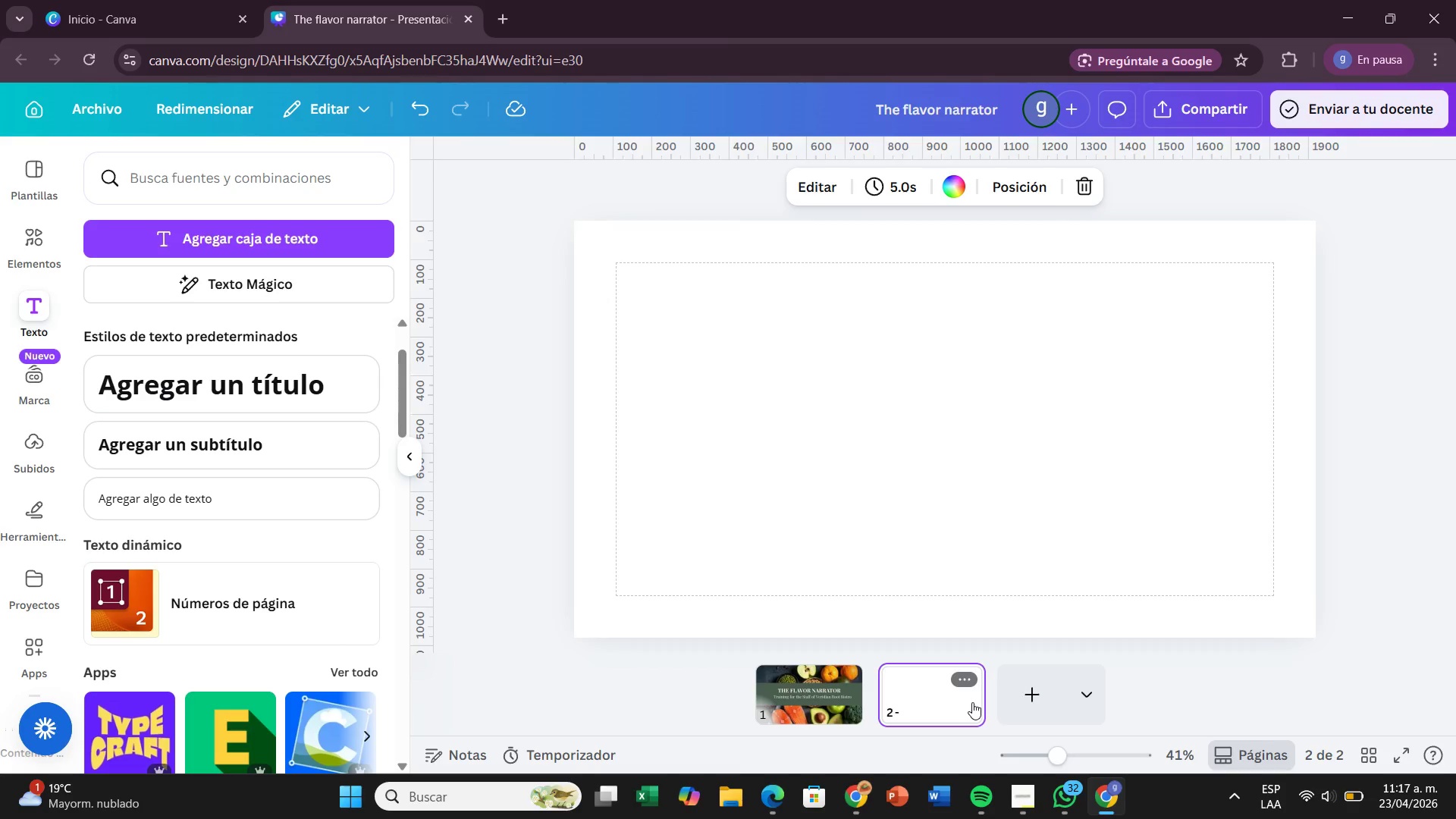 
left_click([49, 229])
 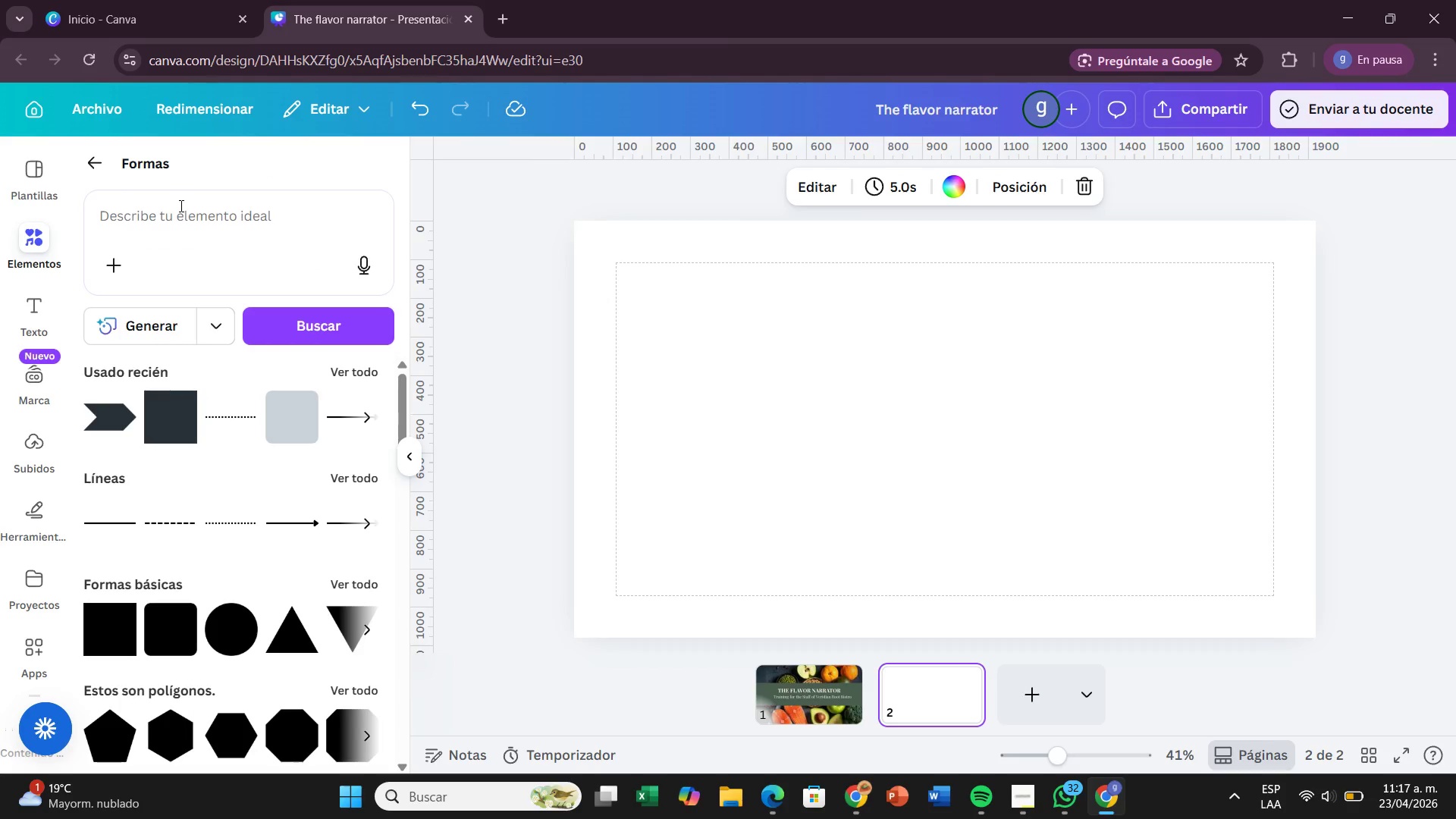 
left_click([180, 206])
 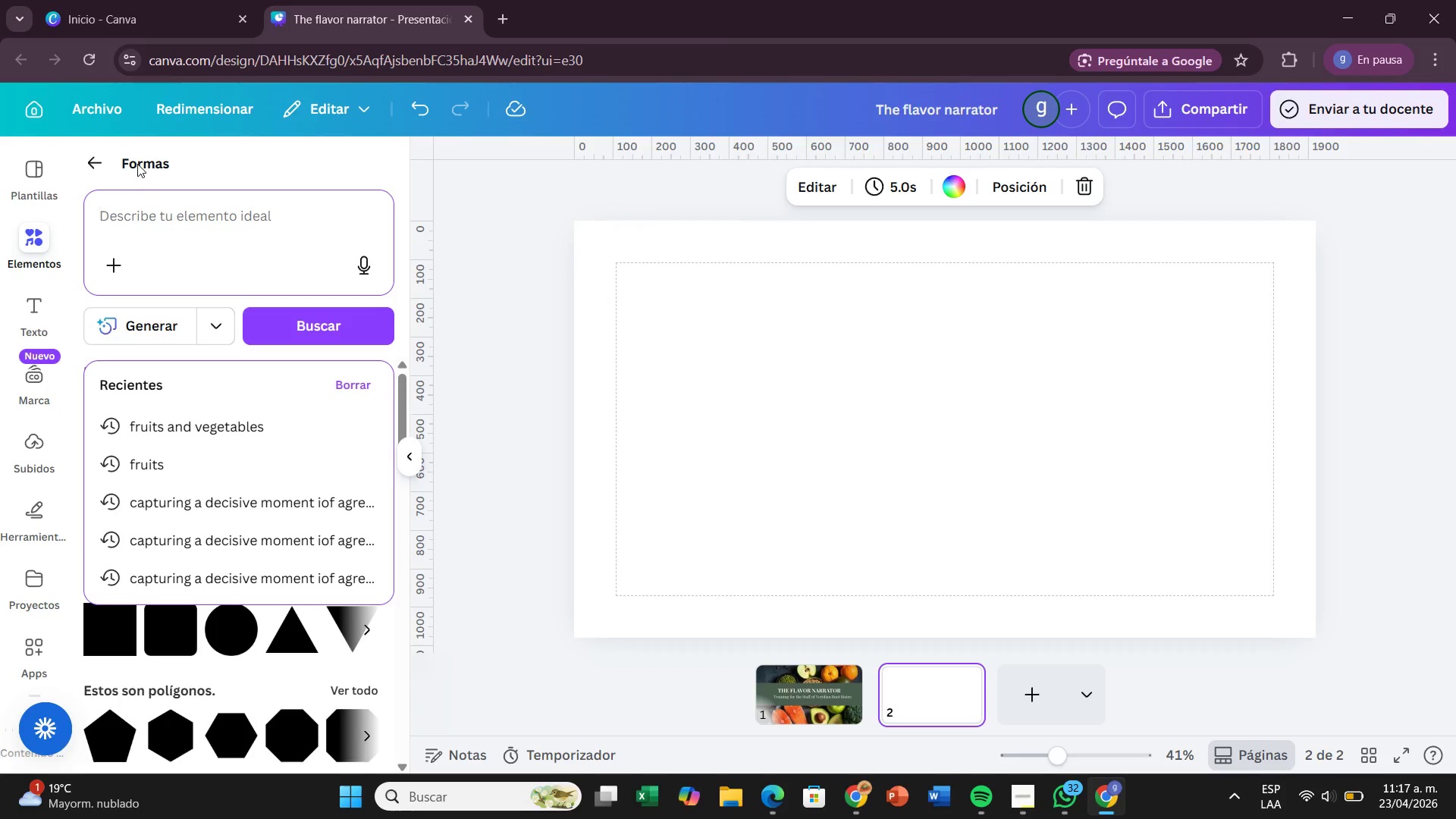 
left_click([94, 158])
 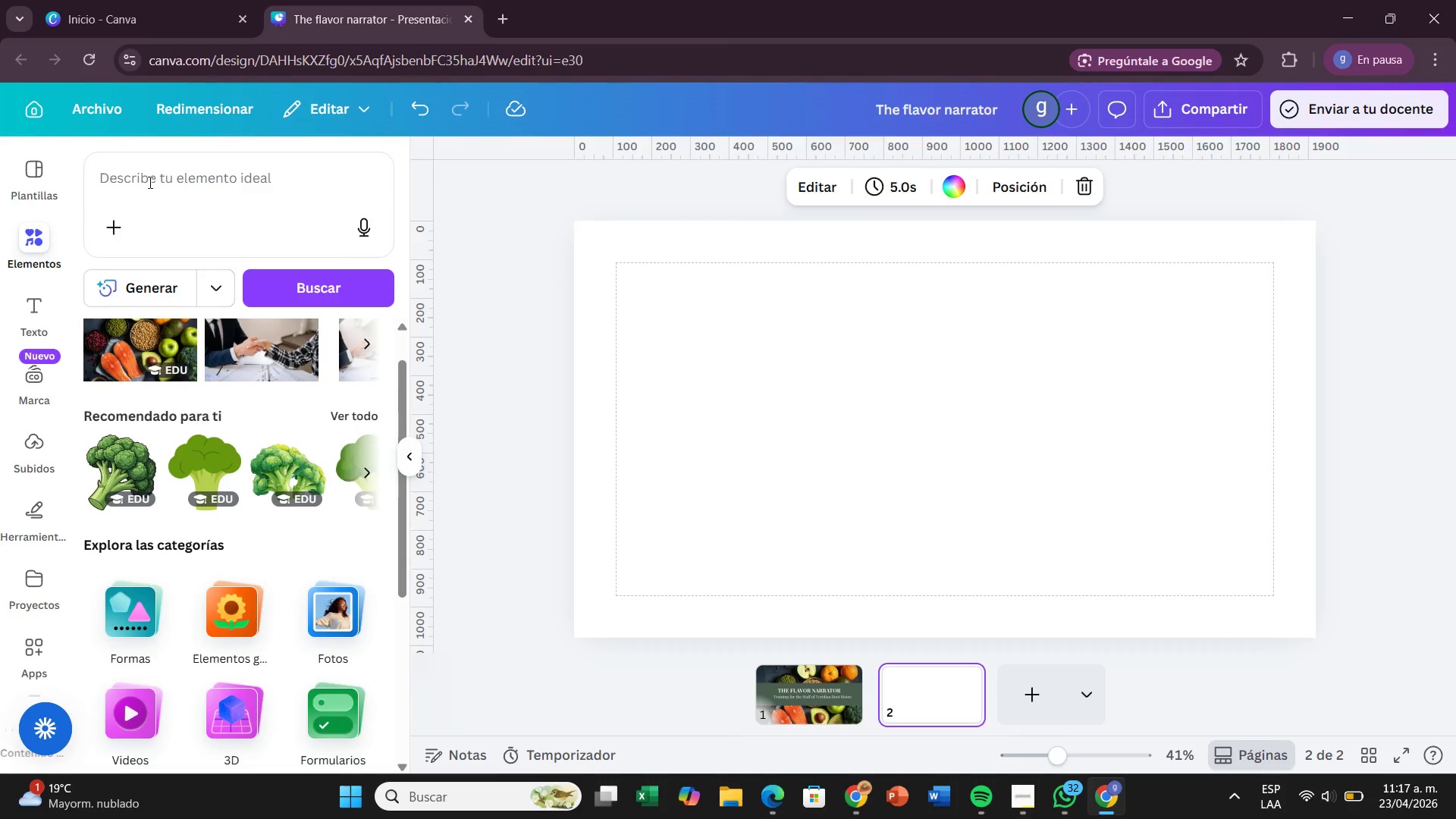 
left_click([156, 146])
 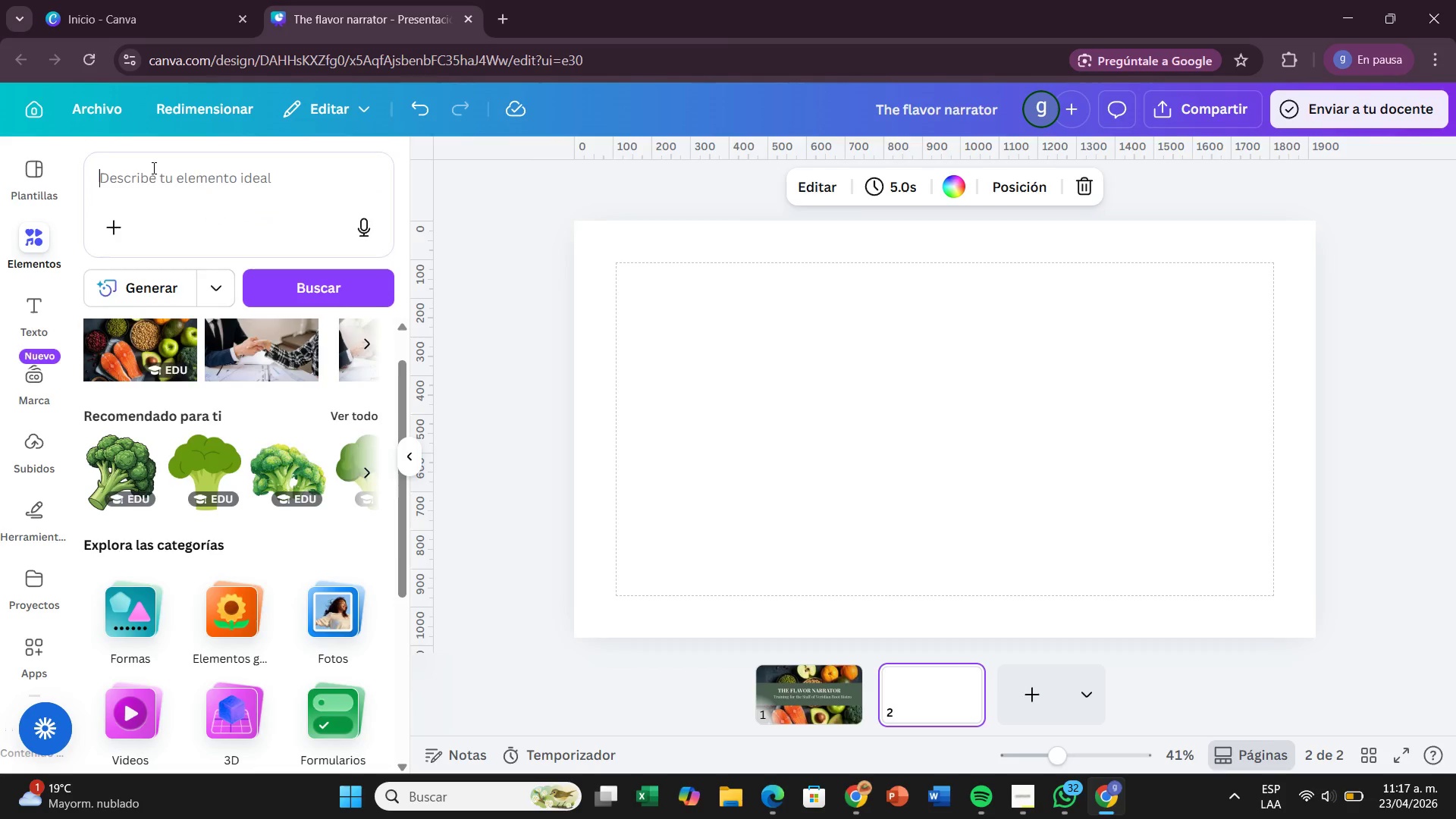 
left_click([152, 168])
 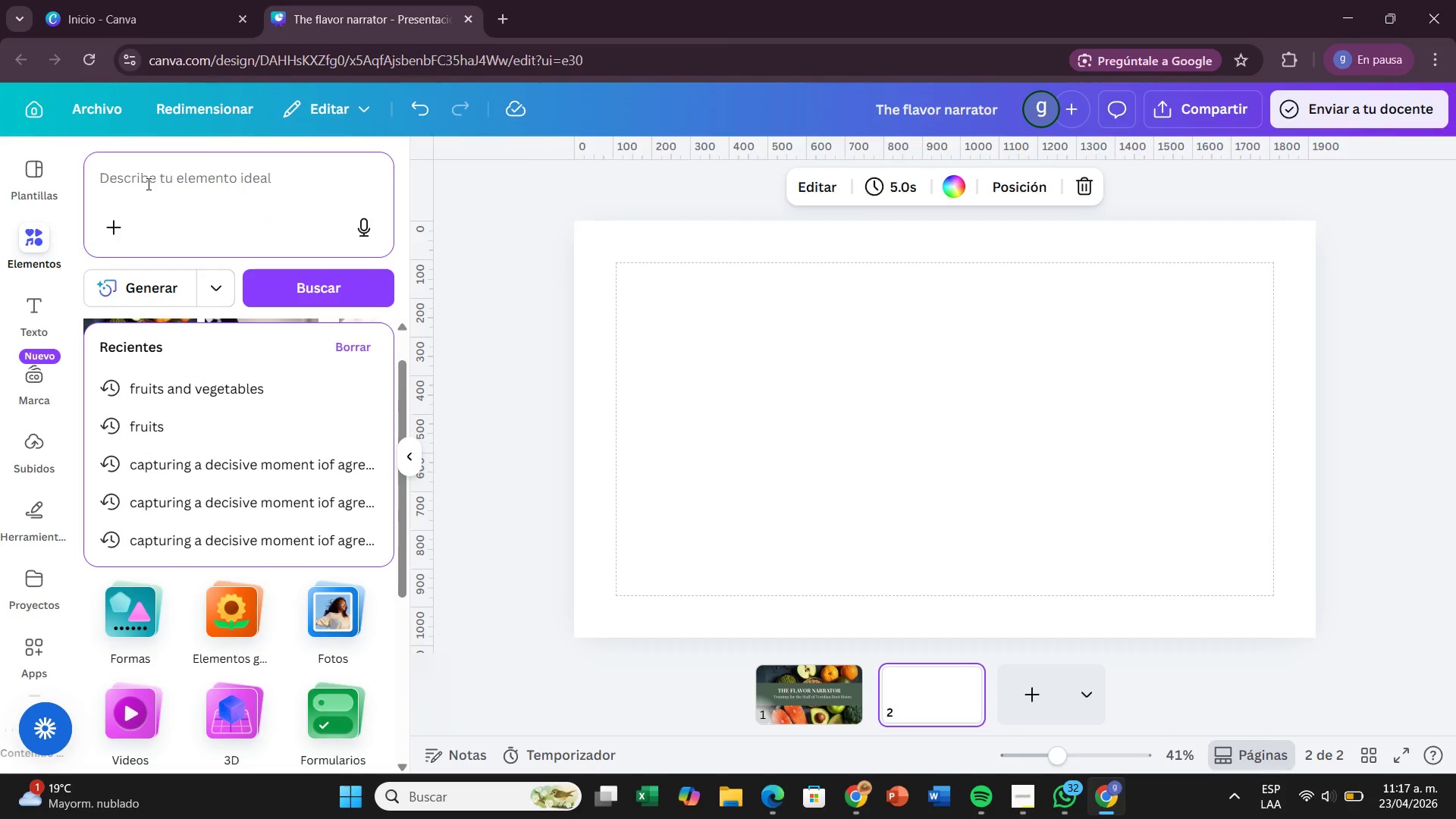 
type(agricultor)
 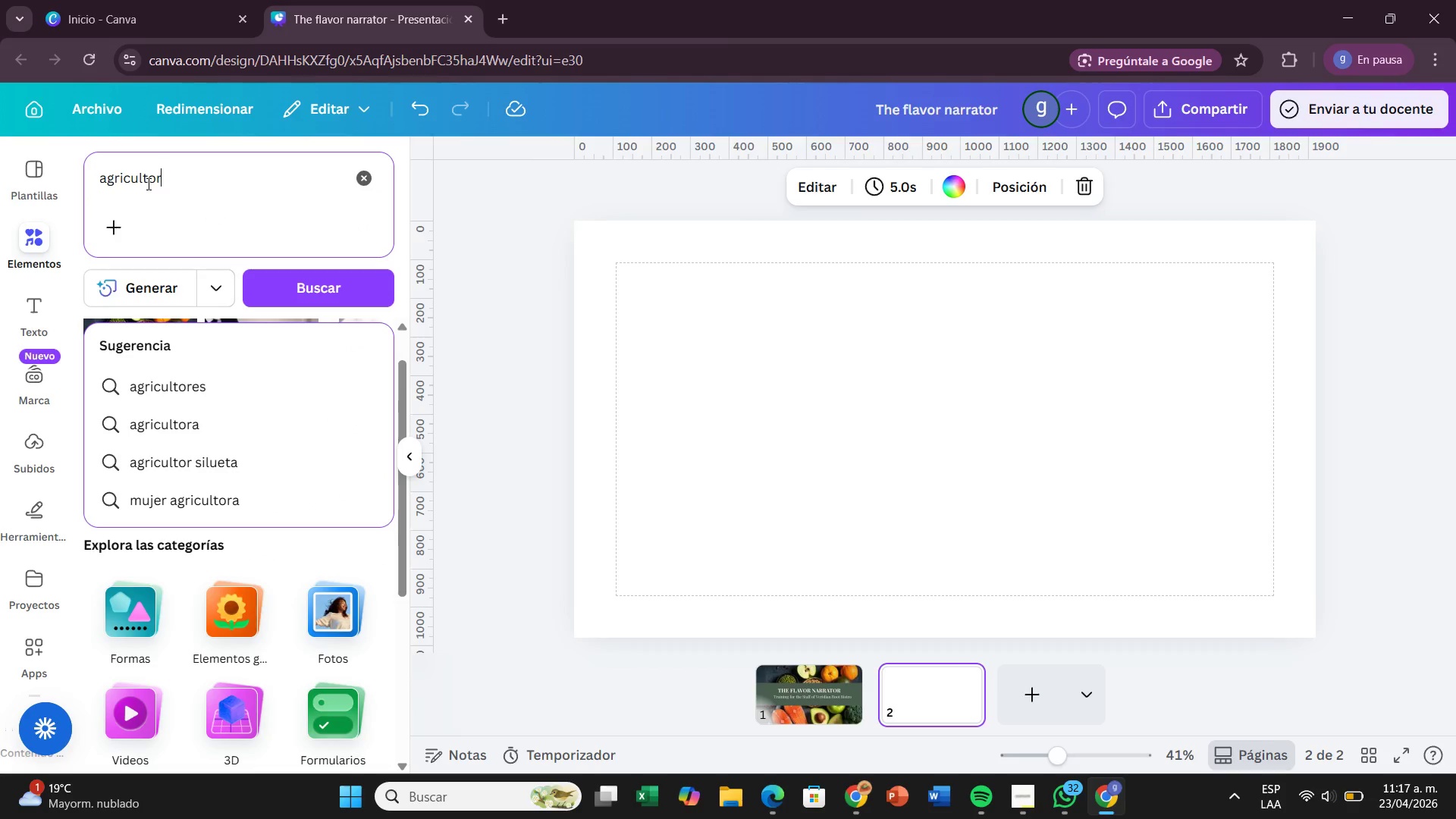 
wait(8.33)
 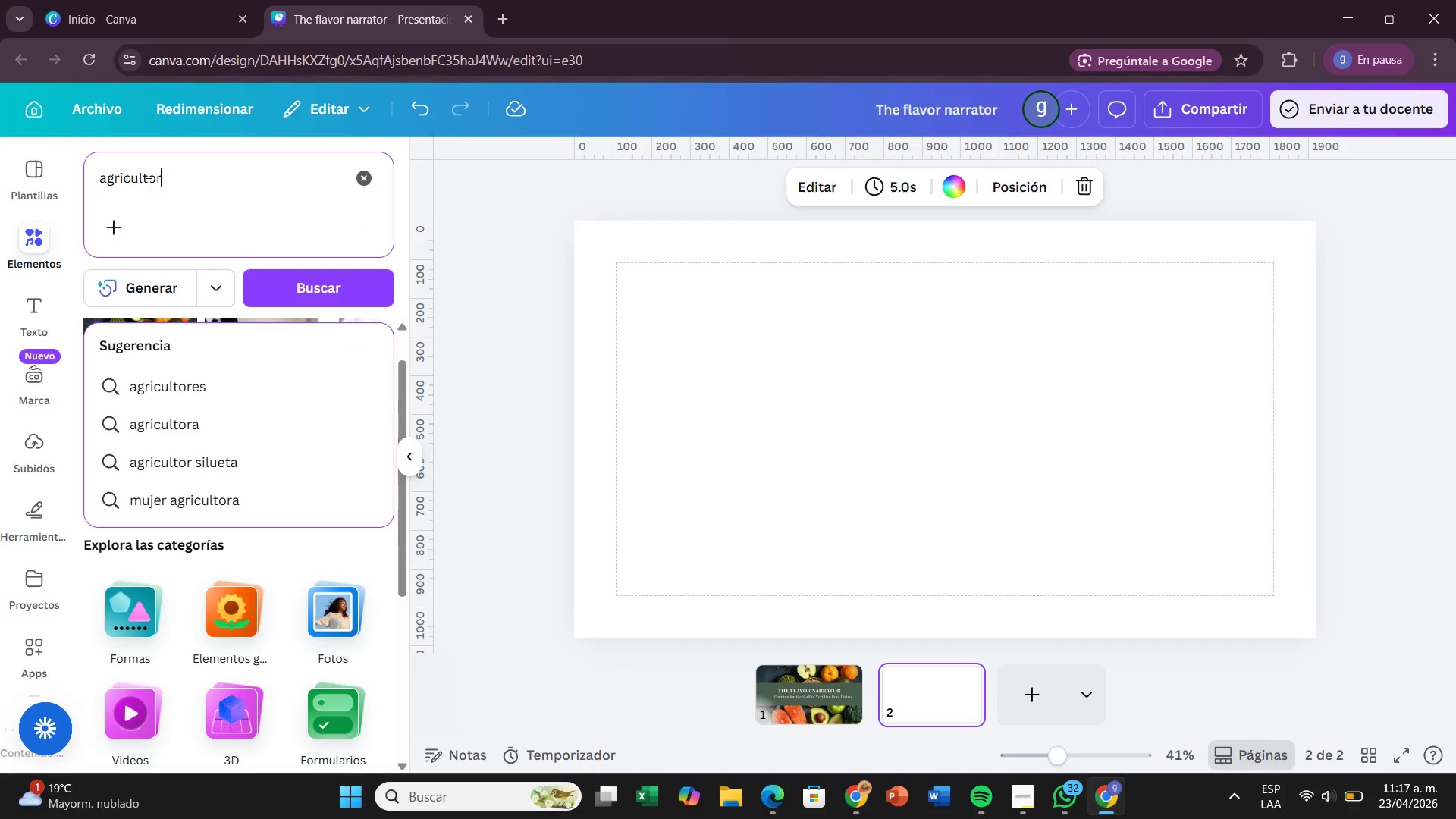 
key(Enter)
 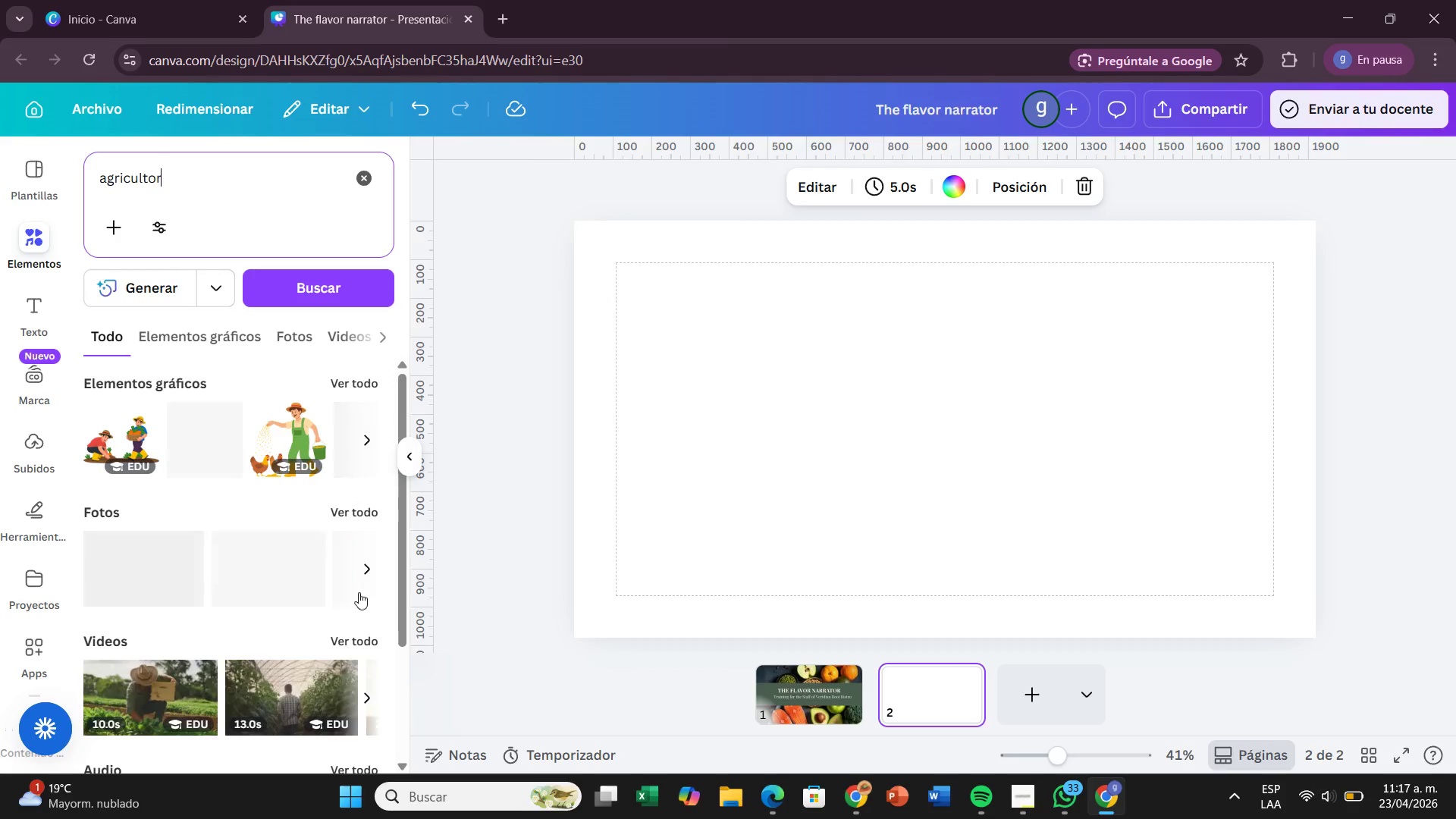 
scroll: coordinate [344, 626], scroll_direction: down, amount: 2.0
 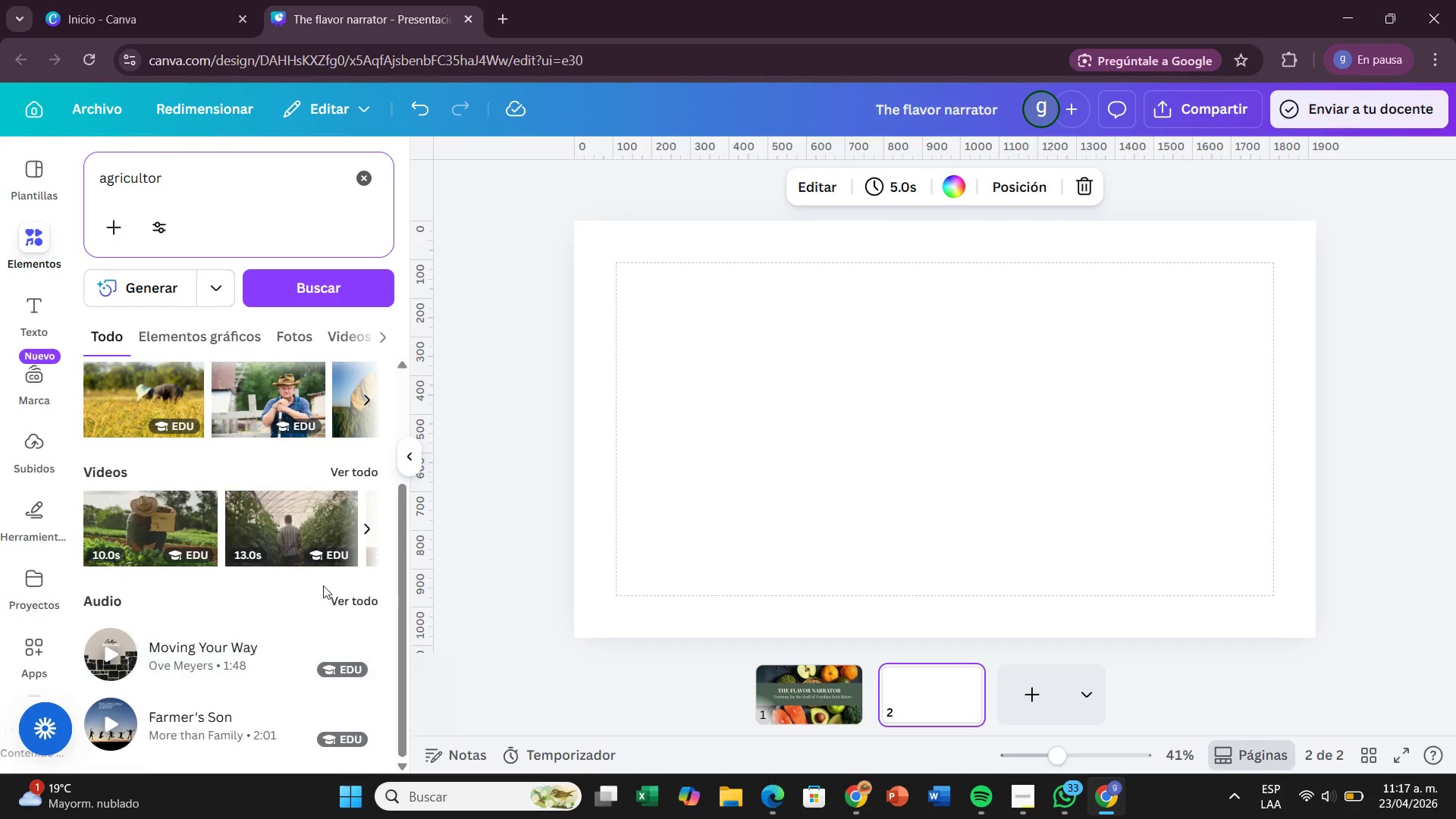 
scroll: coordinate [292, 394], scroll_direction: up, amount: 5.0
 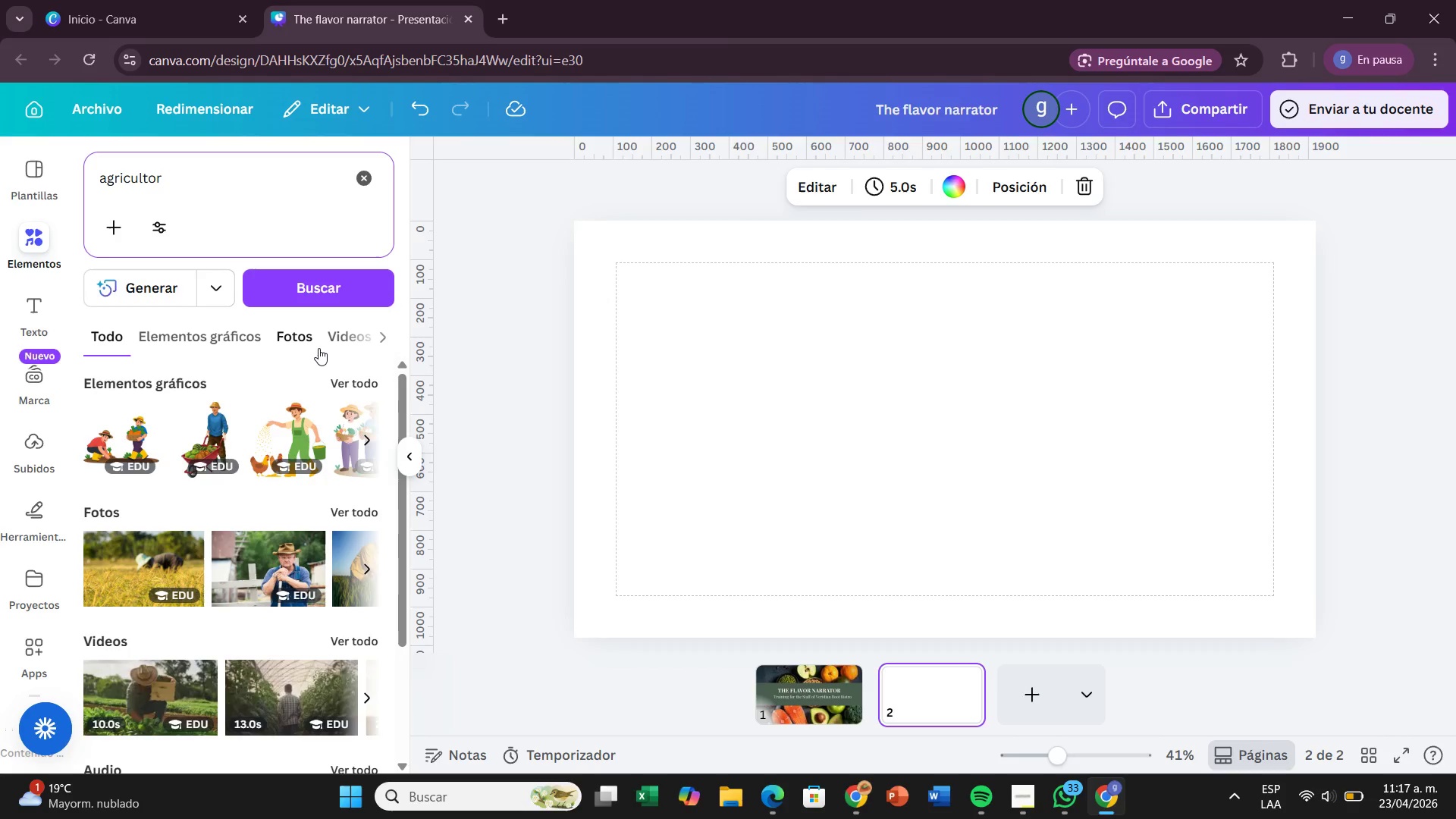 
left_click([309, 338])
 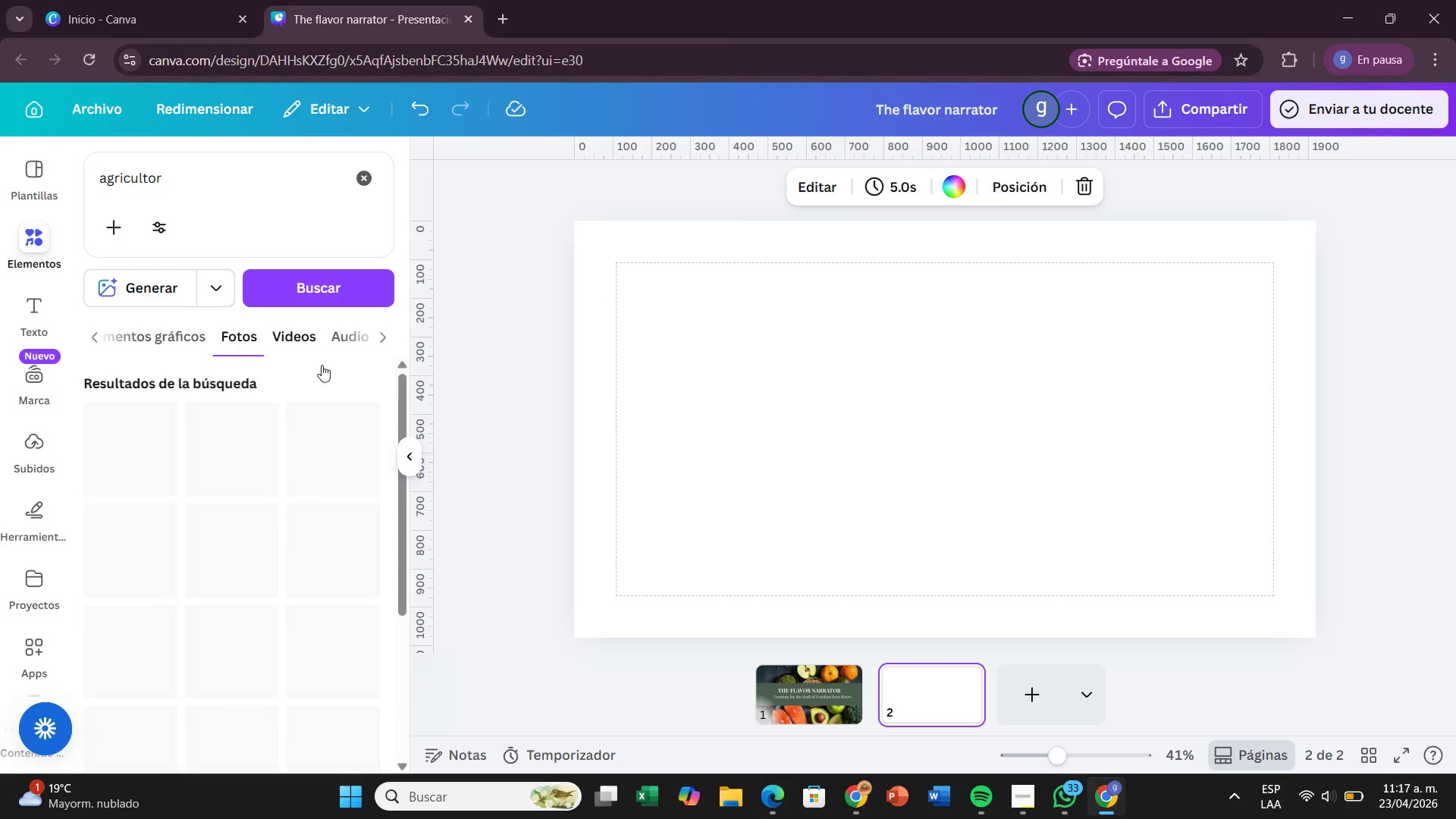 
mouse_move([322, 347])
 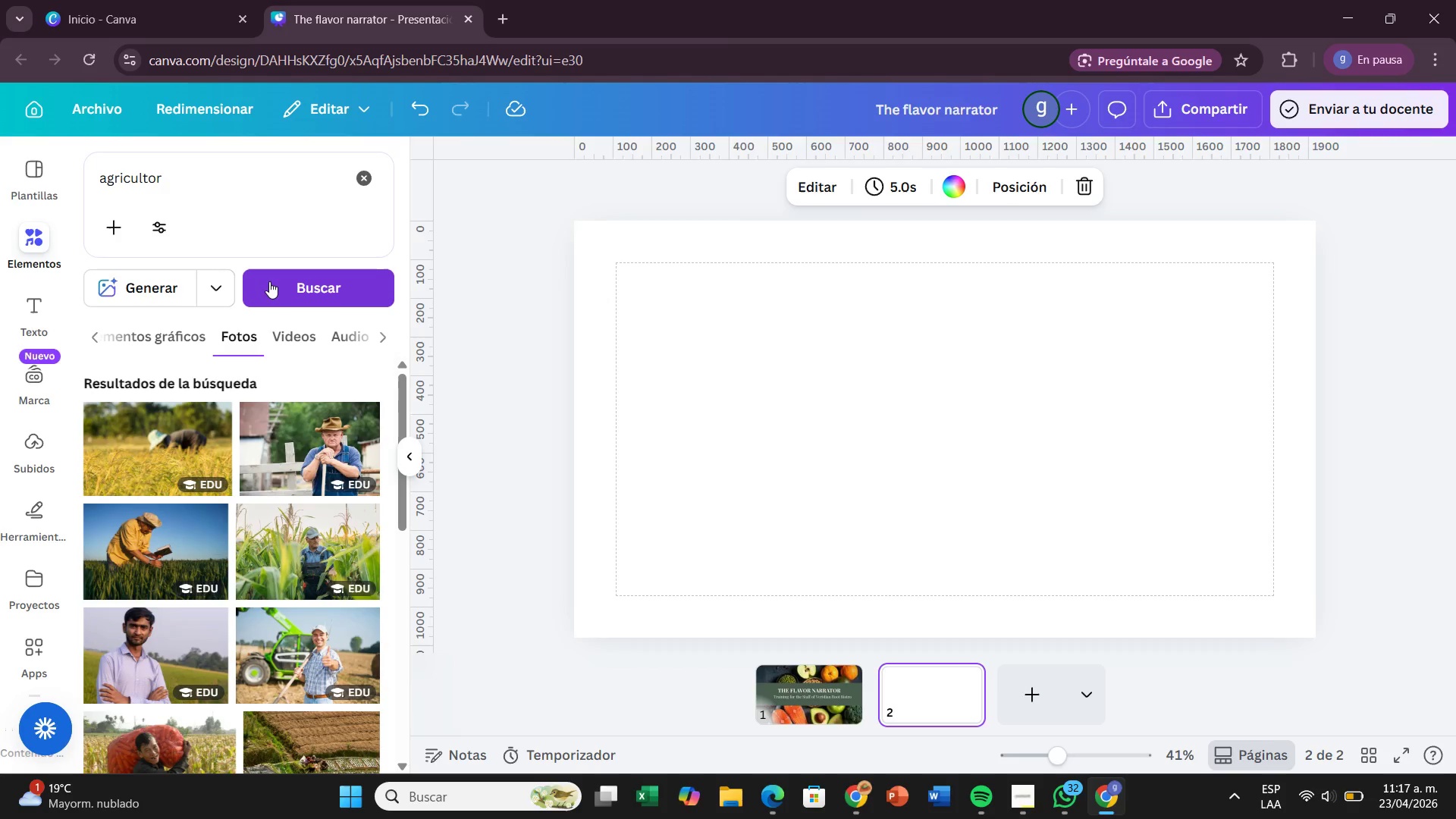 
wait(11.29)
 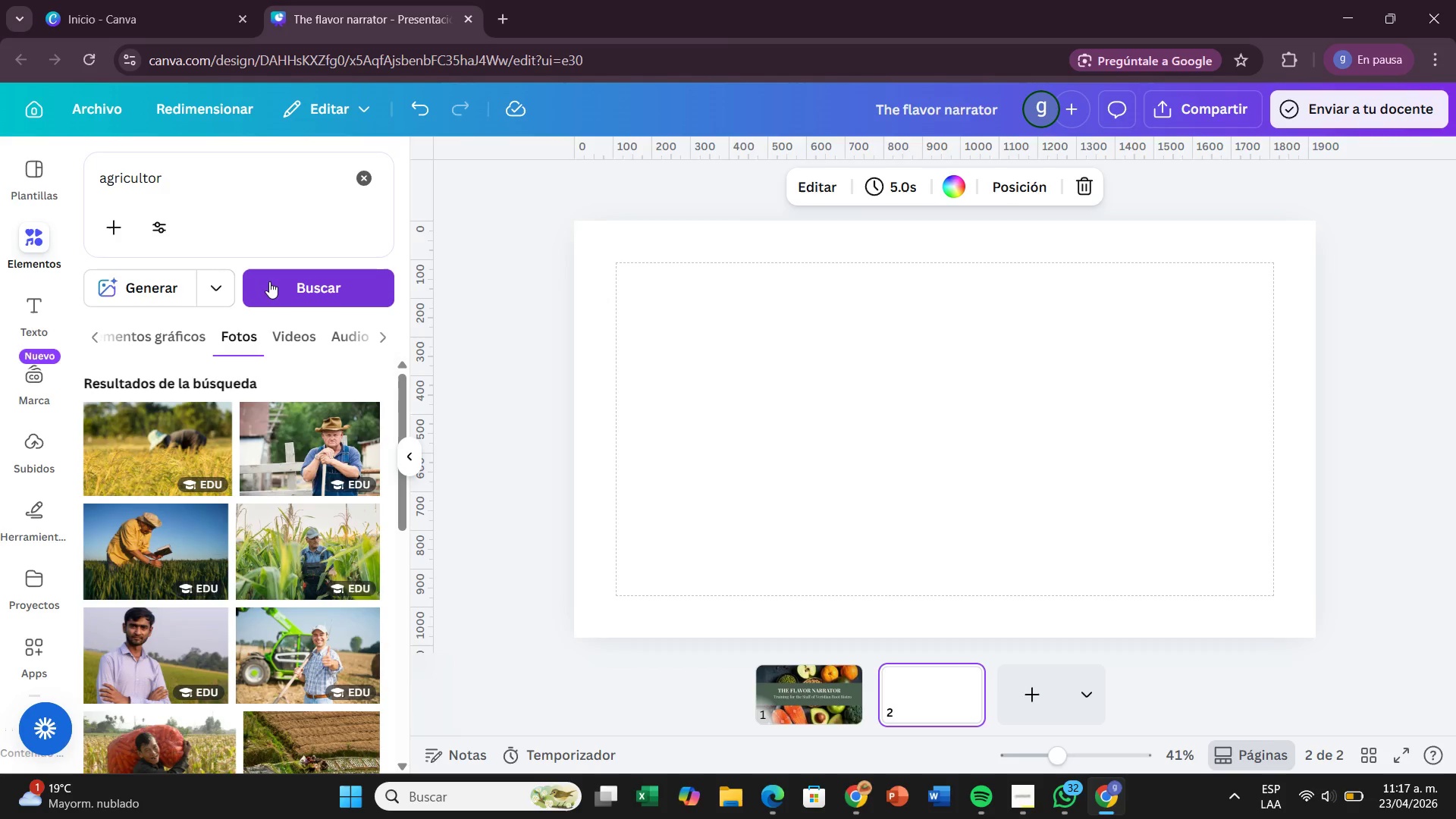 
left_click_drag(start_coordinate=[158, 565], to_coordinate=[668, 313])
 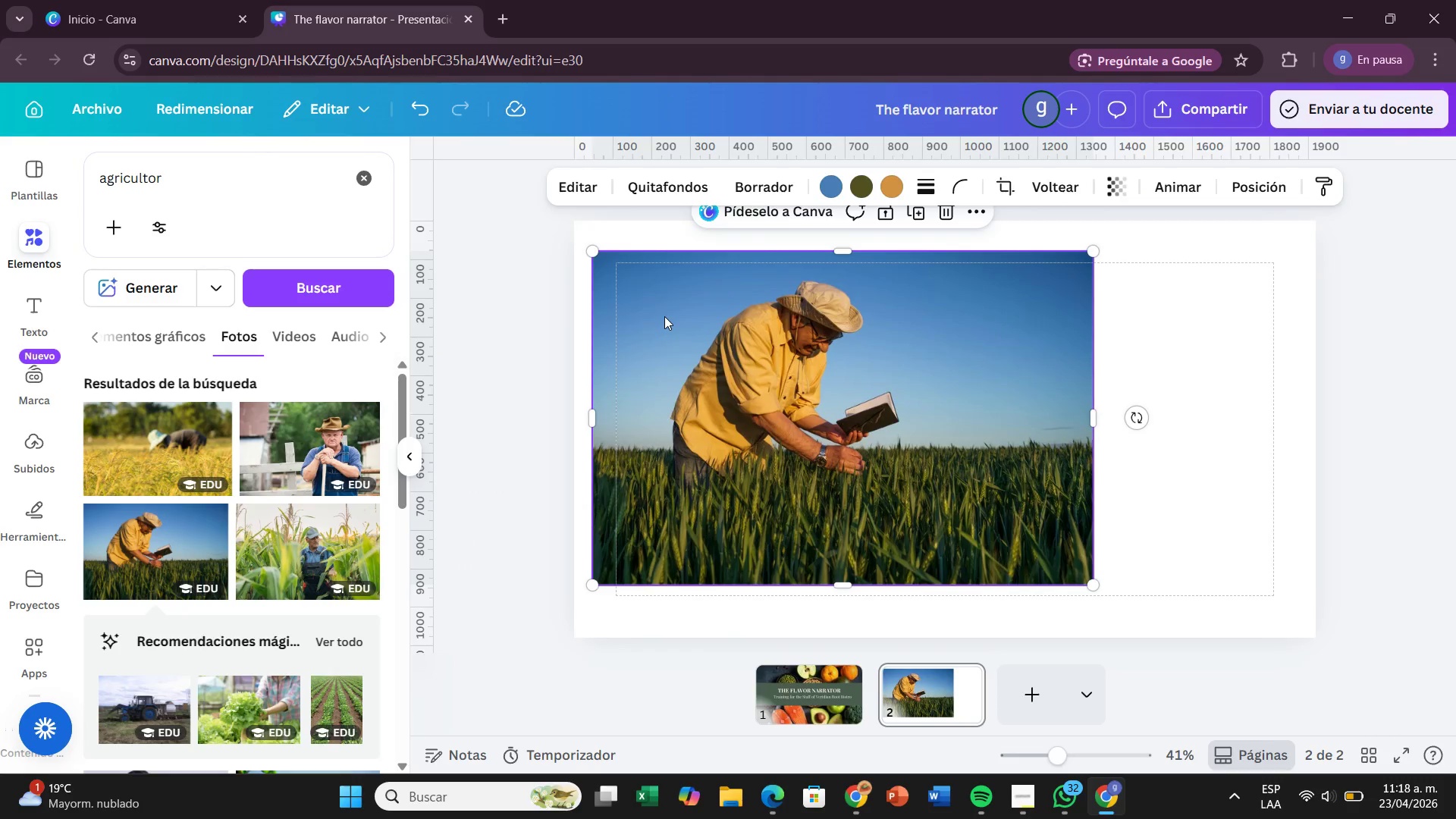 
wait(25.69)
 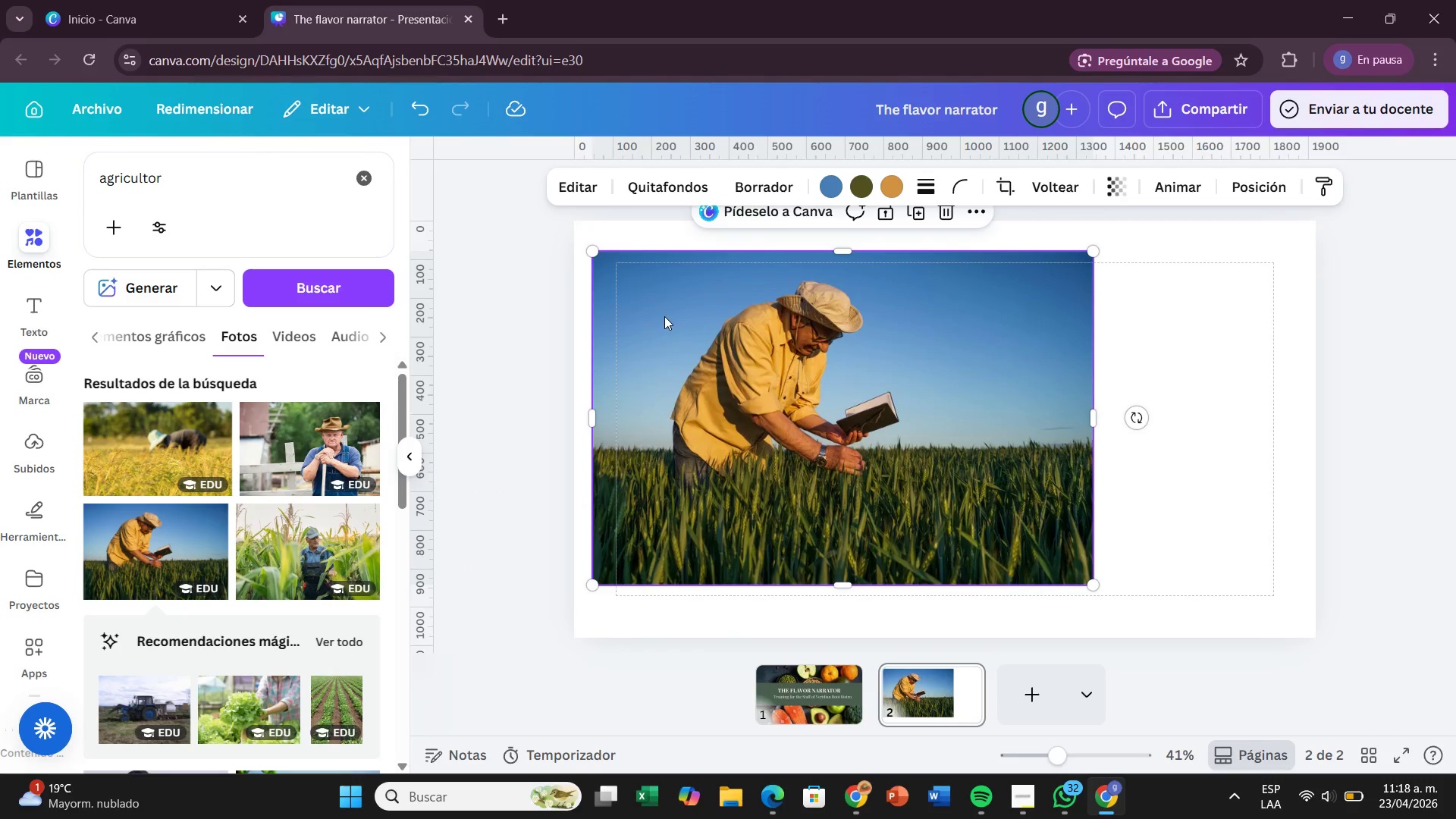 
left_click_drag(start_coordinate=[720, 375], to_coordinate=[702, 351])
 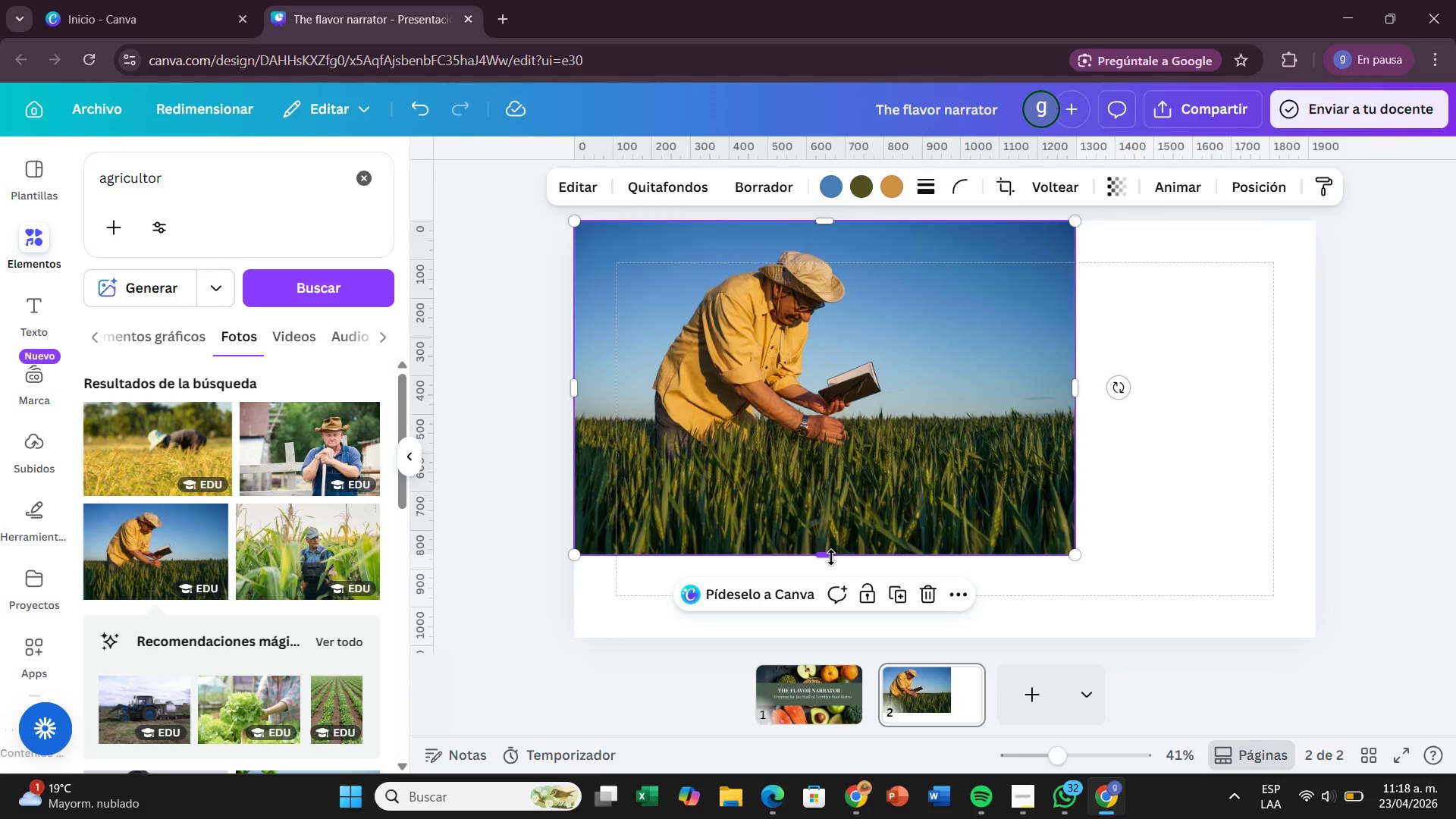 
left_click_drag(start_coordinate=[831, 557], to_coordinate=[845, 636])
 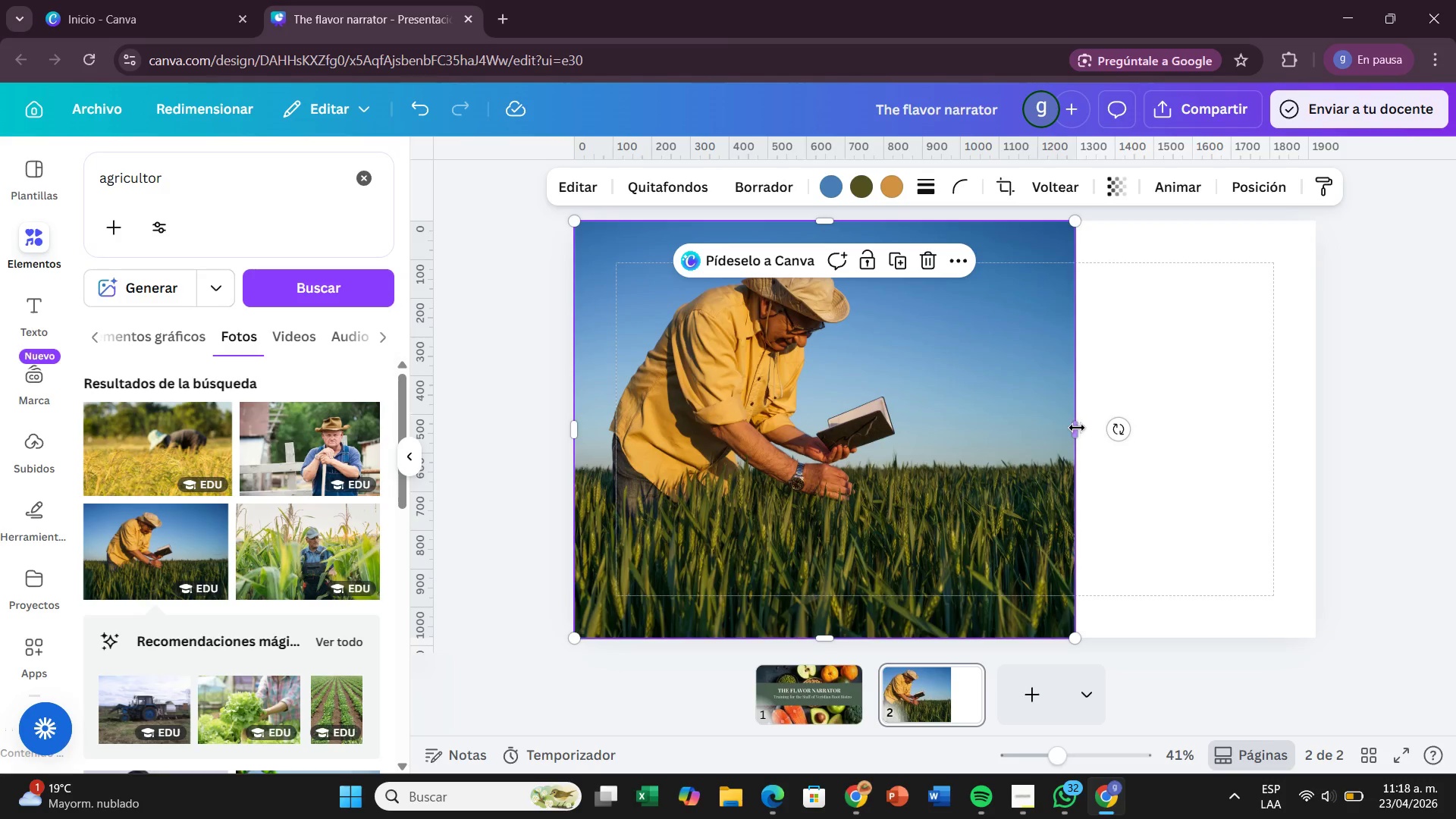 
left_click_drag(start_coordinate=[1077, 428], to_coordinate=[1037, 437])
 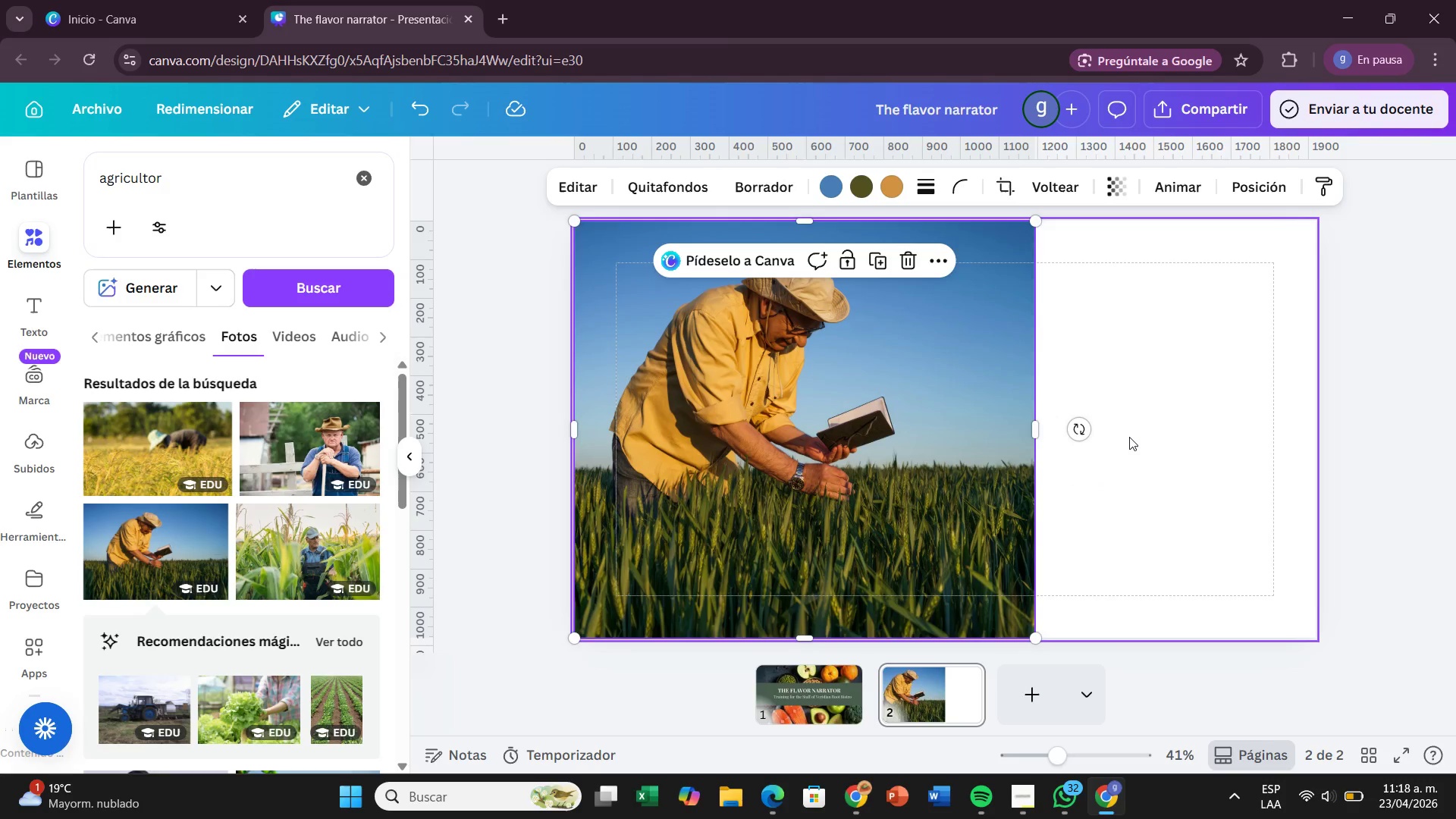 
left_click([1129, 437])
 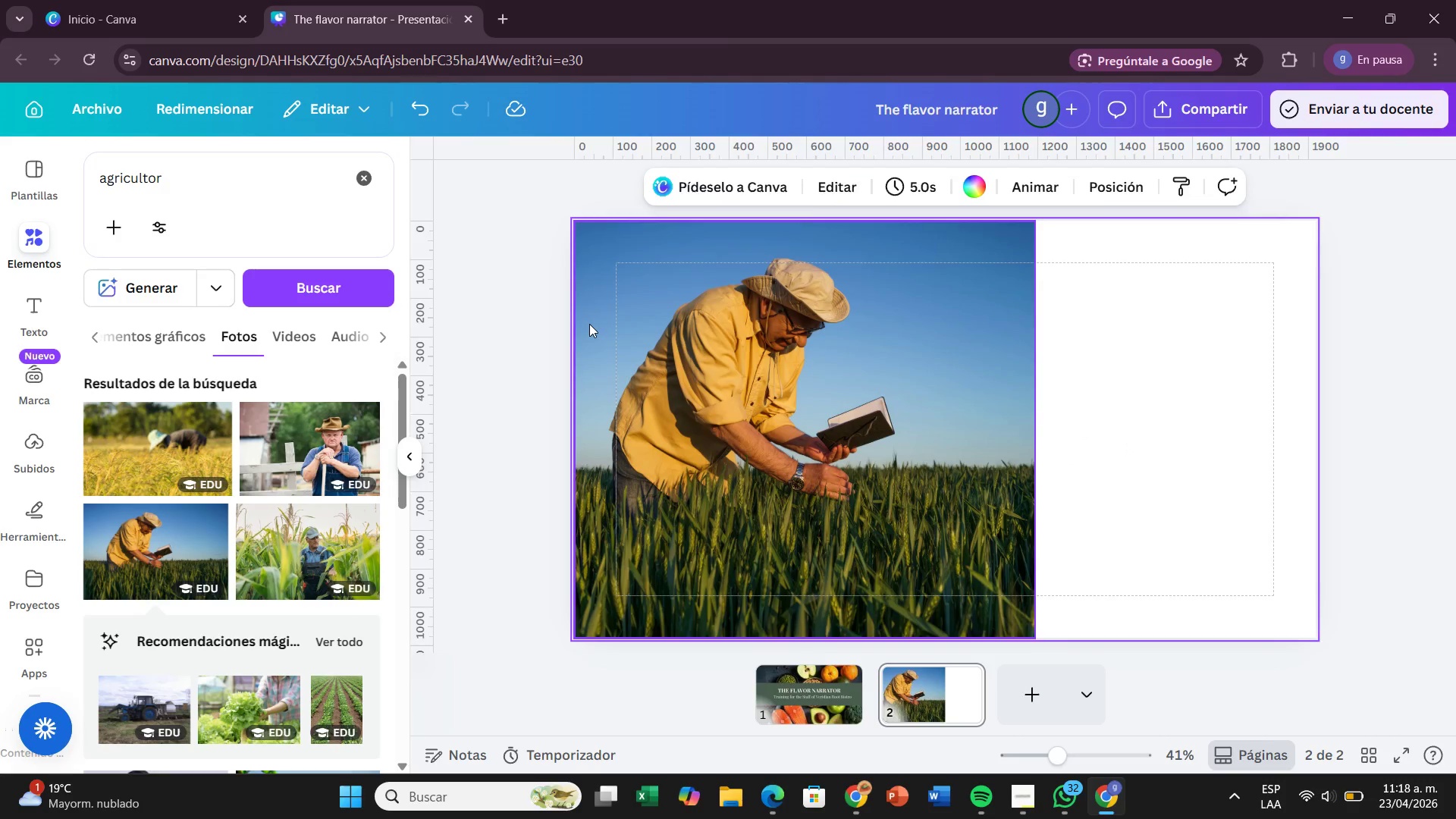 
left_click([589, 324])
 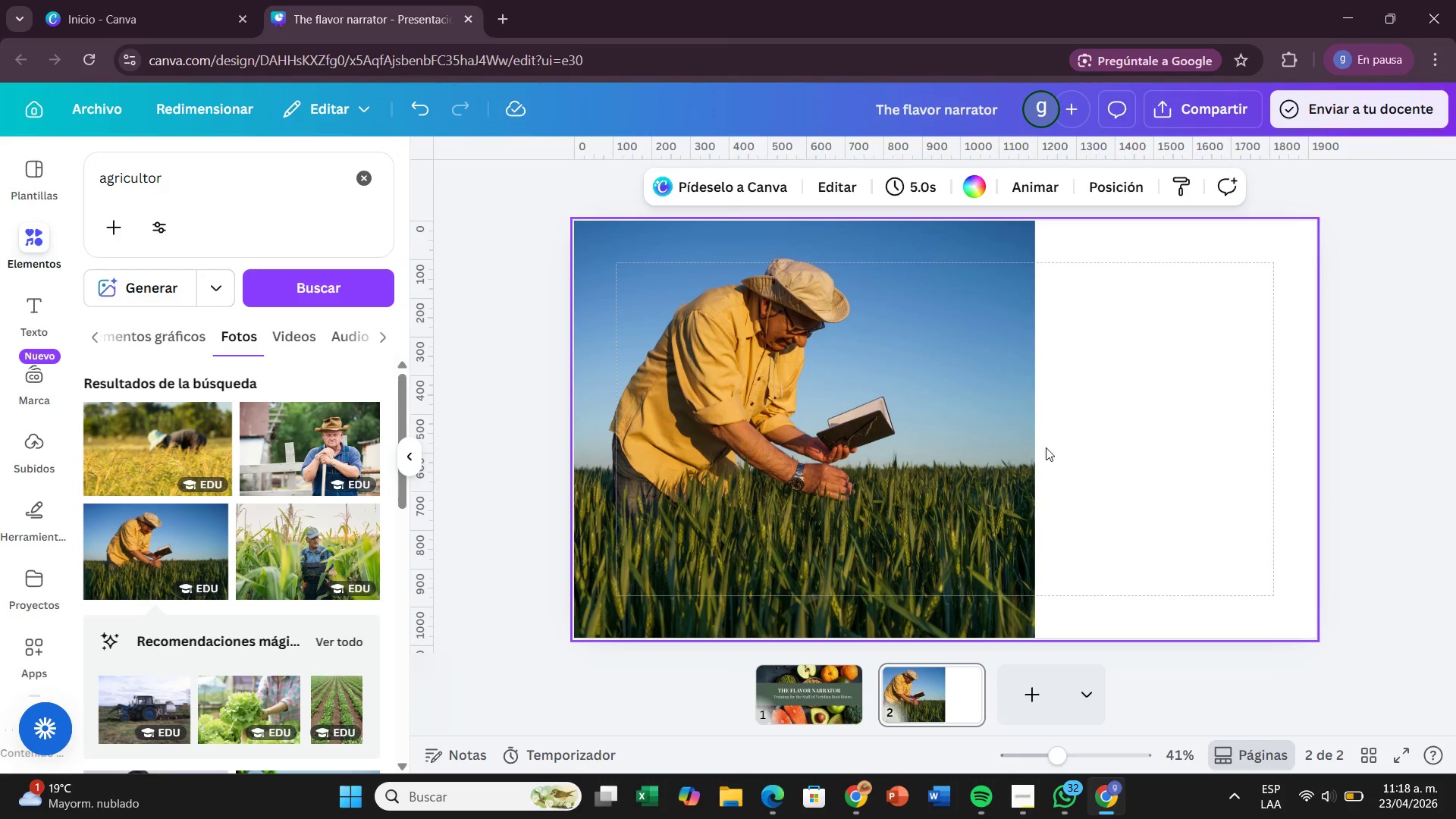 
left_click([981, 434])
 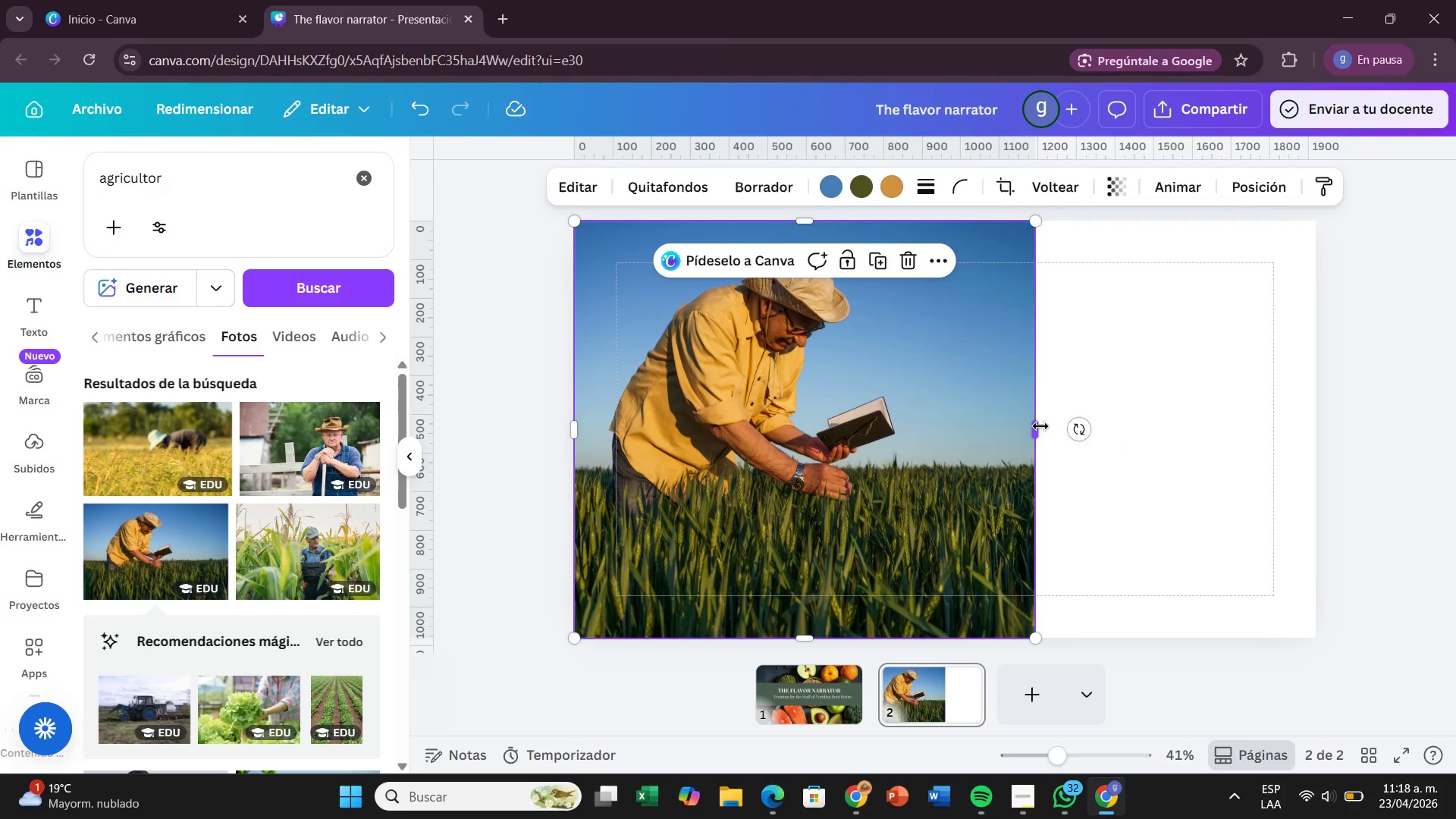 
left_click_drag(start_coordinate=[1040, 426], to_coordinate=[1028, 431])
 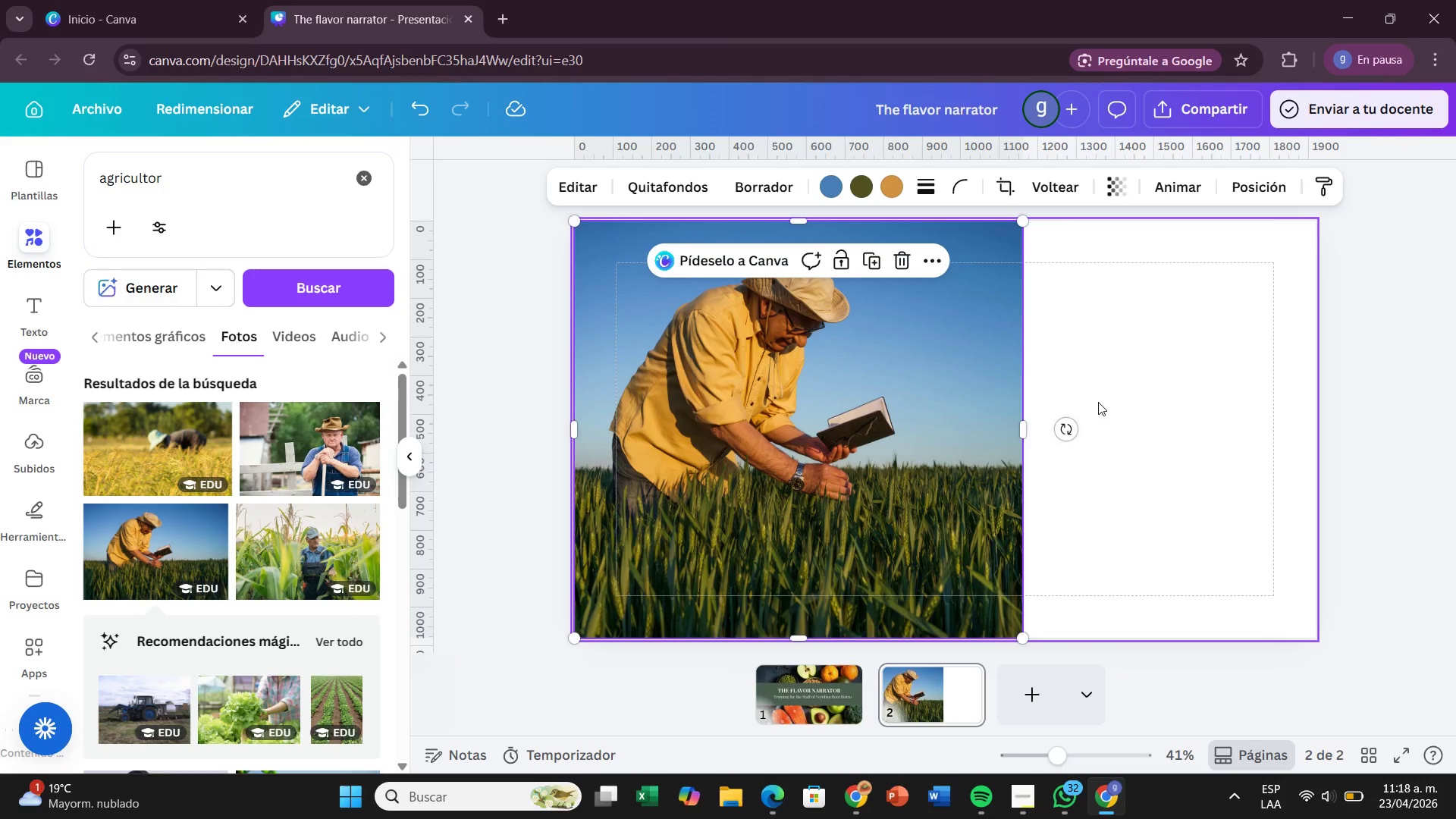 
left_click([1098, 402])
 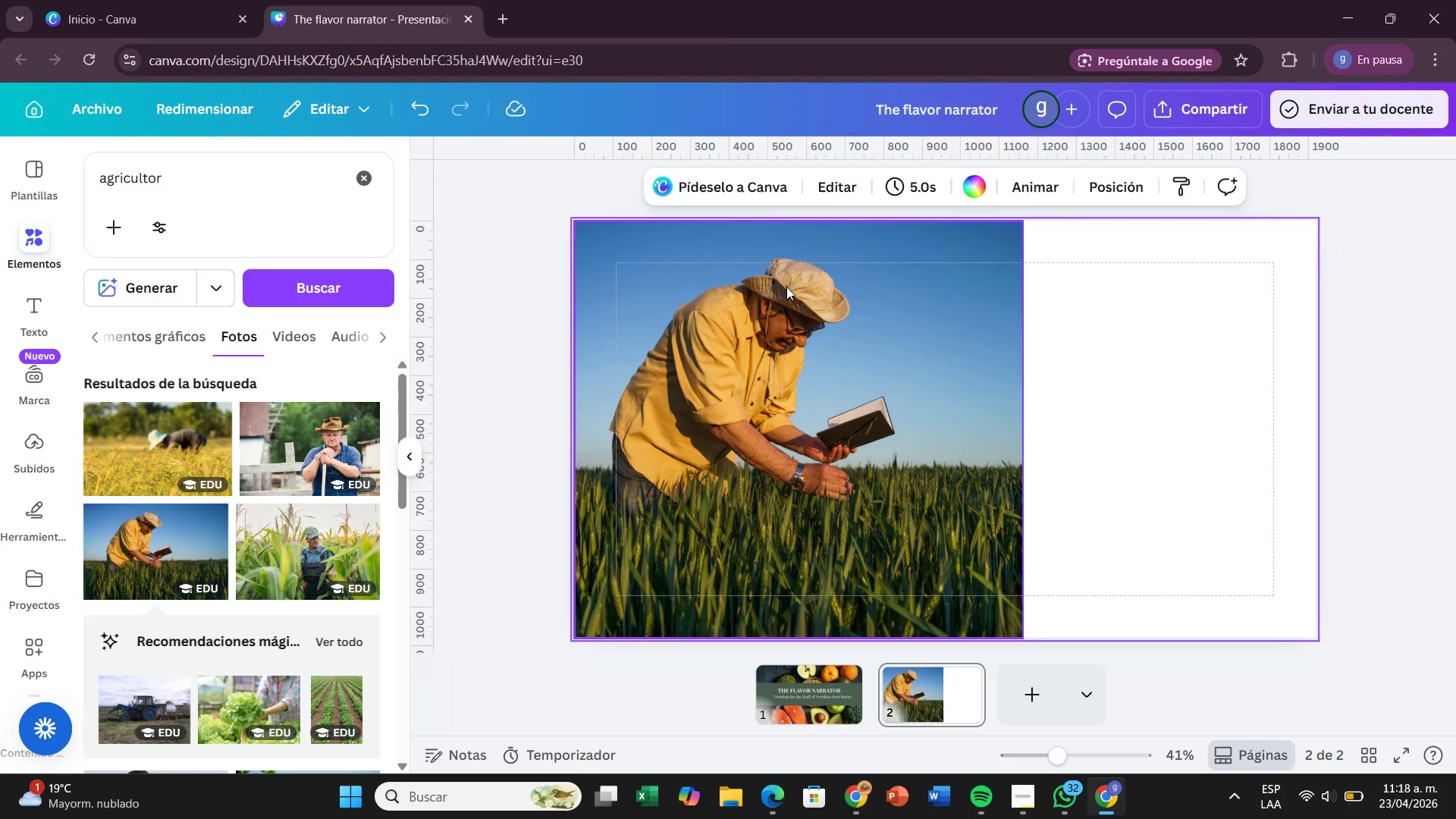 
left_click([786, 287])
 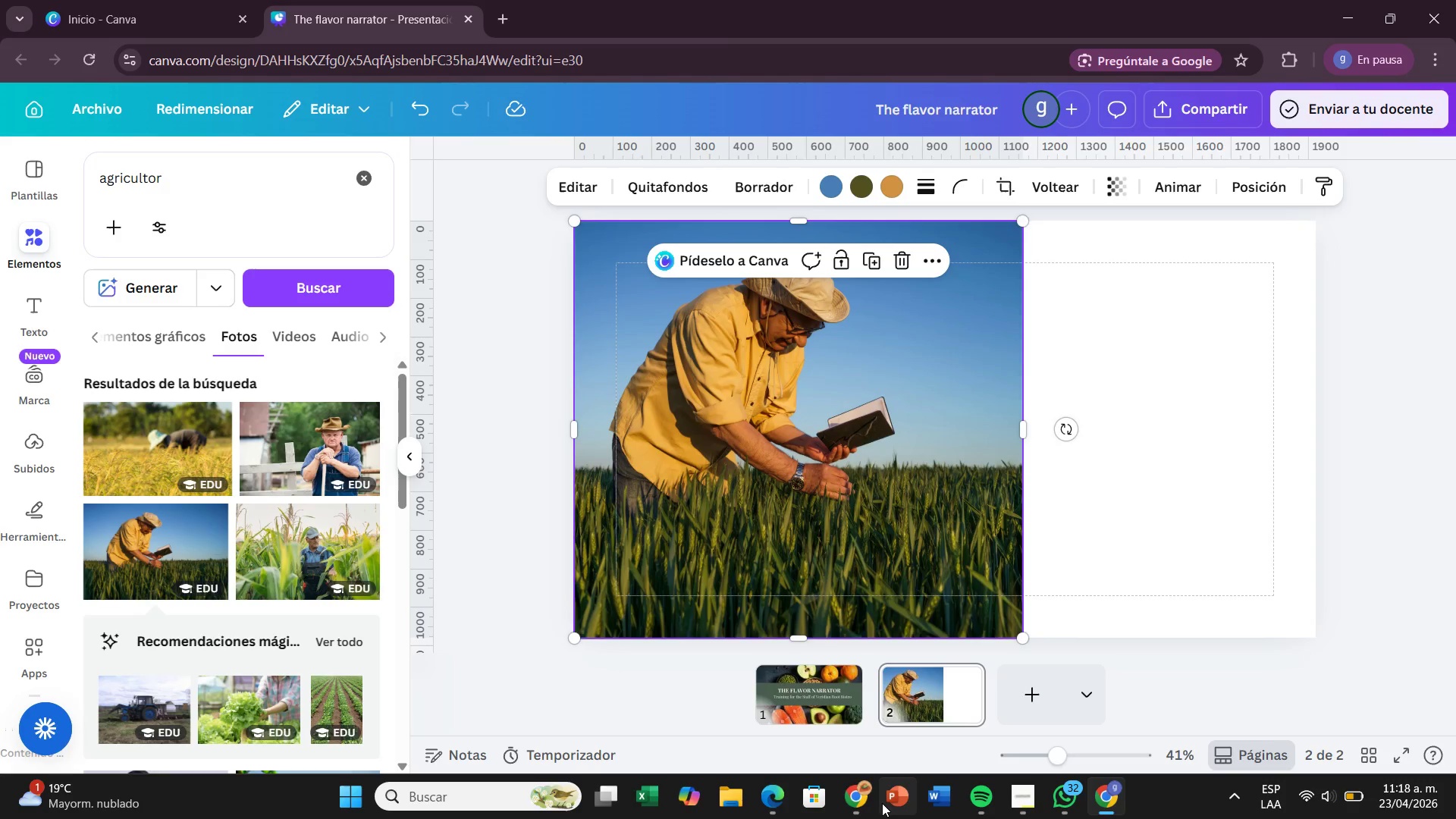 
wait(11.75)
 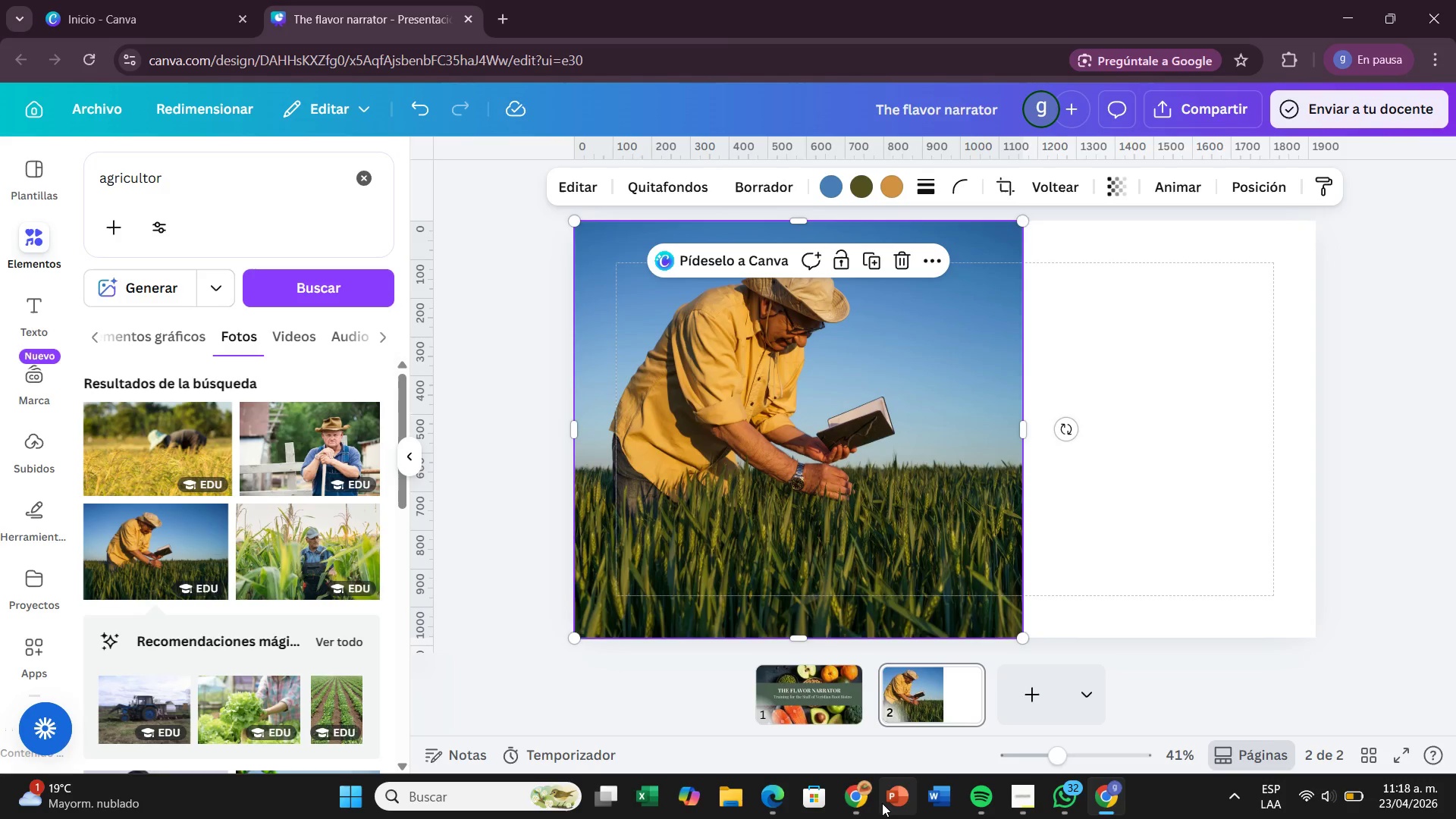 
left_click_drag(start_coordinate=[48, 316], to_coordinate=[806, 375])
 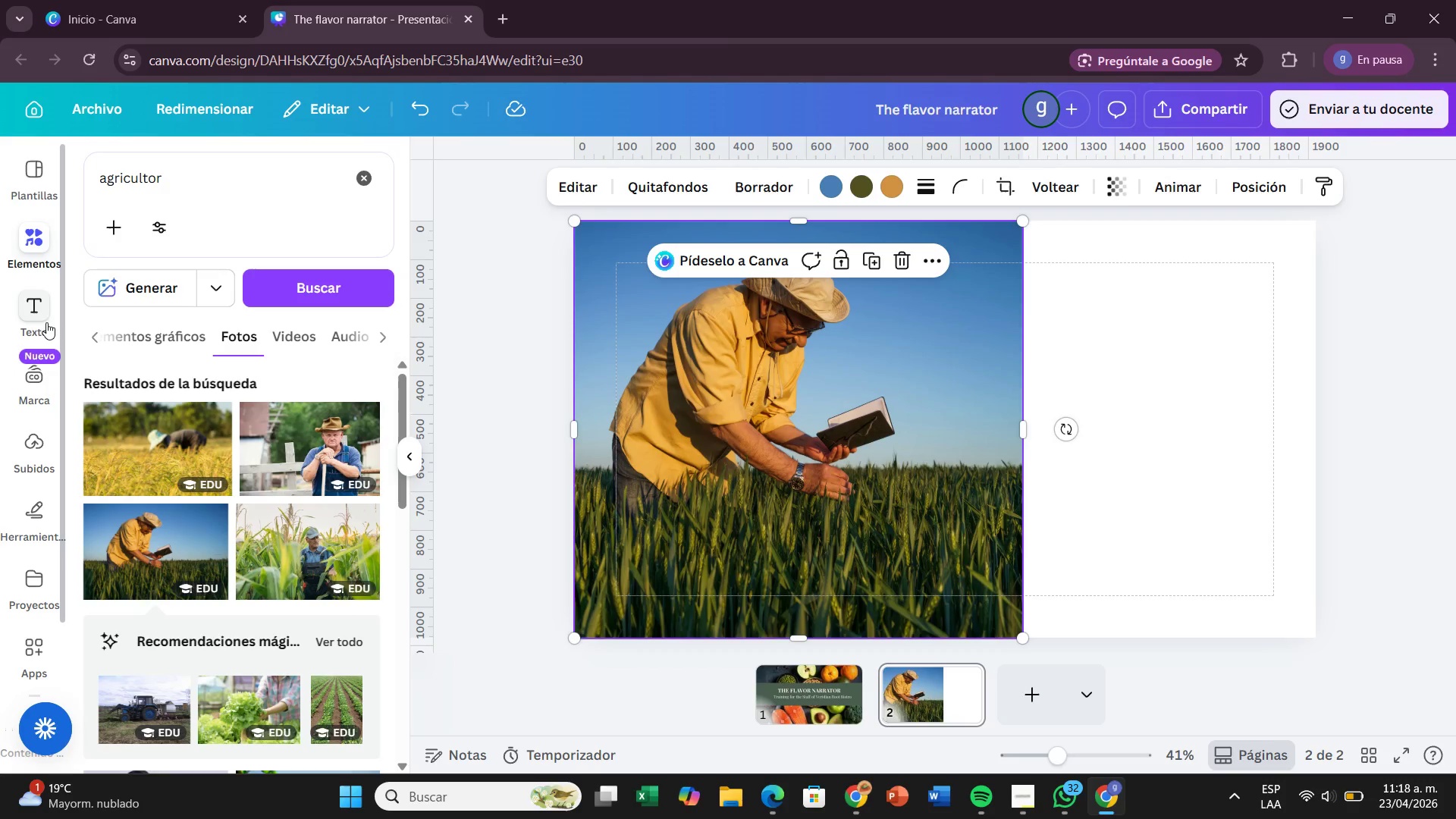 
left_click([46, 322])
 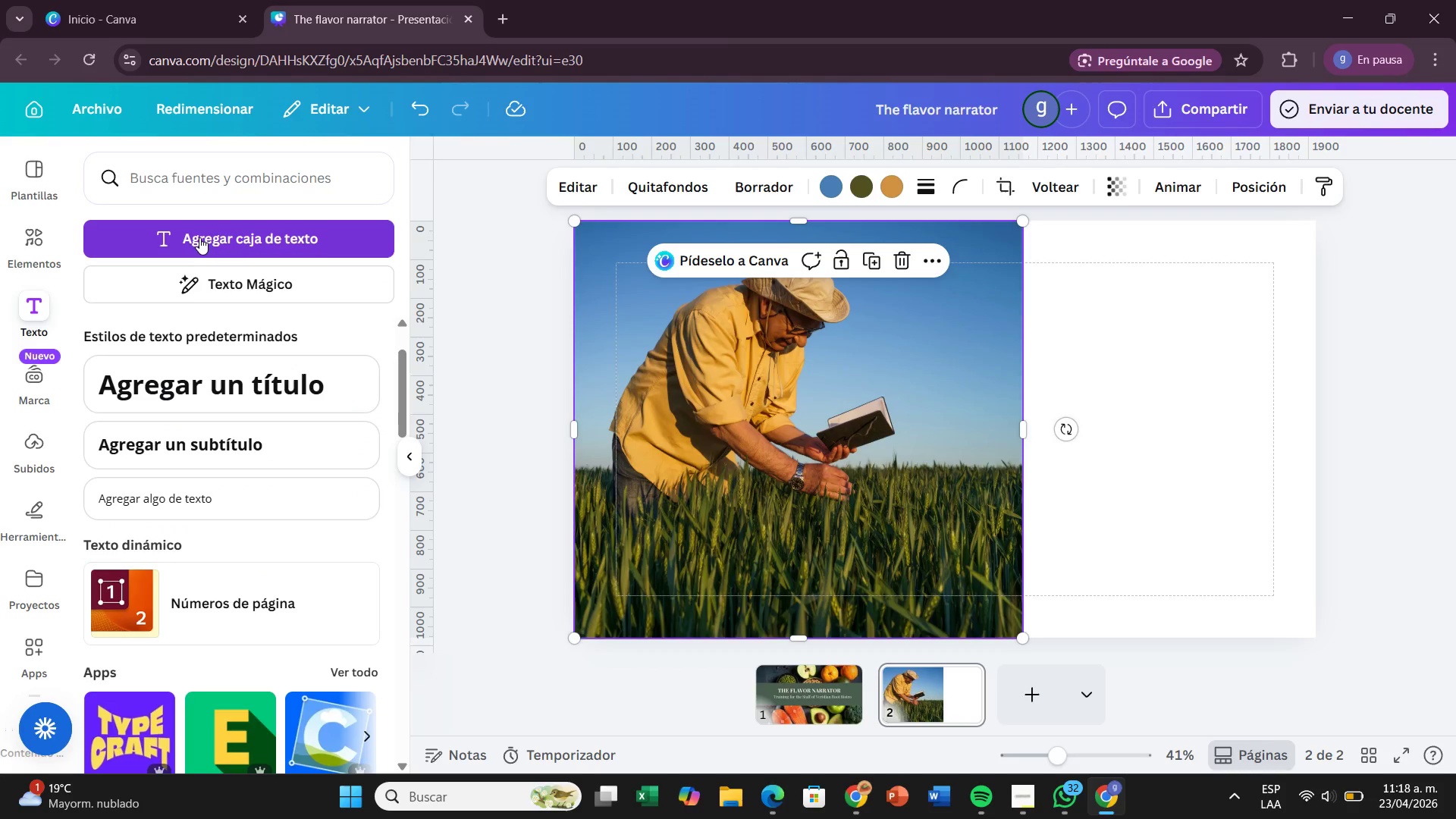 
left_click_drag(start_coordinate=[199, 237], to_coordinate=[723, 390])
 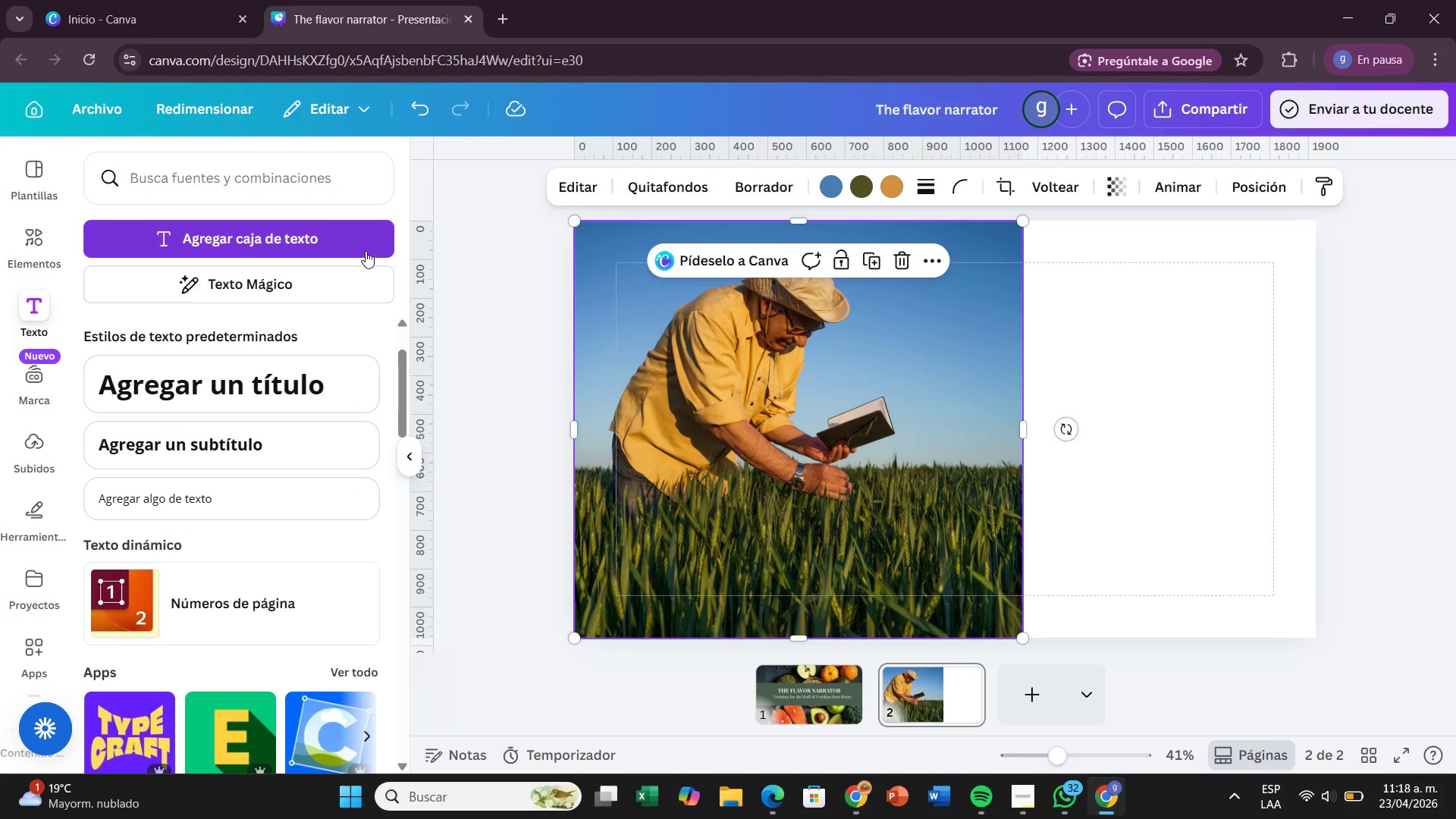 
left_click([366, 251])
 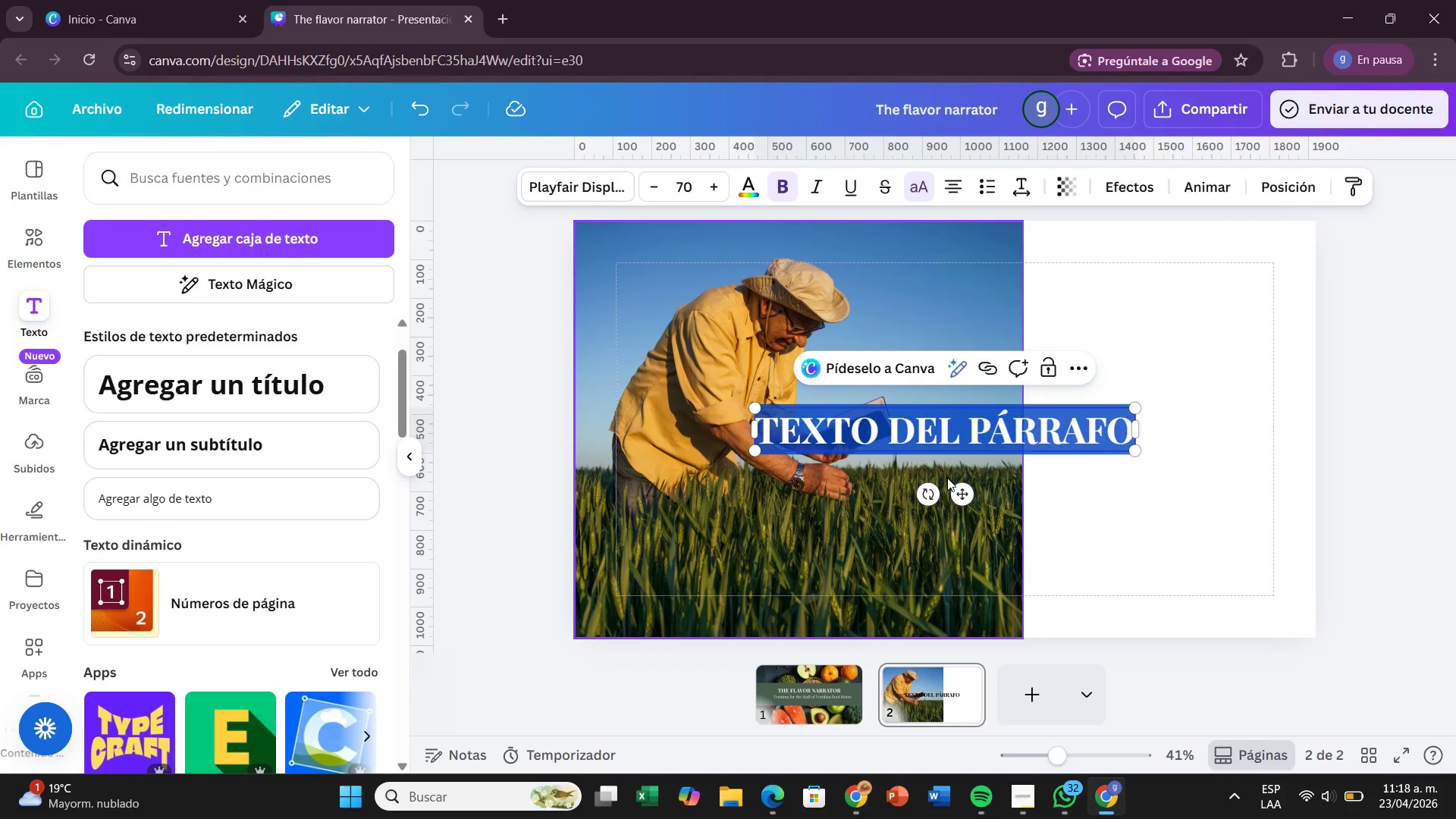 
key(Backspace)
type(vision ^ philosophy)
 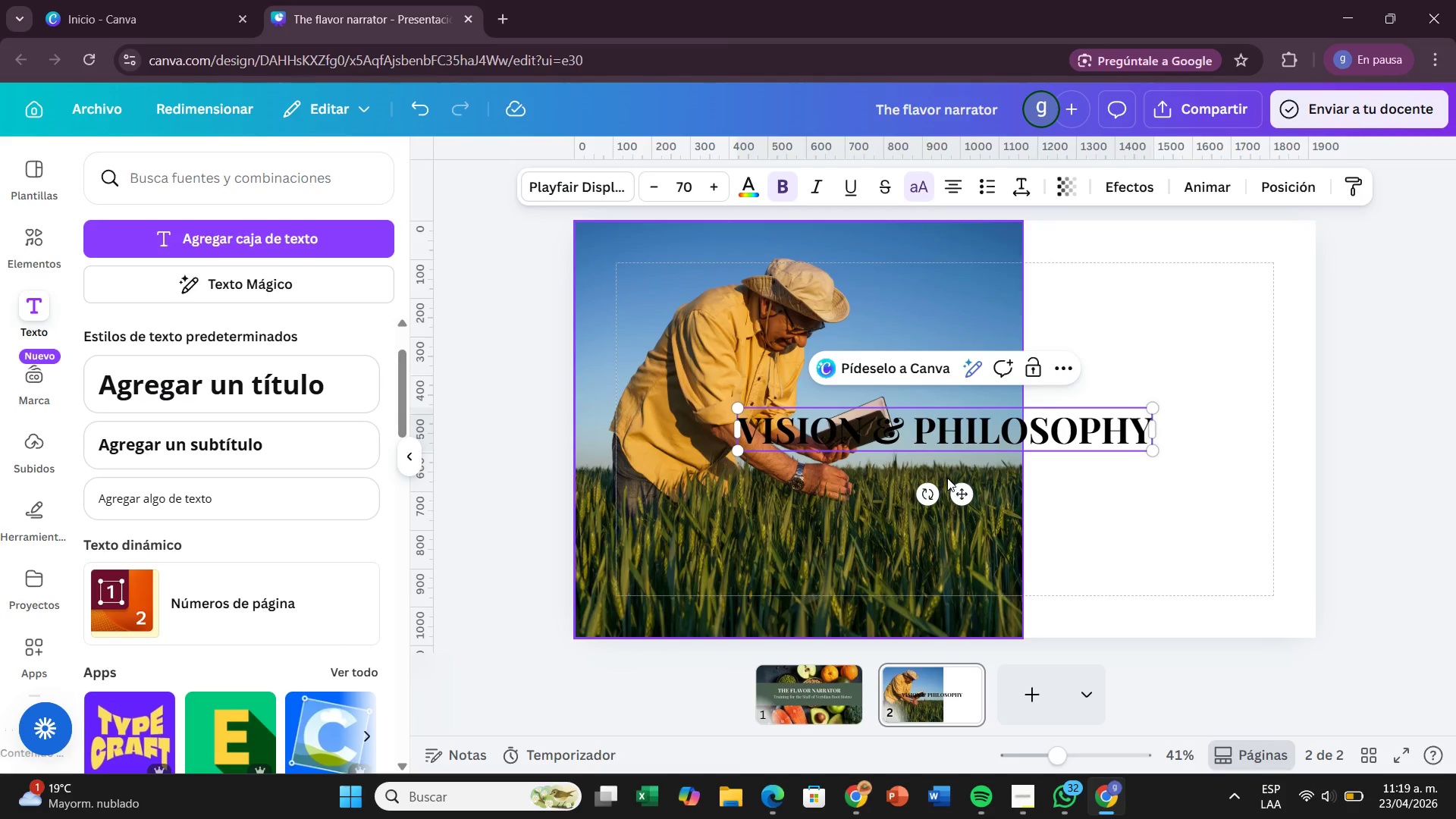 
left_click_drag(start_coordinate=[964, 491], to_coordinate=[813, 522])
 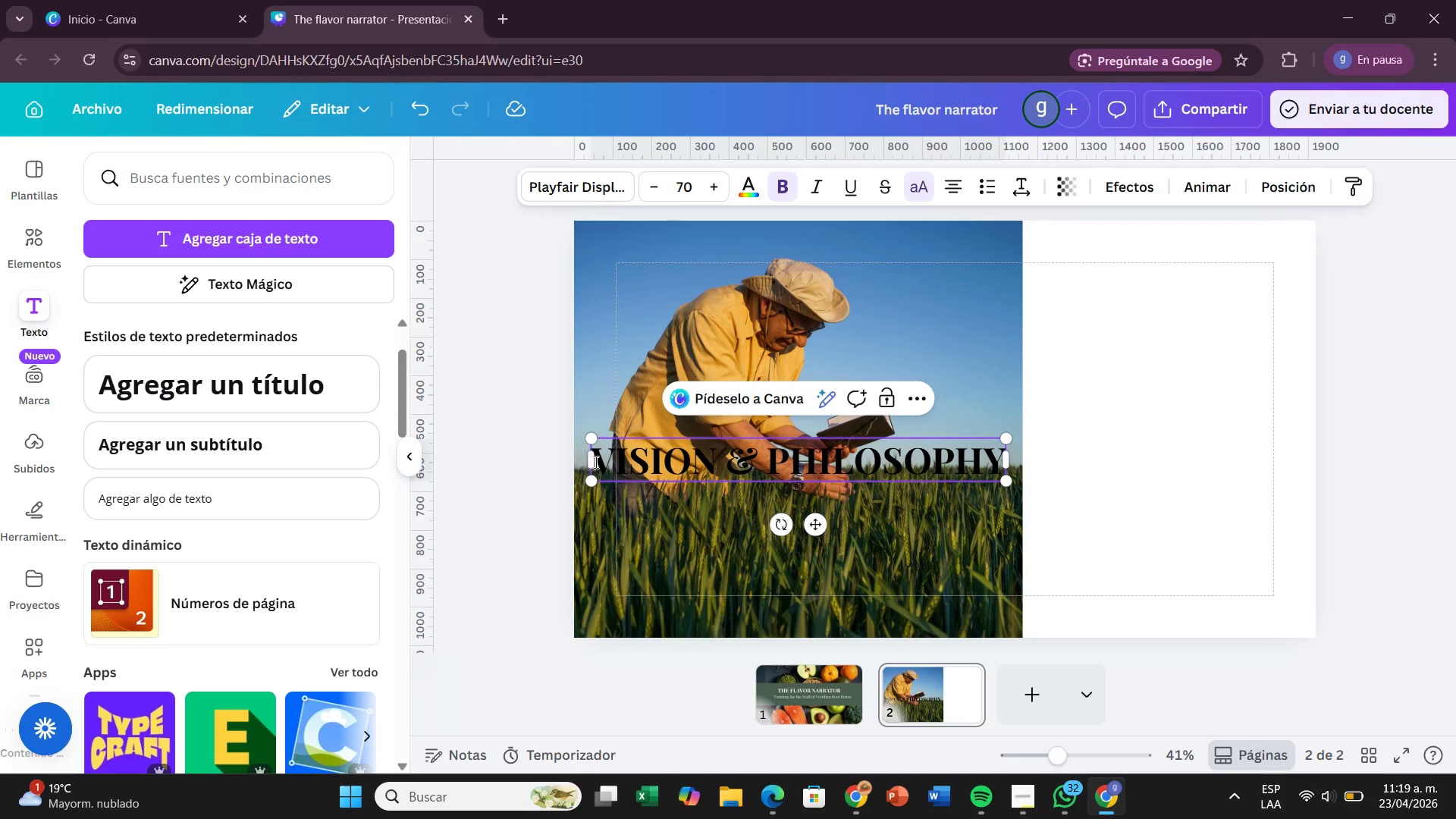 
left_click_drag(start_coordinate=[597, 460], to_coordinate=[997, 457])
 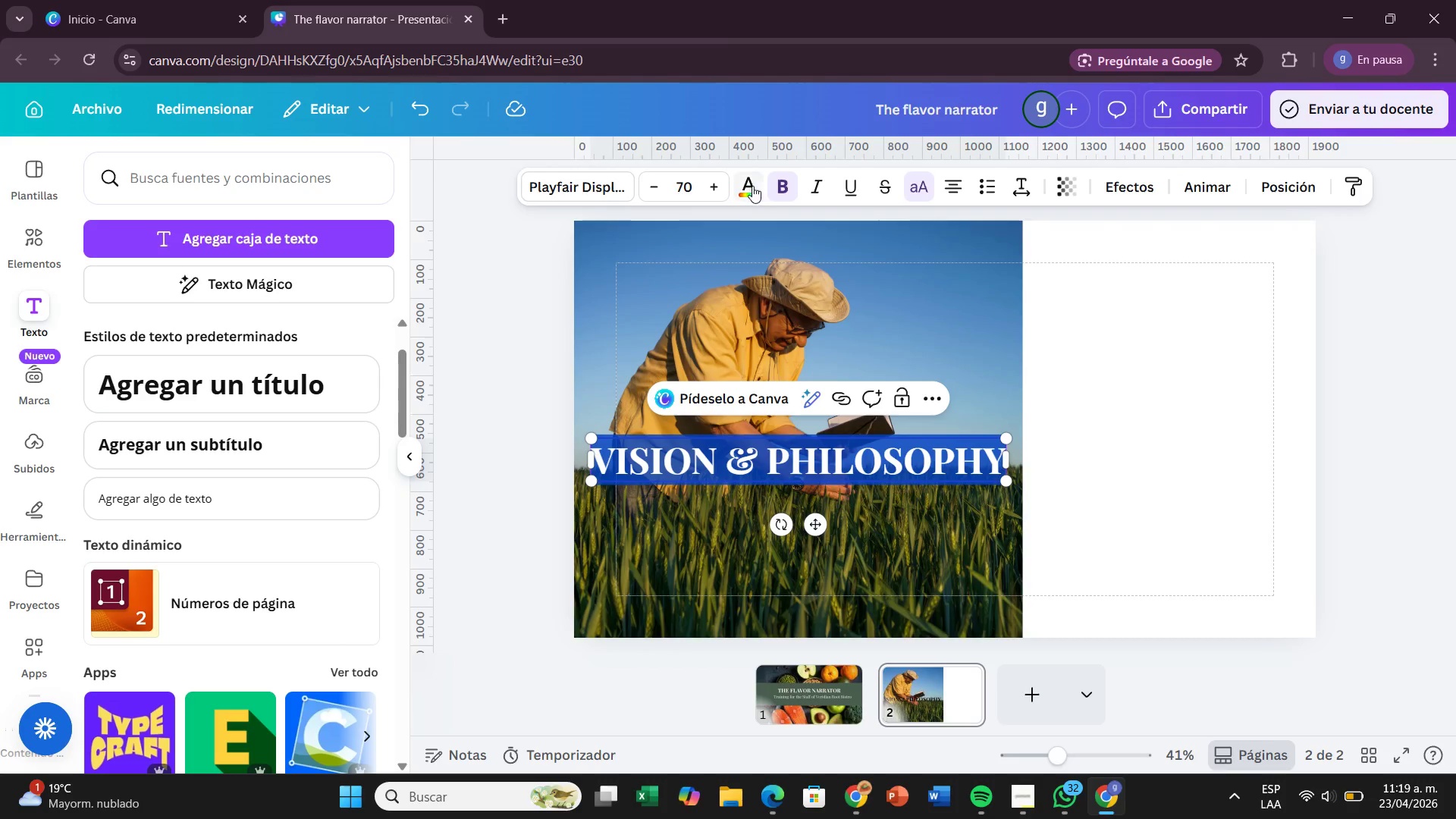 
left_click([752, 186])
 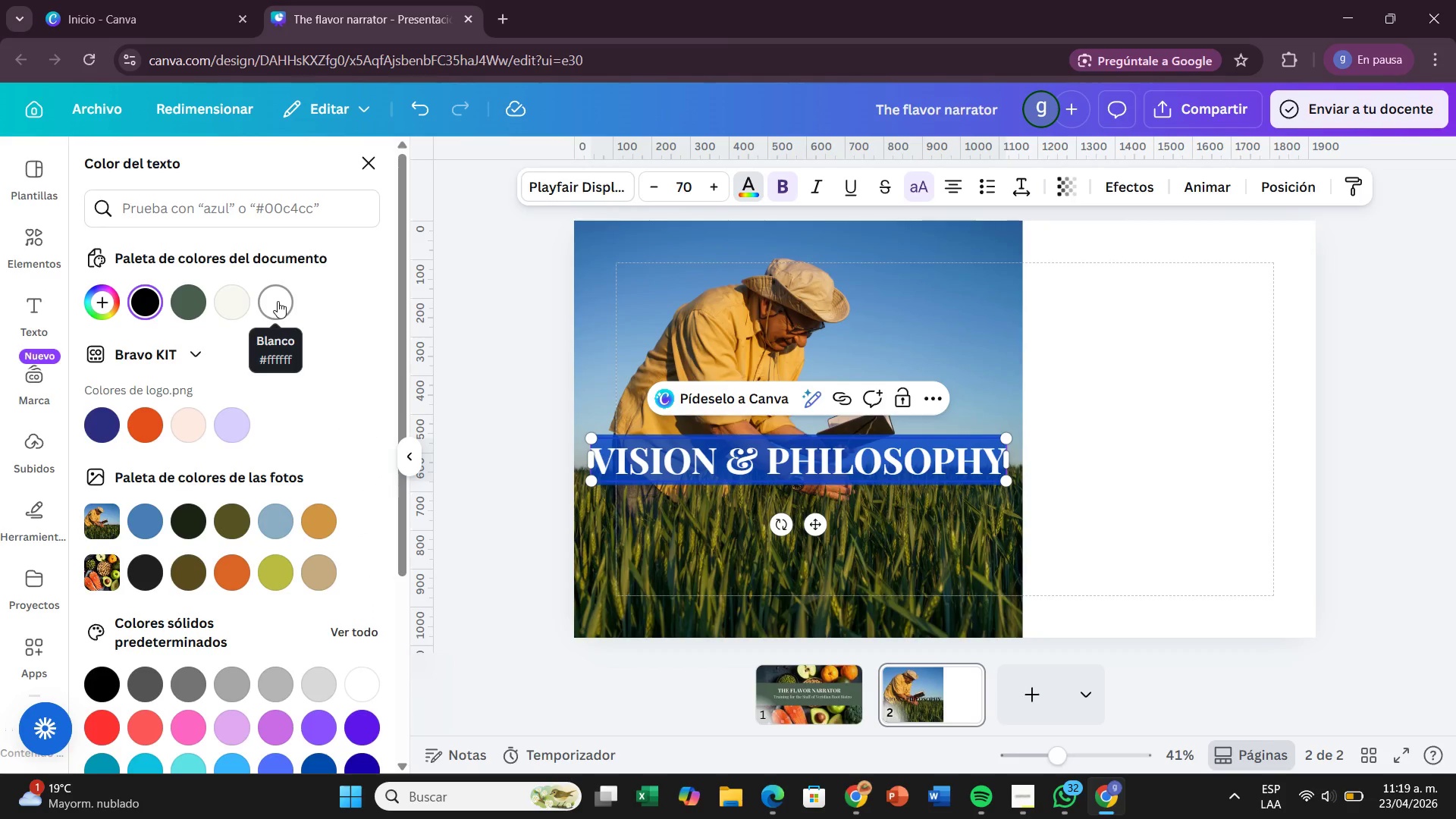 
wait(5.28)
 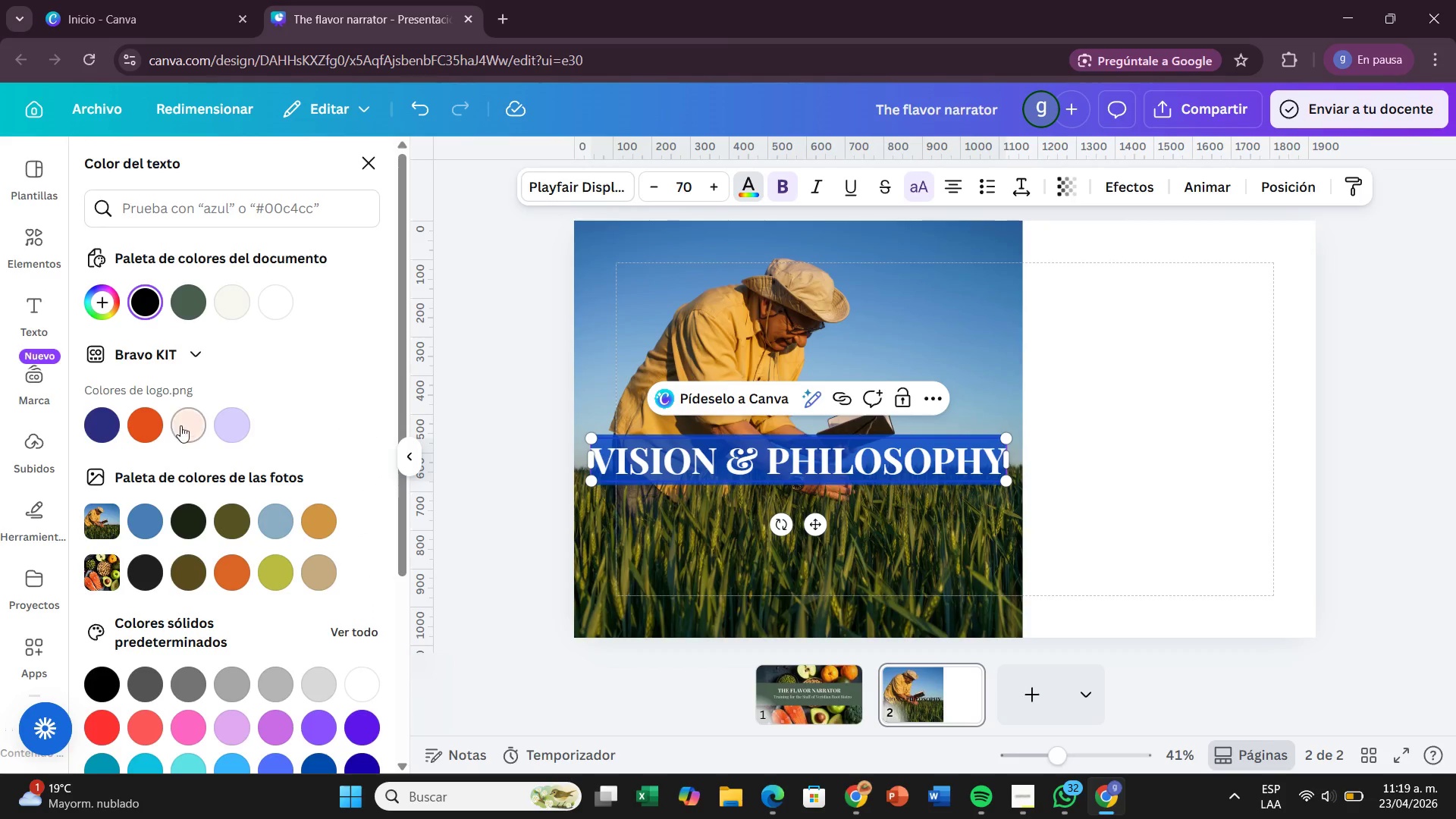 
left_click([243, 317])
 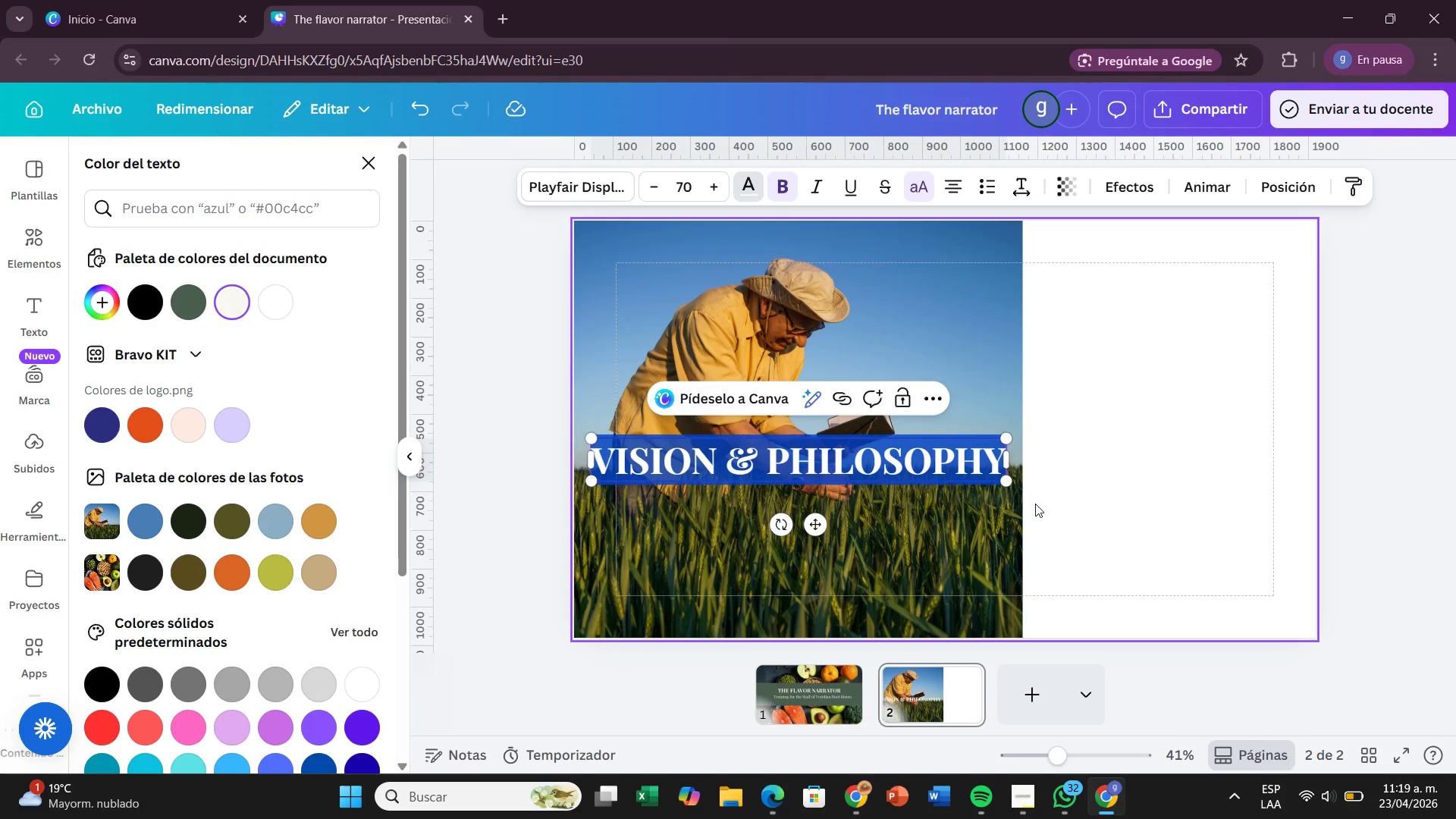 
left_click([1035, 504])
 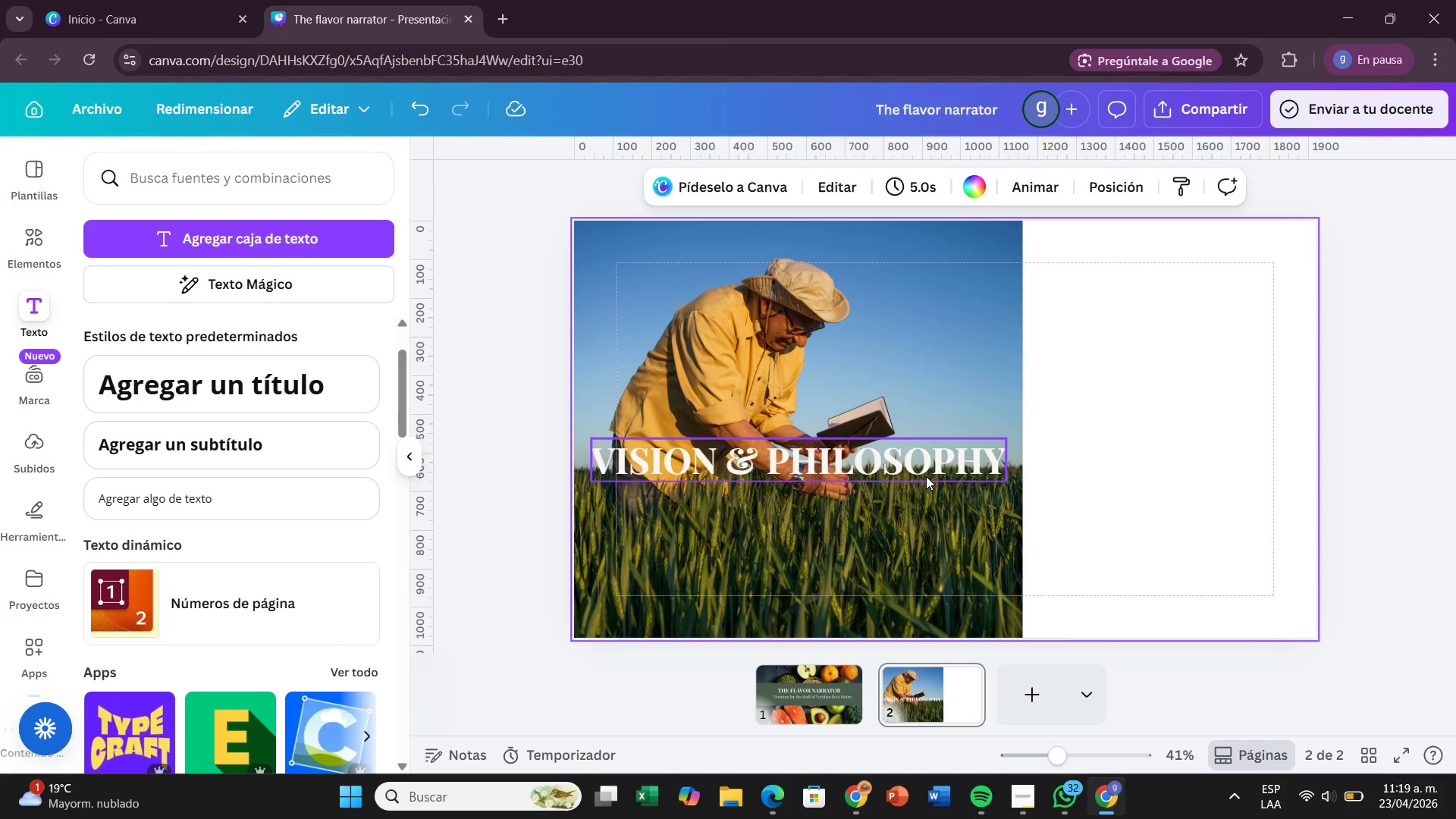 
left_click_drag(start_coordinate=[925, 470], to_coordinate=[934, 526])
 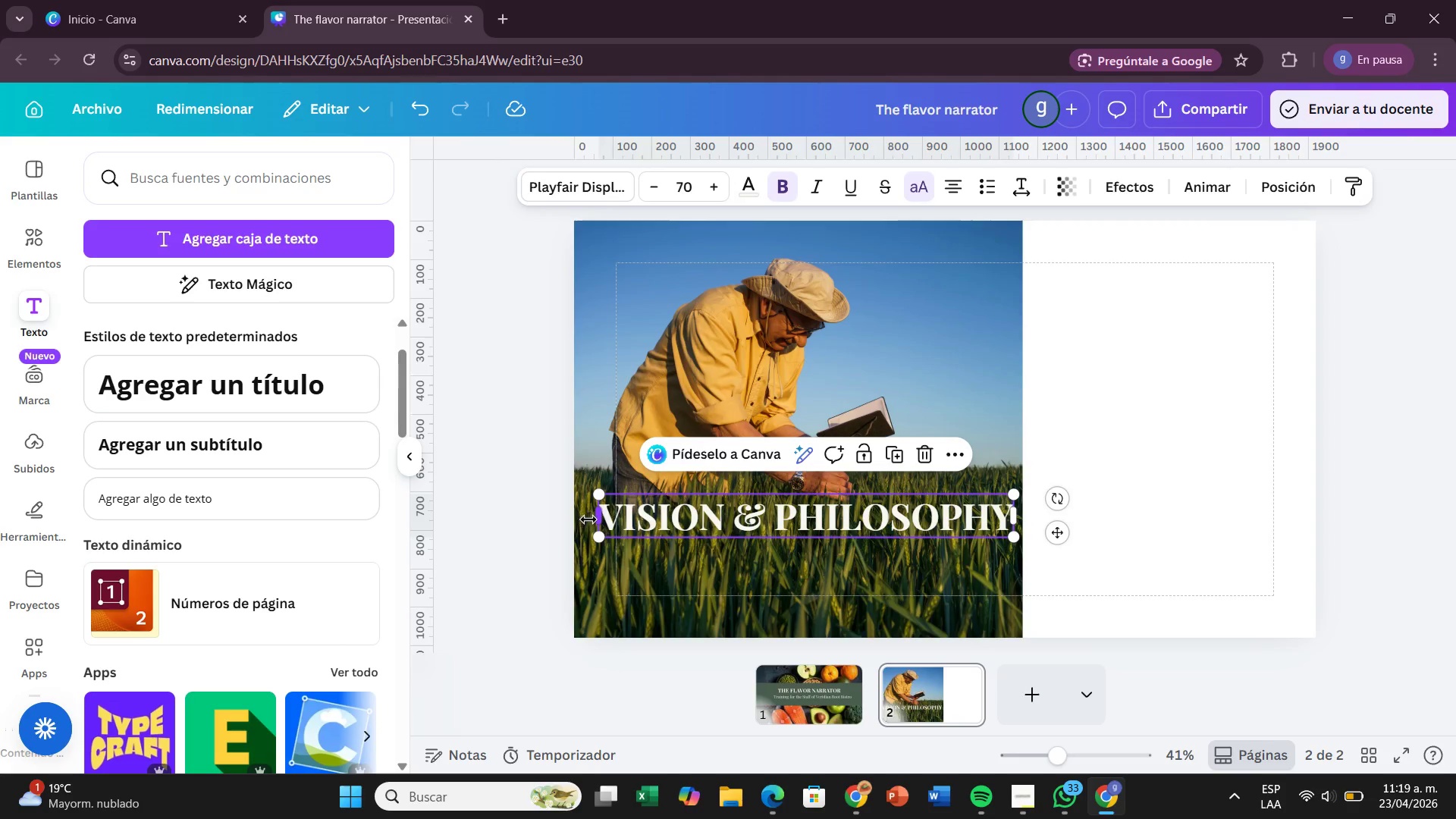 
left_click_drag(start_coordinate=[590, 519], to_coordinate=[610, 513])
 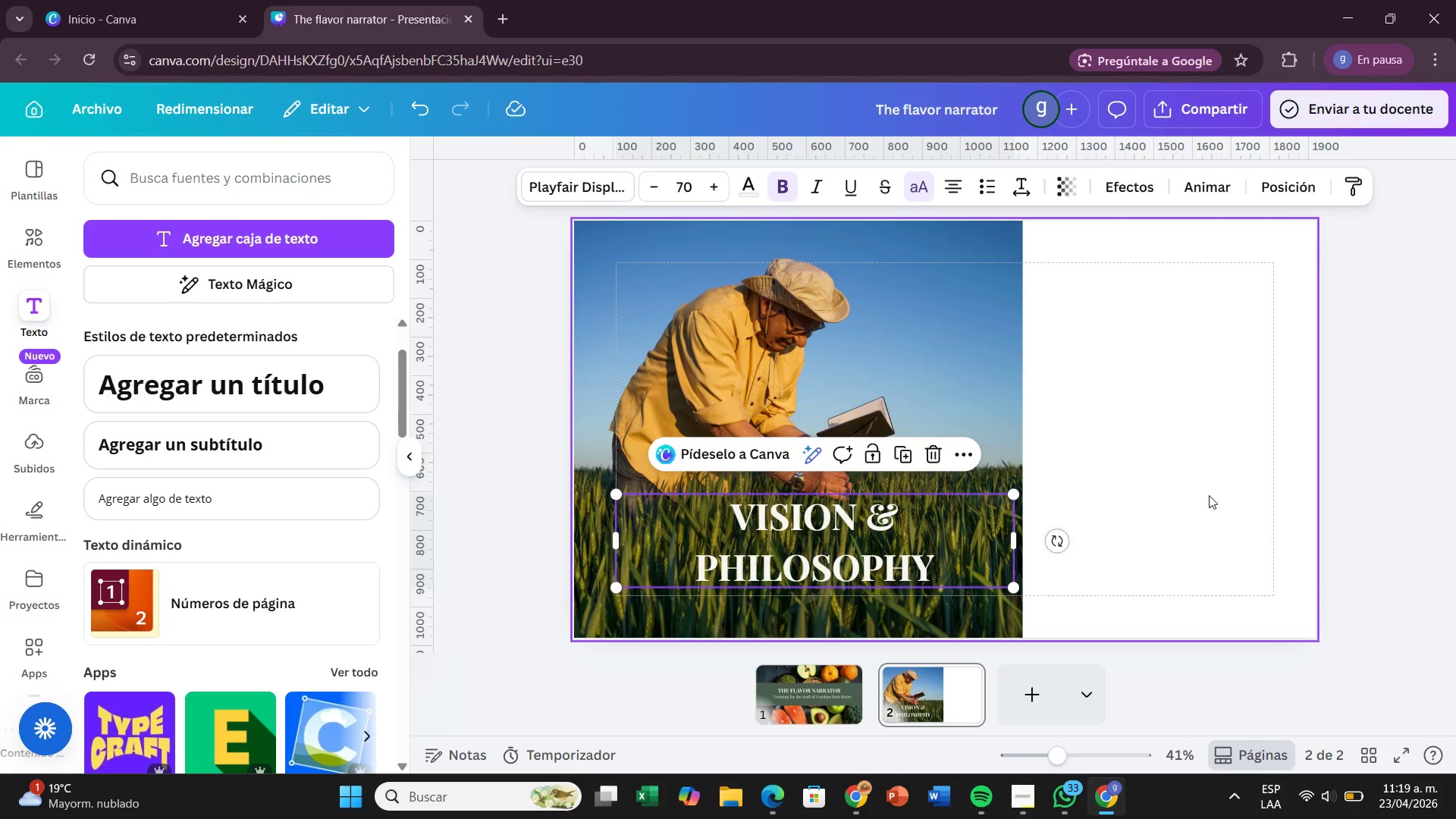 
wait(10.64)
 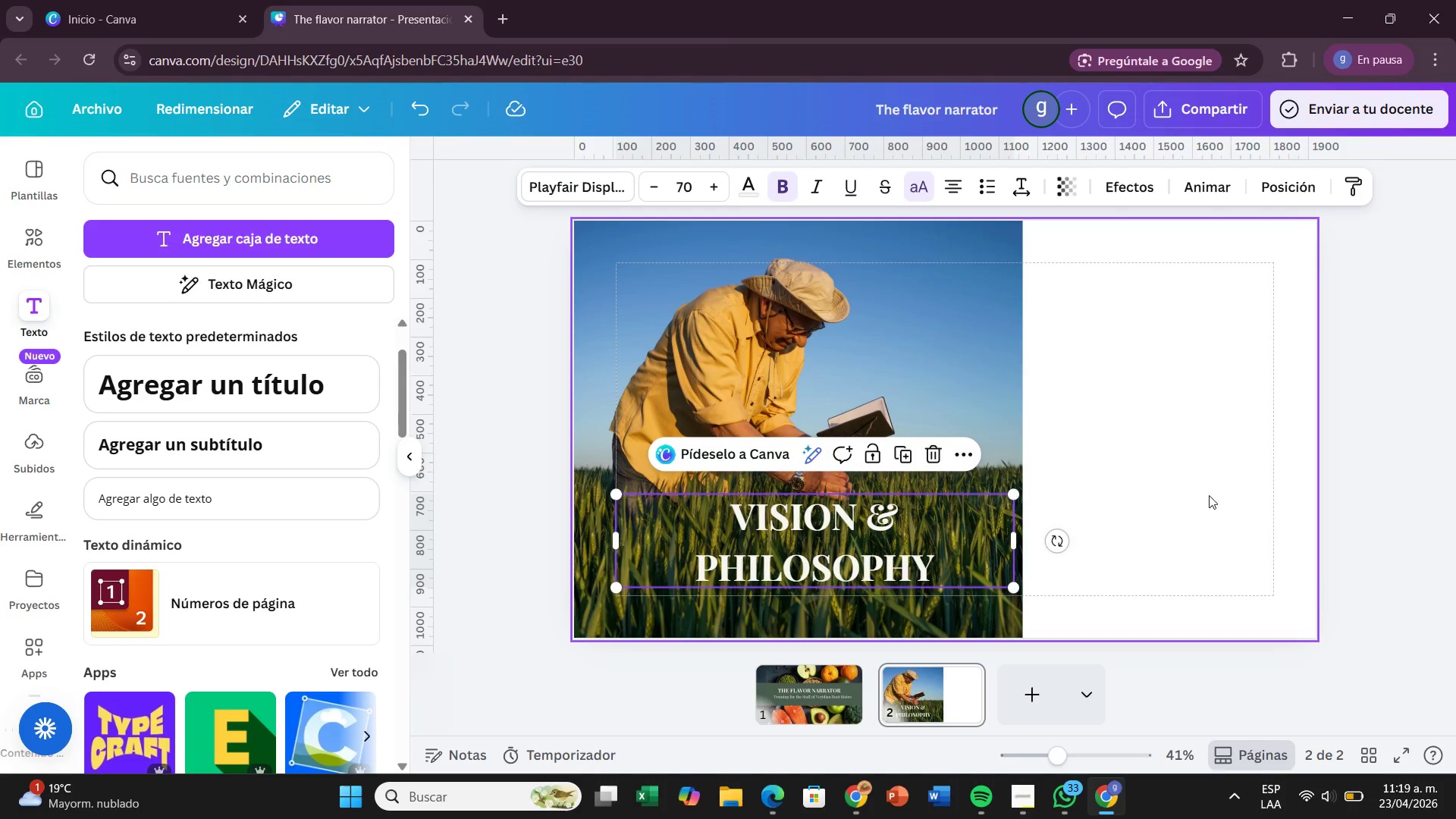 
left_click_drag(start_coordinate=[1017, 532], to_coordinate=[1019, 529])
 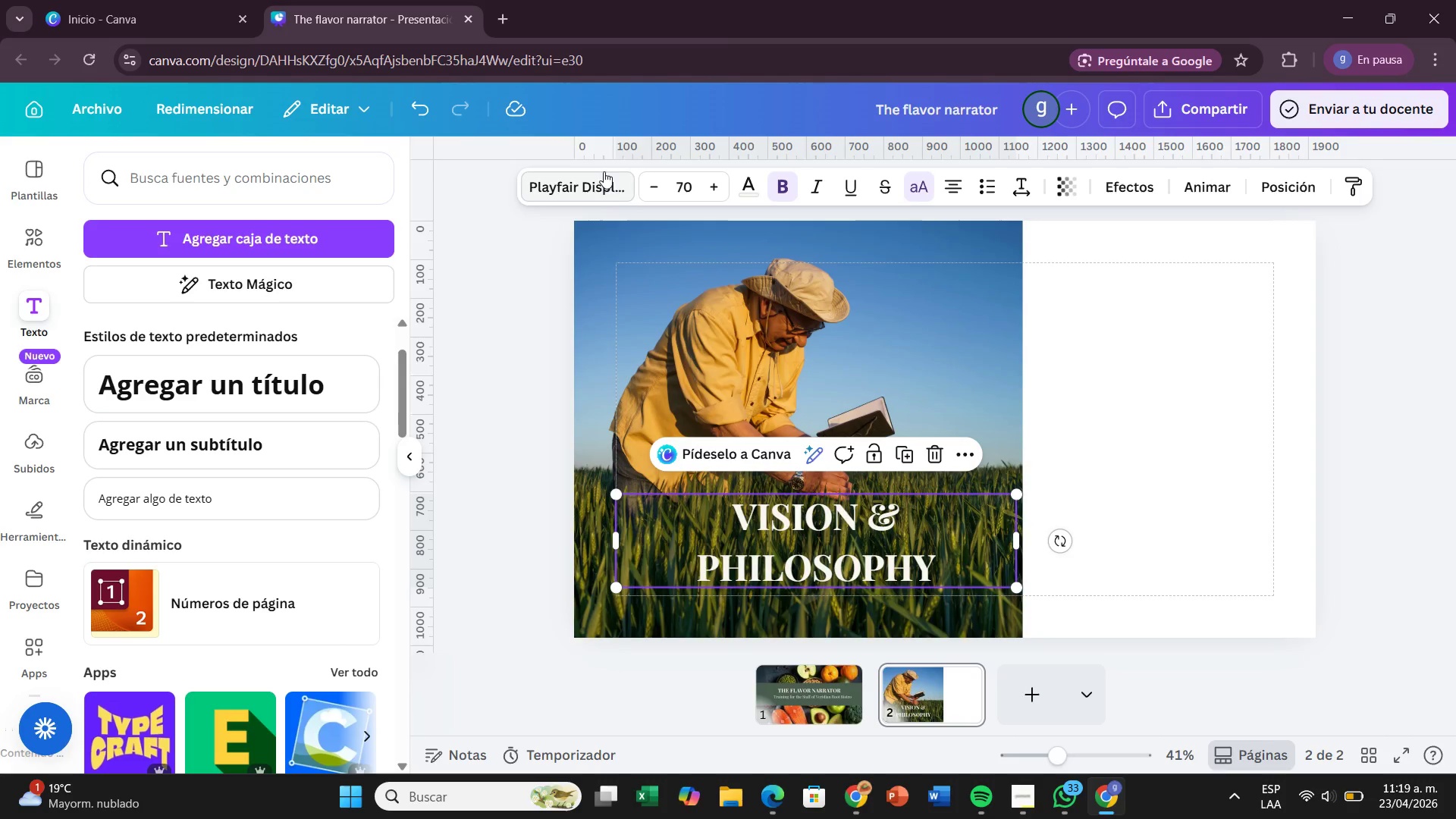 
wait(7.61)
 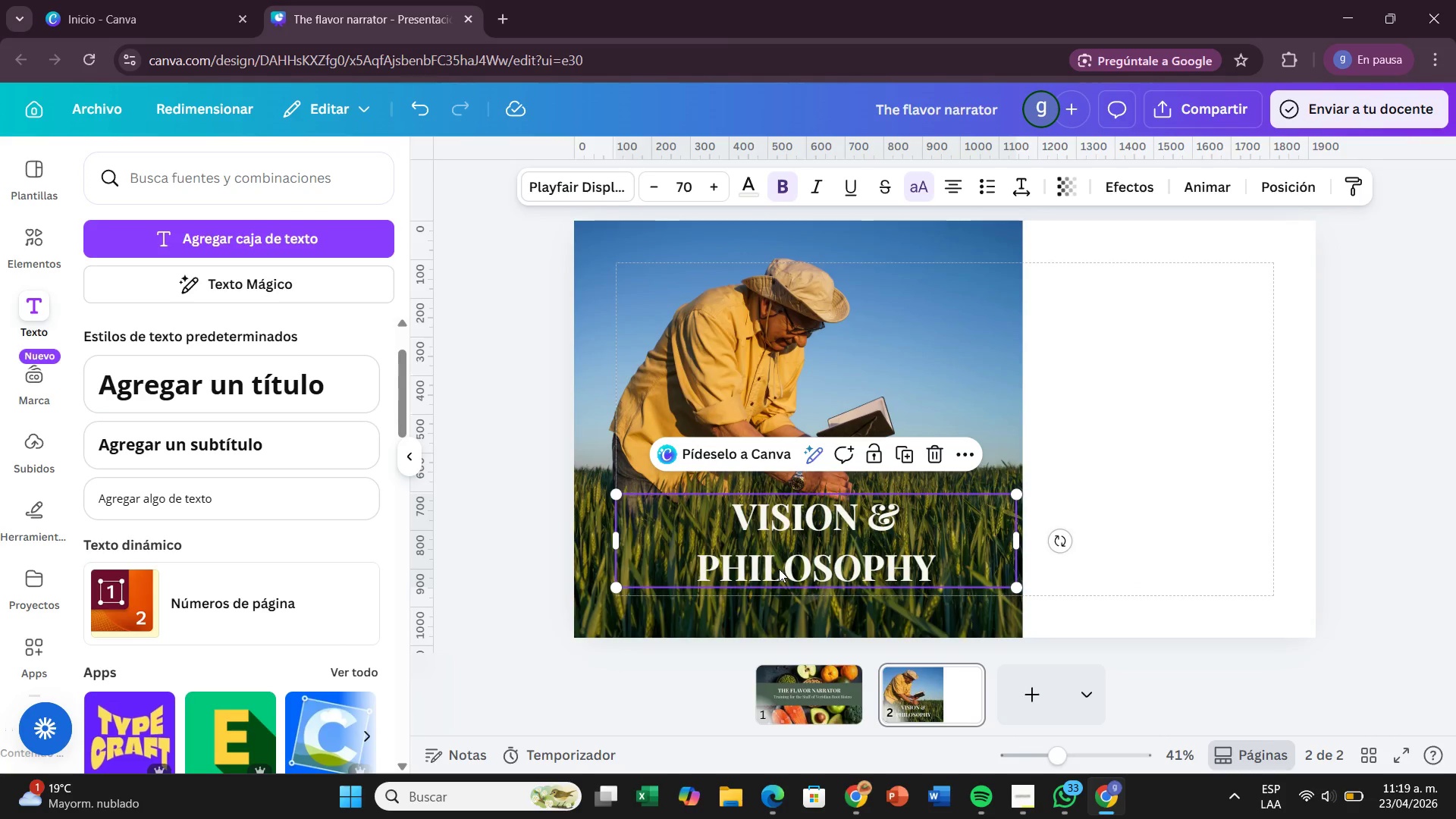 
left_click([659, 184])
 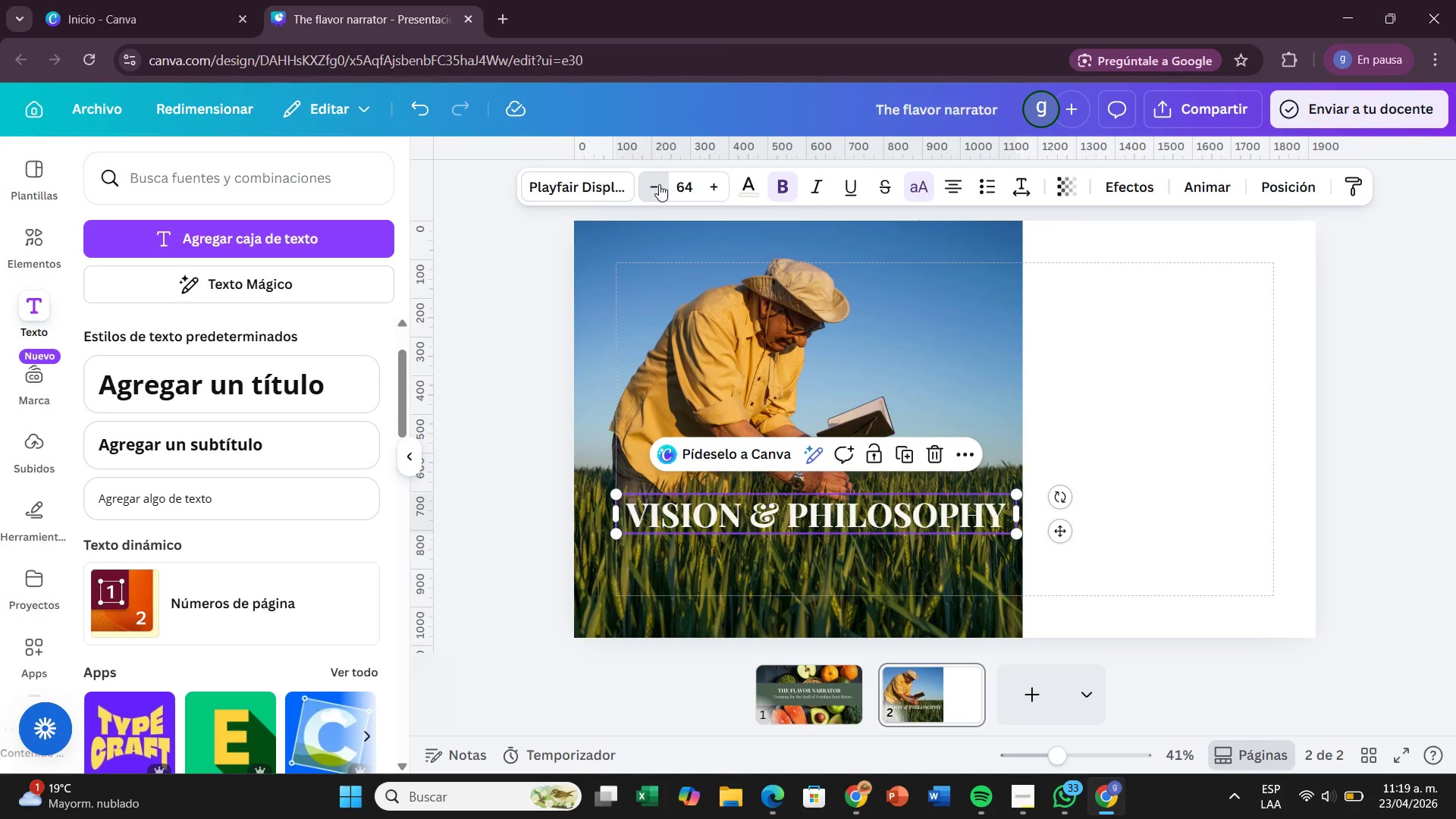 
left_click([659, 184])
 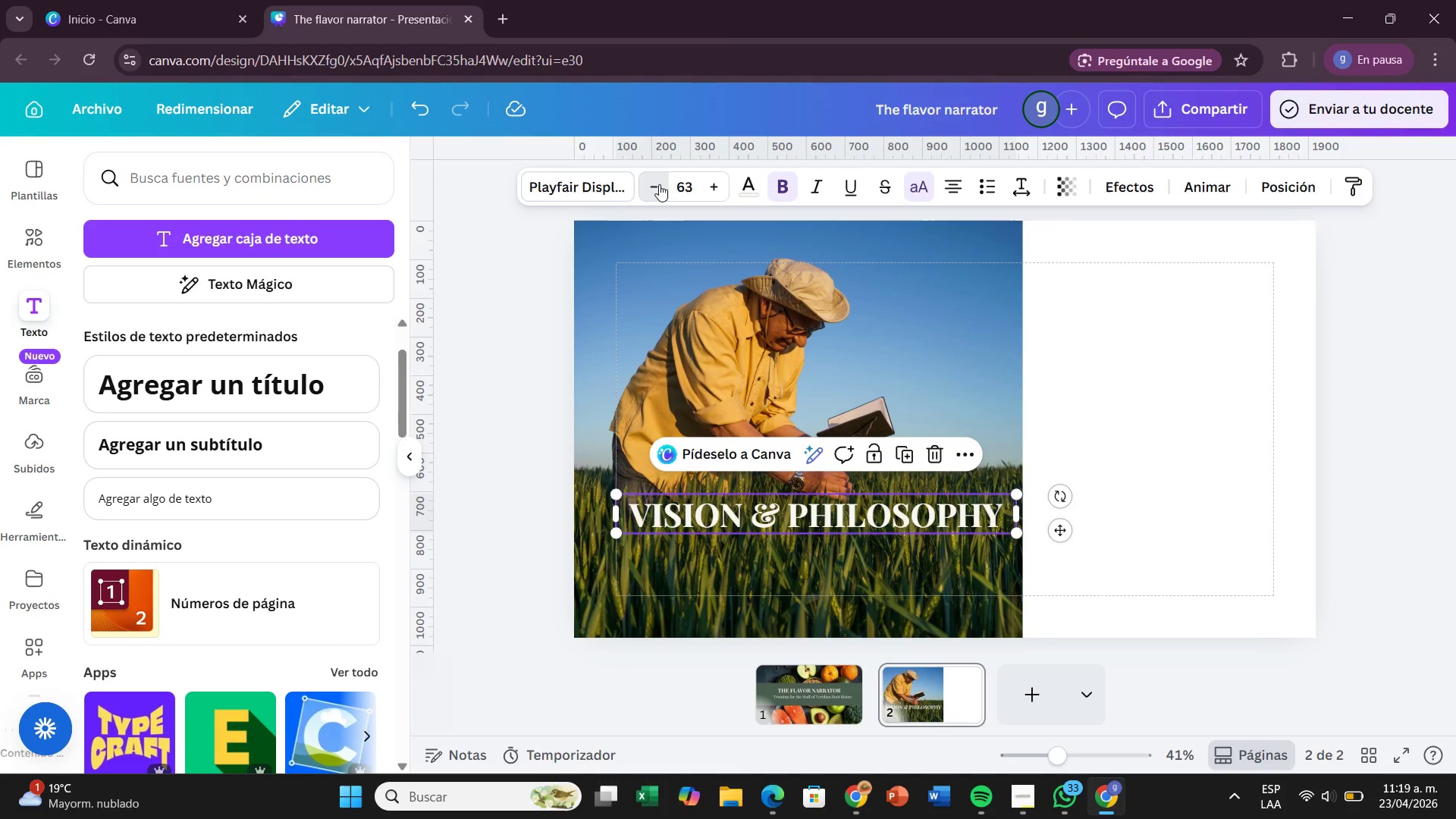 
left_click([659, 184])
 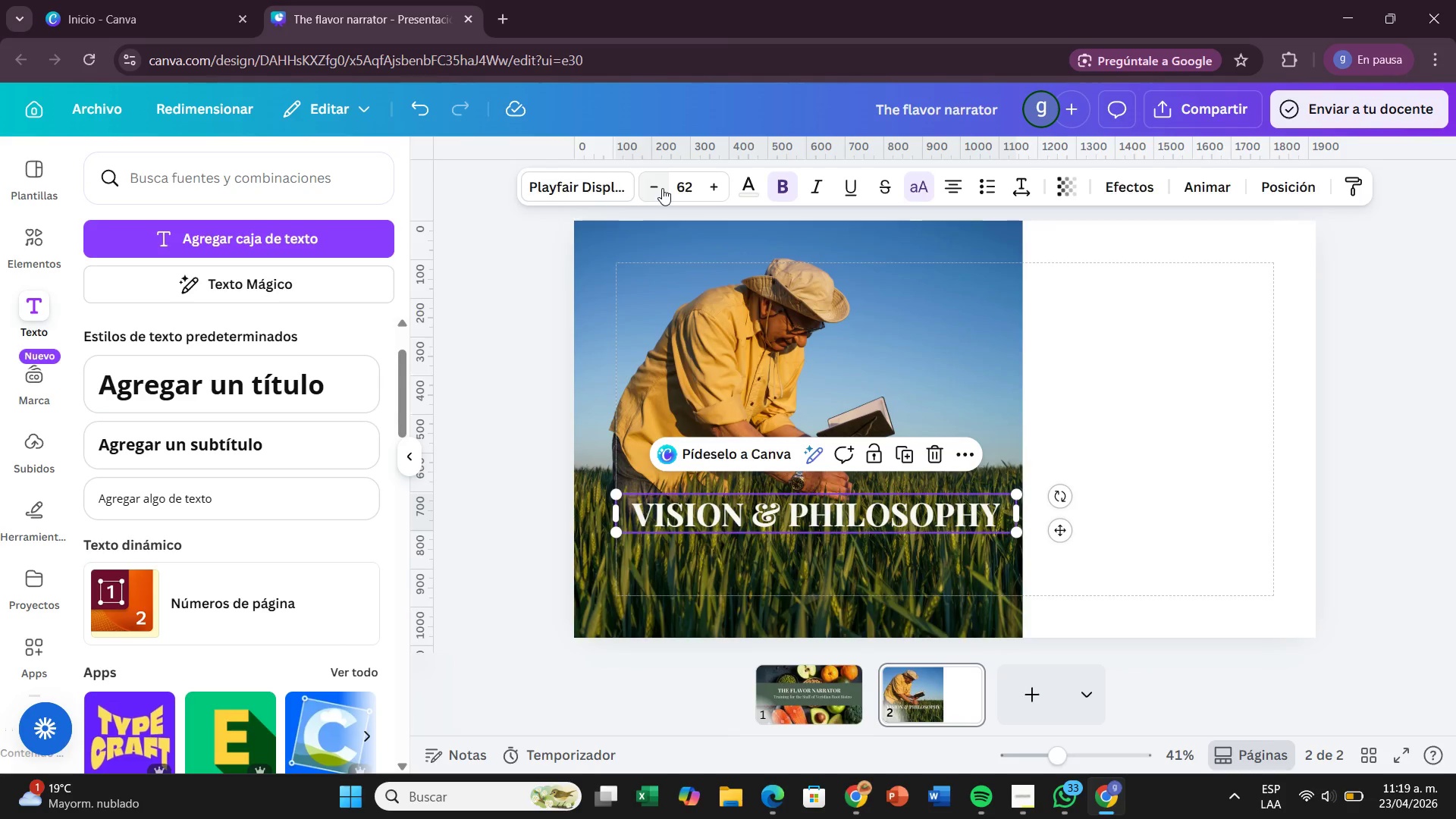 
left_click_drag(start_coordinate=[662, 188], to_coordinate=[662, 193])
 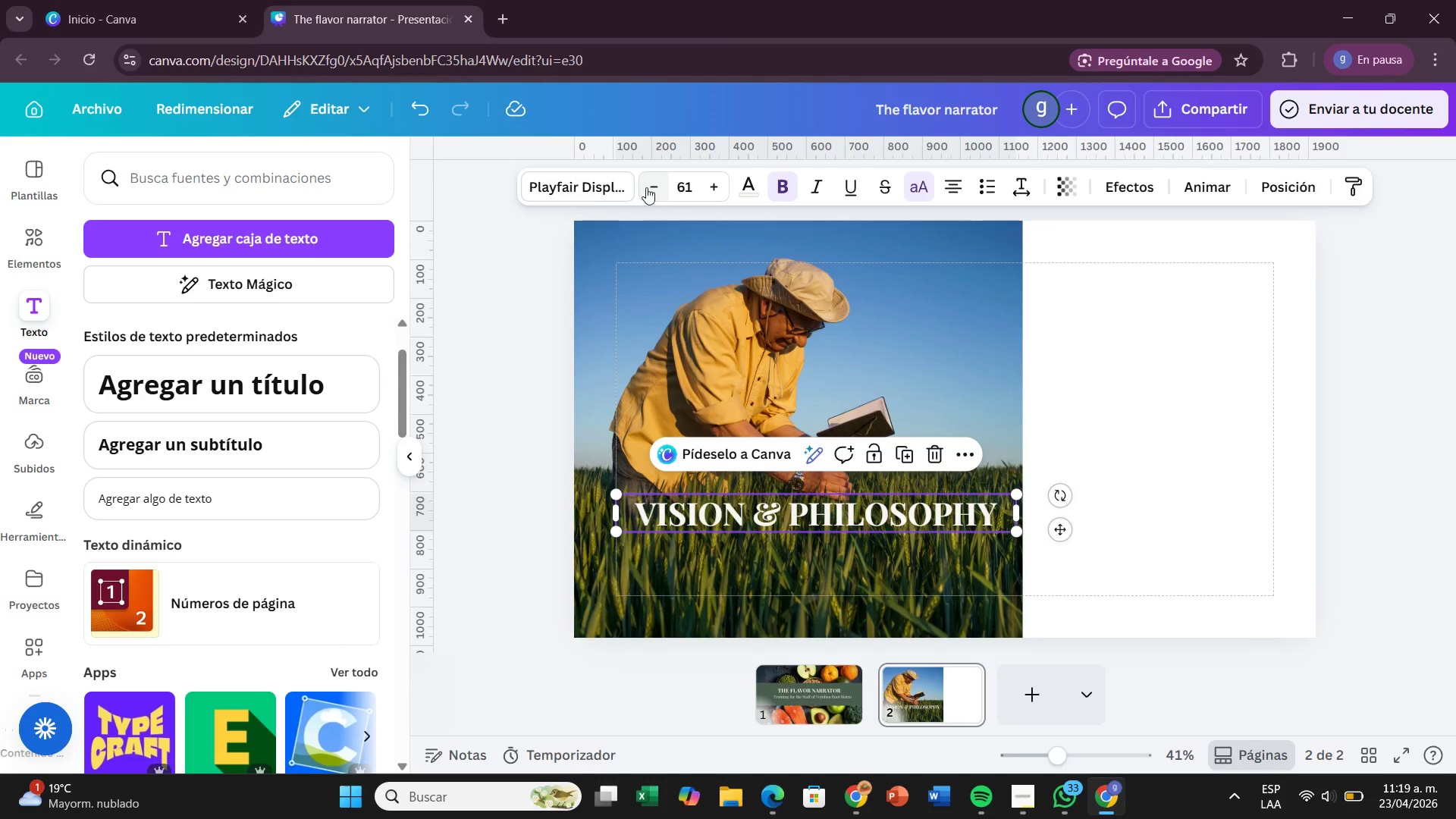 
left_click([646, 187])
 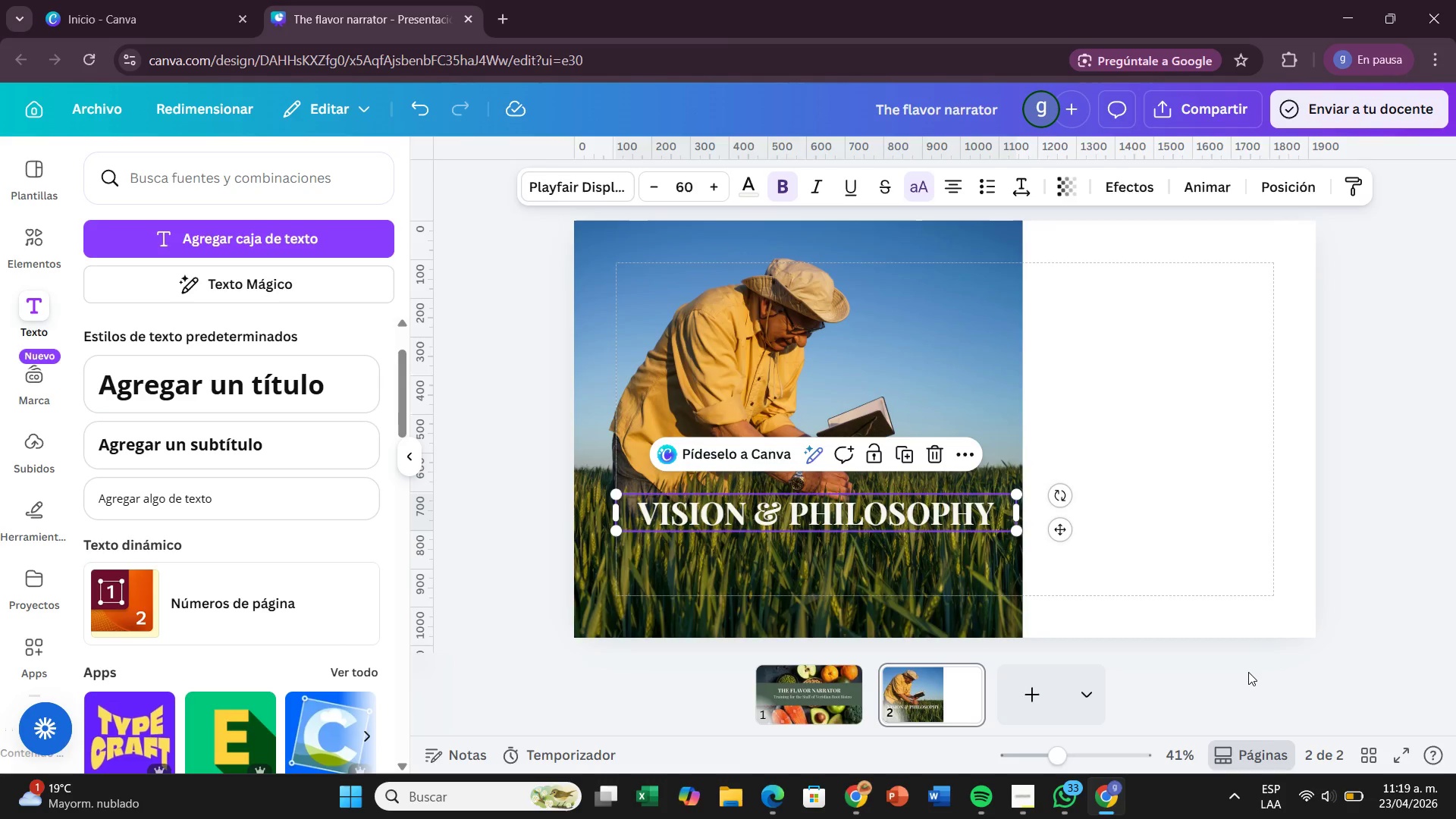 
left_click([1248, 672])
 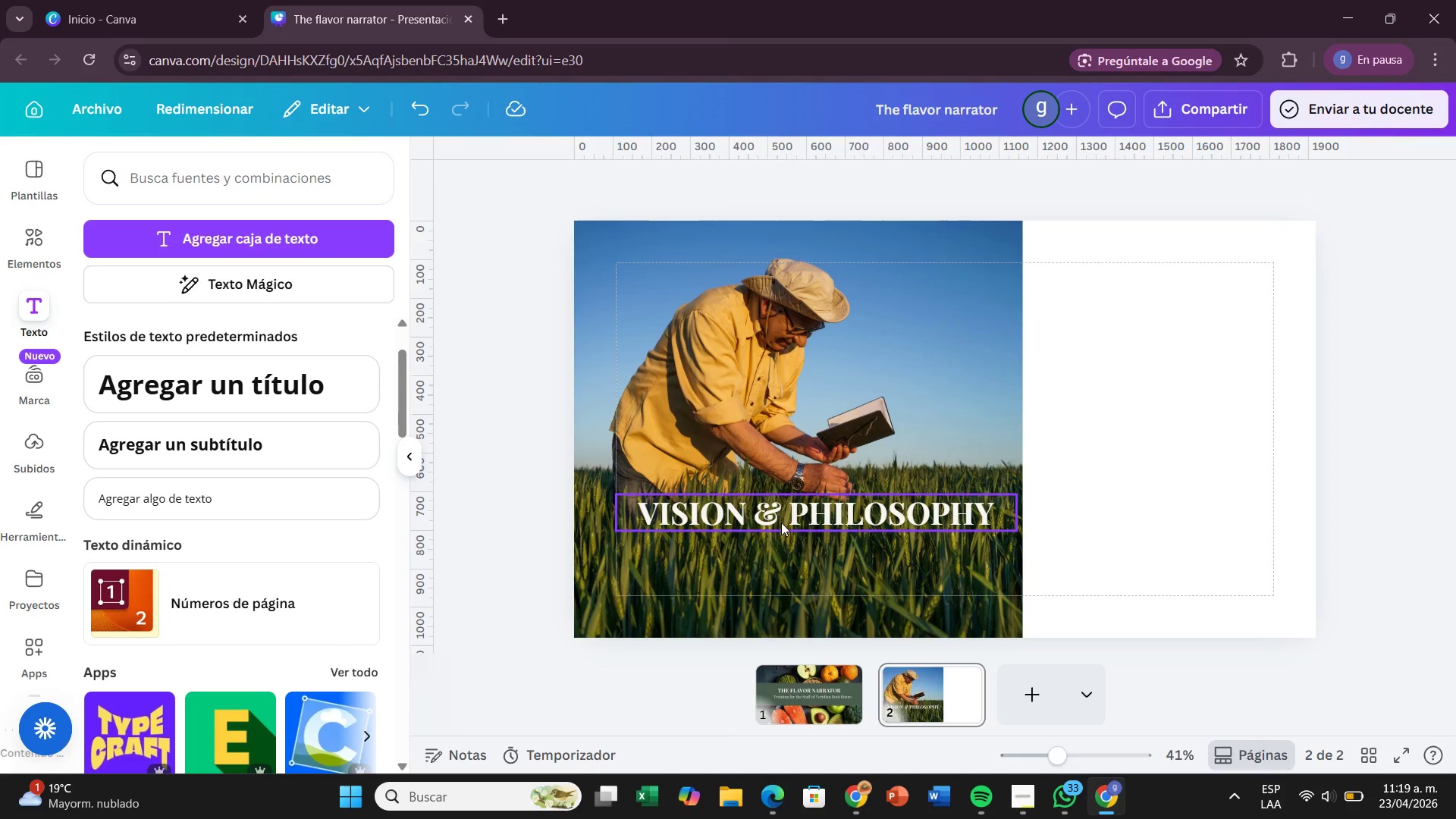 
left_click_drag(start_coordinate=[781, 522], to_coordinate=[792, 518])
 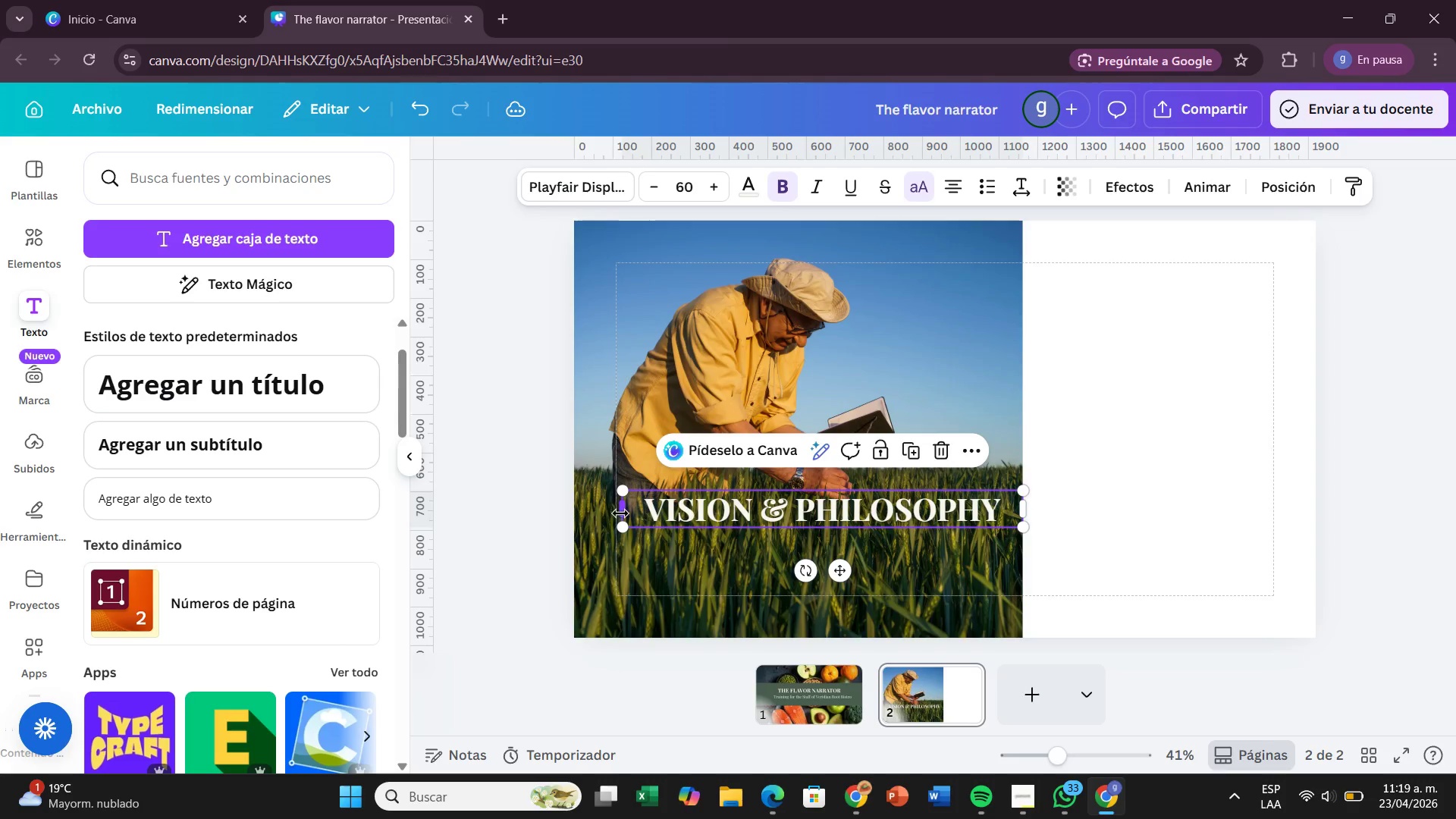 
left_click_drag(start_coordinate=[620, 513], to_coordinate=[657, 513])
 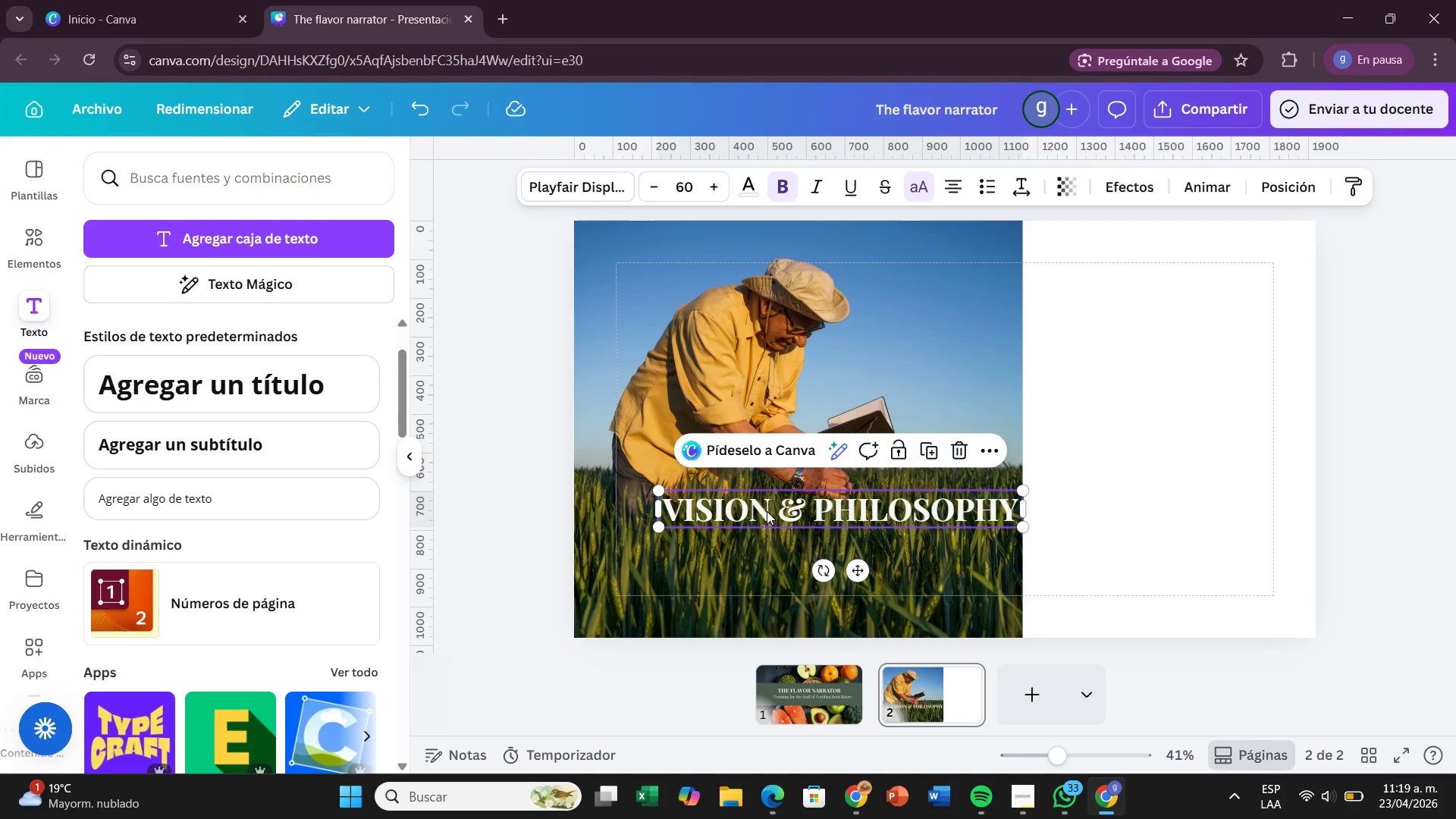 
left_click_drag(start_coordinate=[767, 511], to_coordinate=[730, 523])
 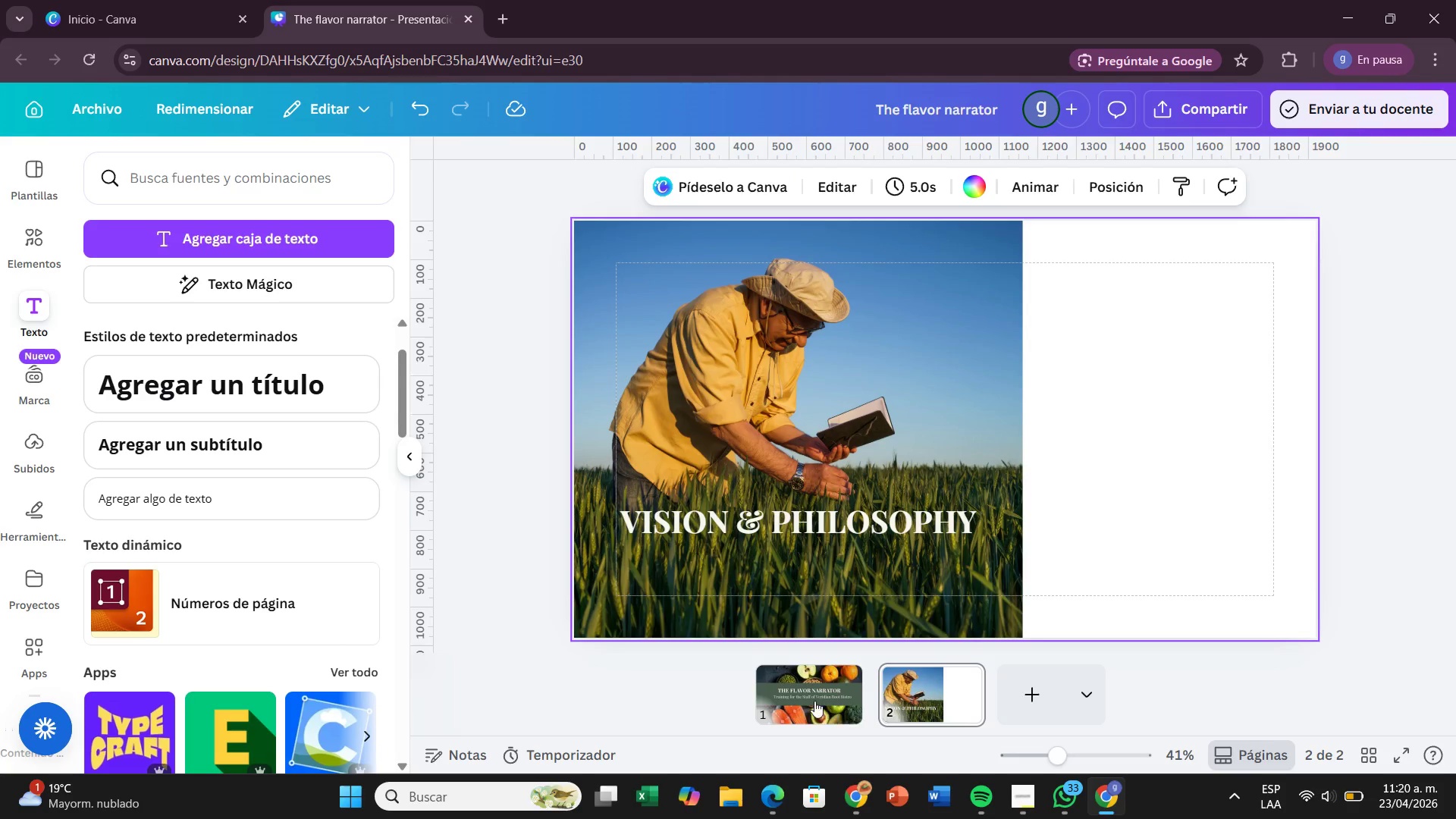 
left_click([813, 701])
 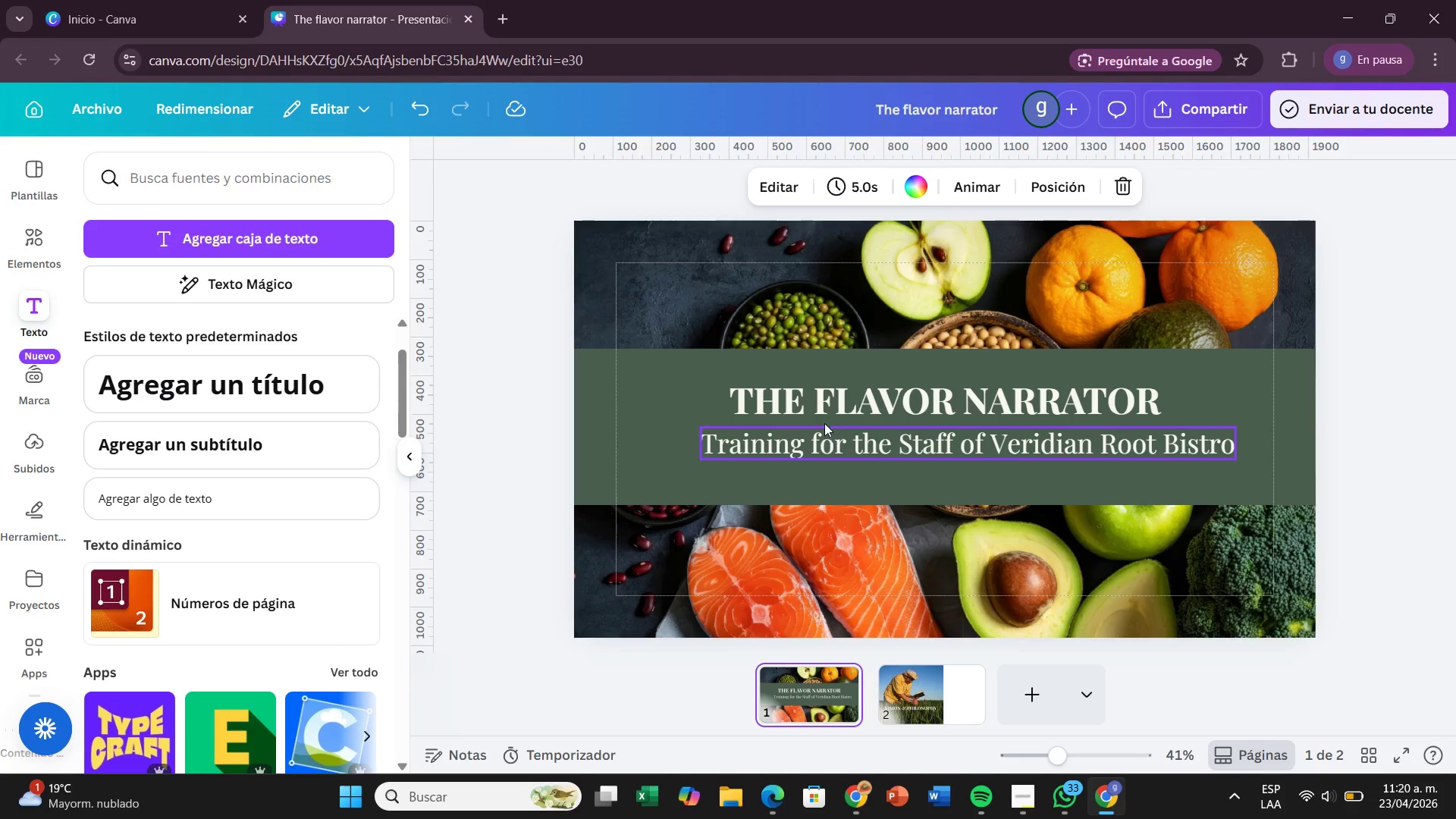 
left_click([824, 416])
 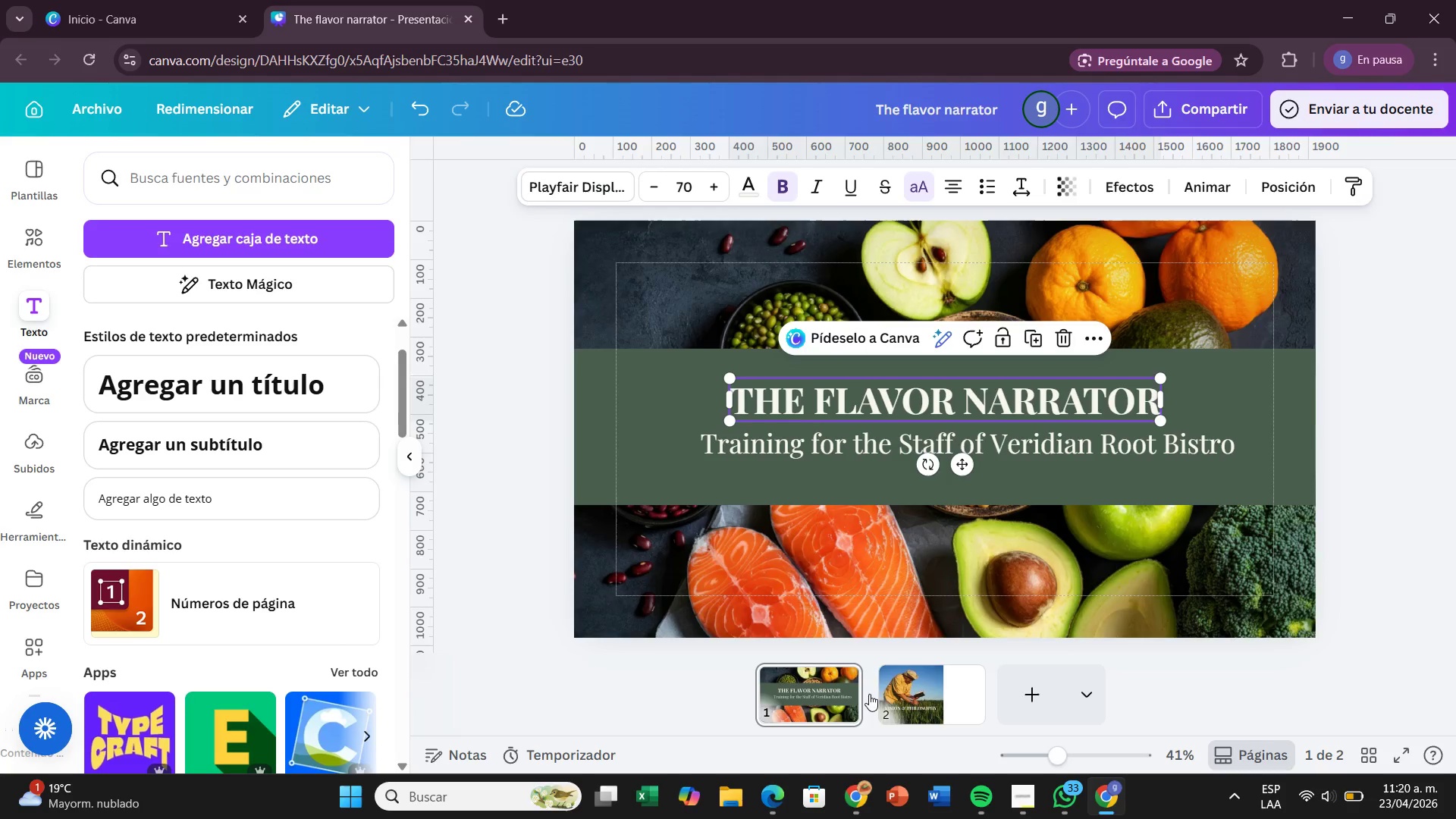 
left_click([909, 674])
 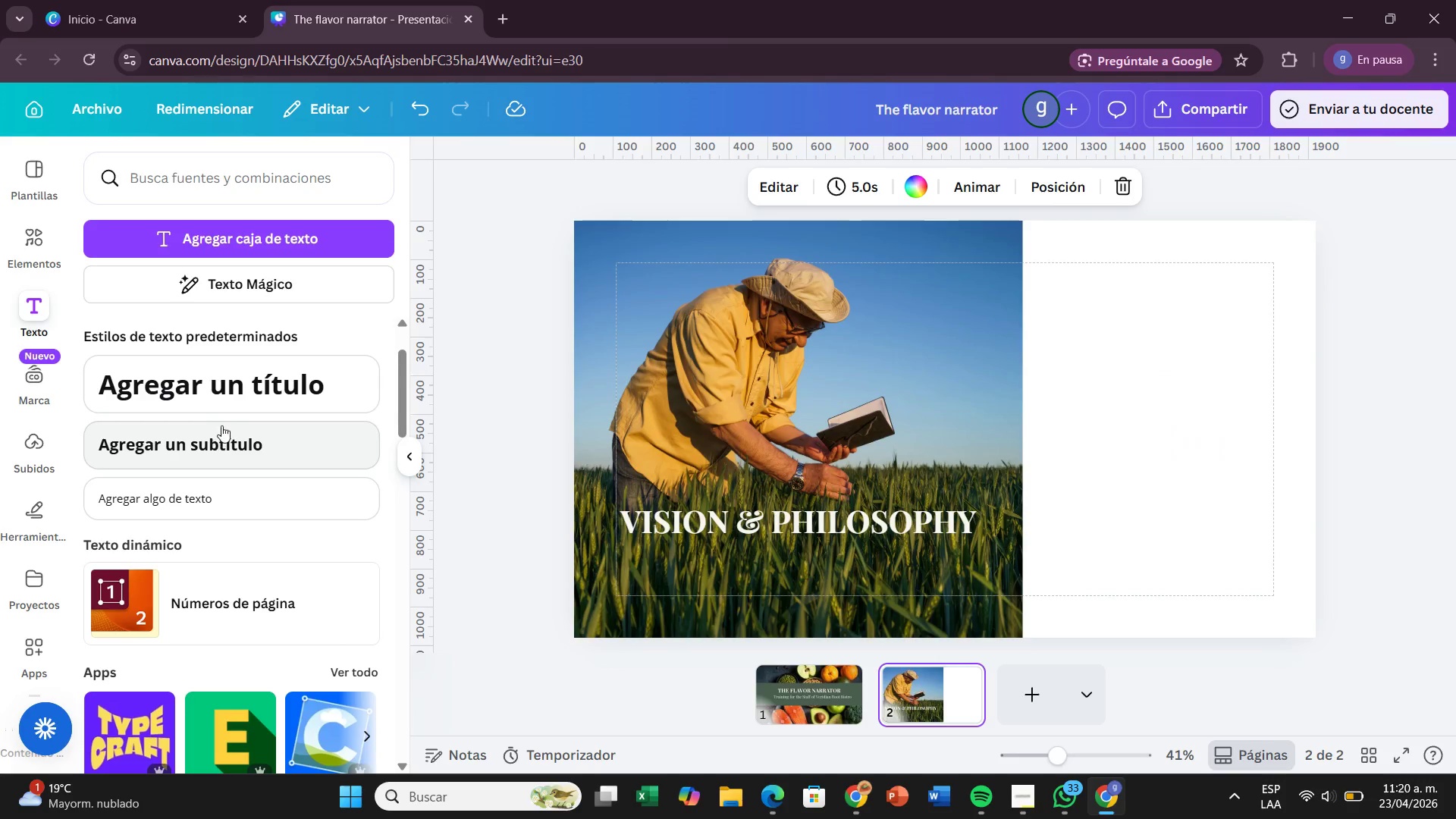 
wait(7.66)
 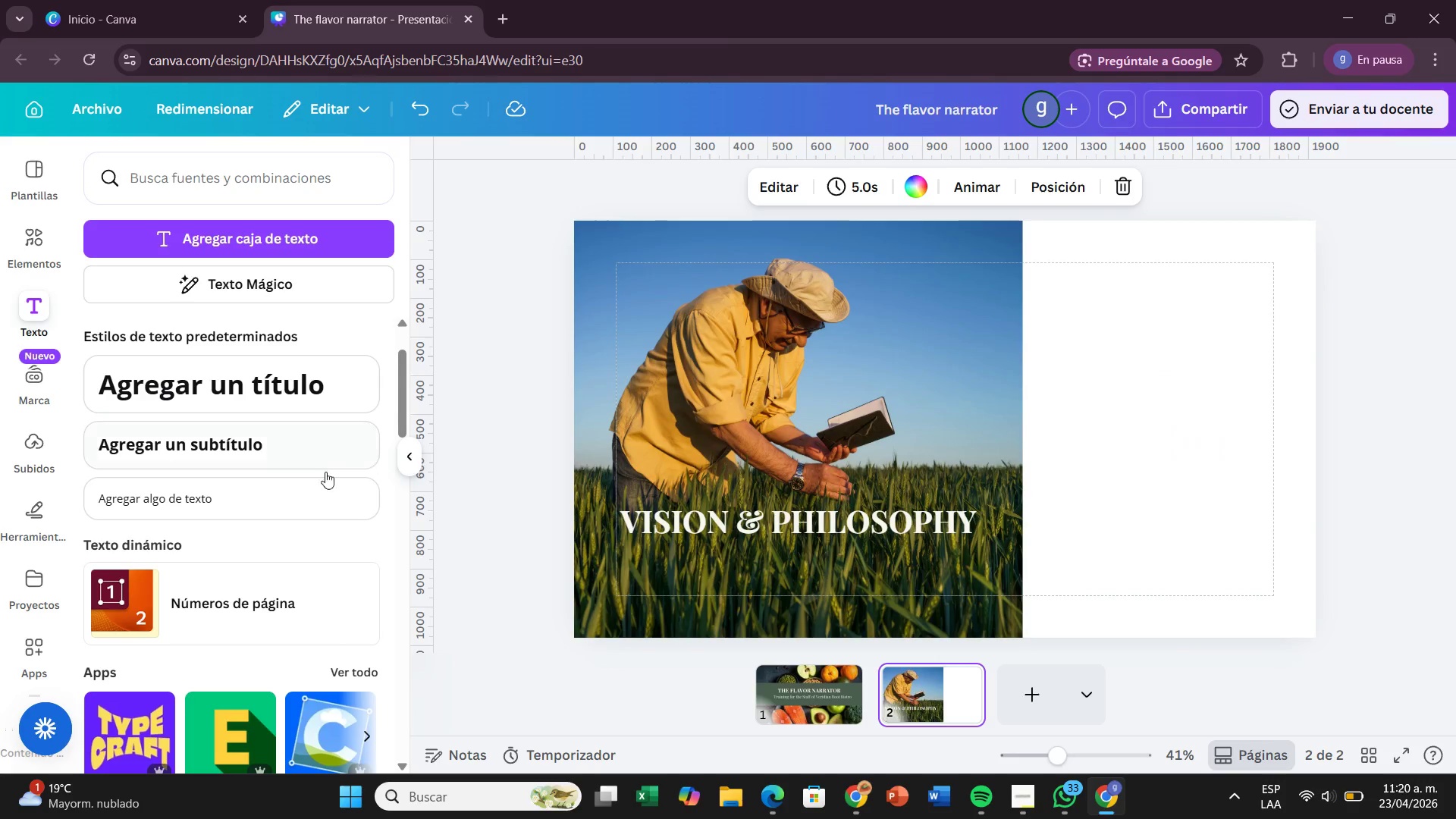 
left_click([246, 243])
 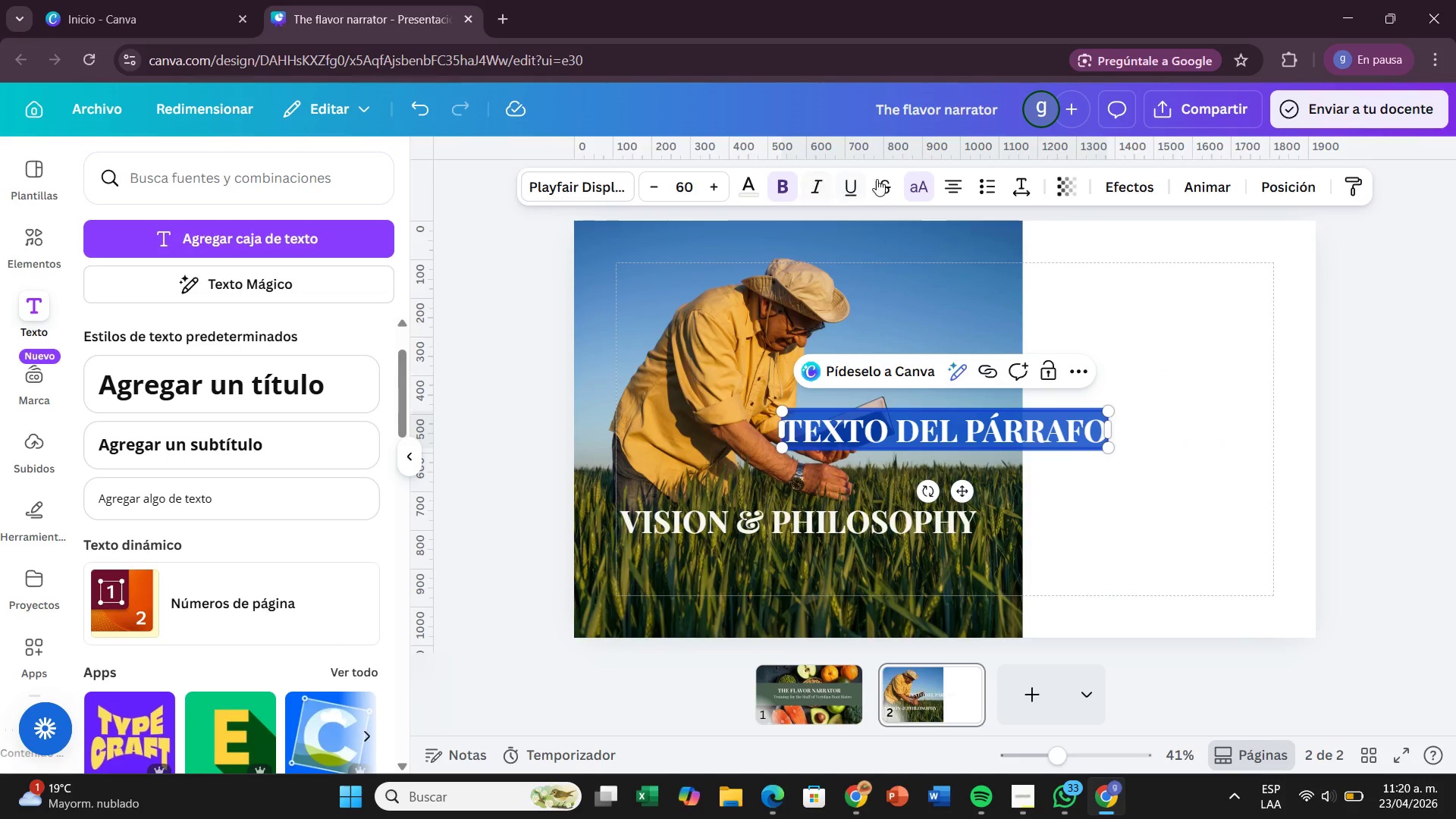 
left_click([919, 188])
 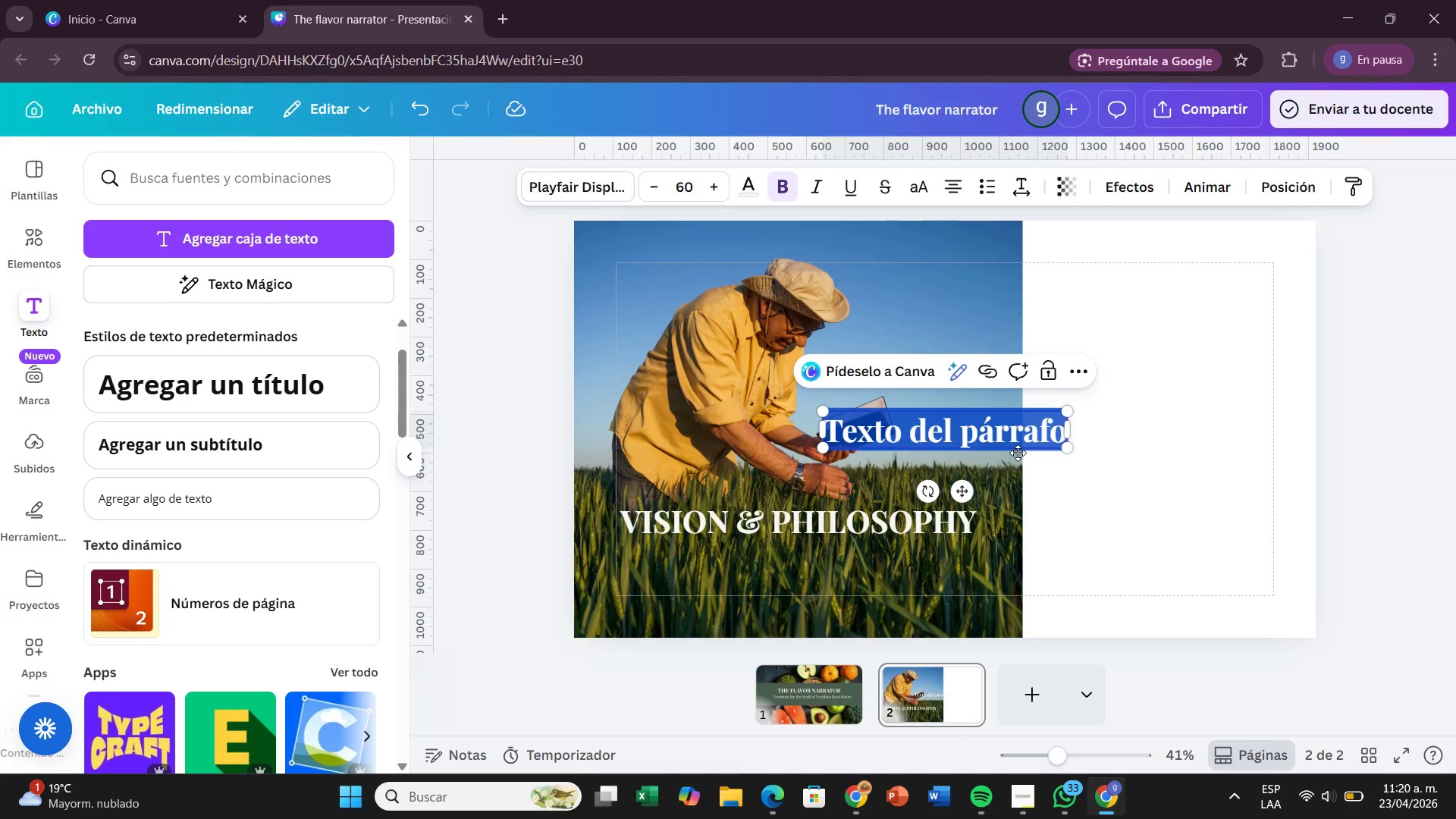 
key(Backspace)
type(Rege)
 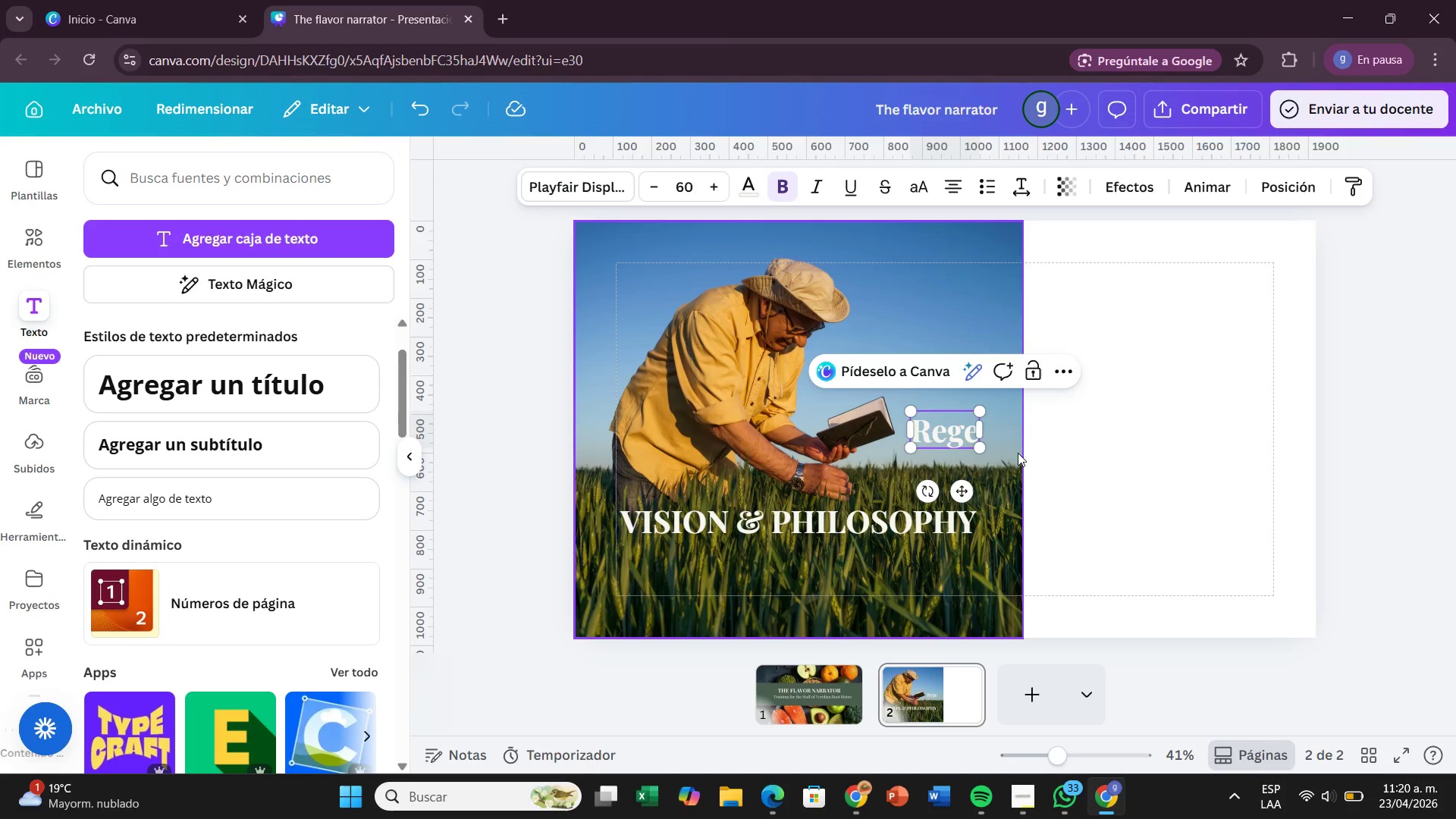 
type(na)
key(Backspace)
type(erative Farmign)
 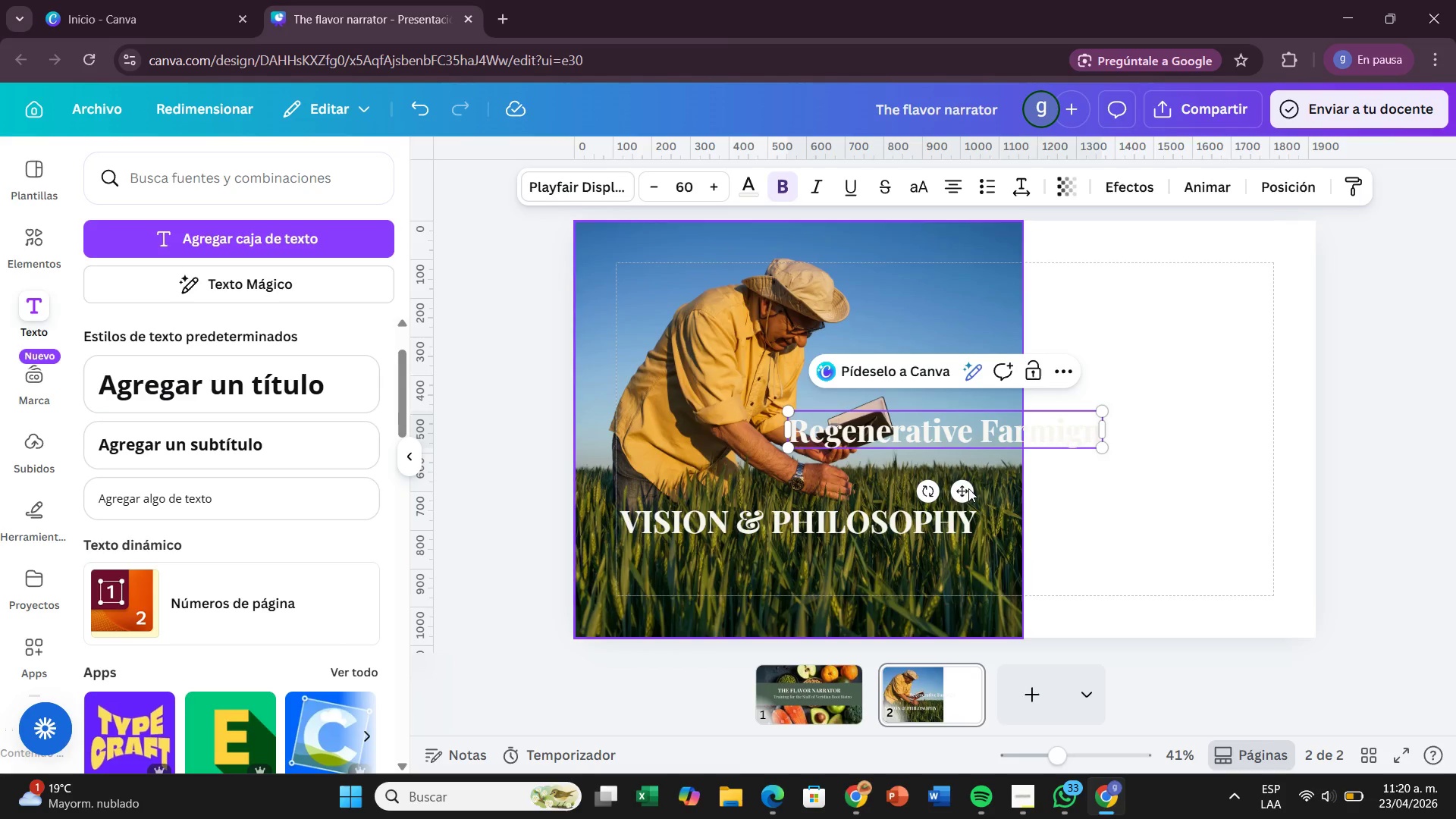 
left_click_drag(start_coordinate=[956, 488], to_coordinate=[803, 615])
 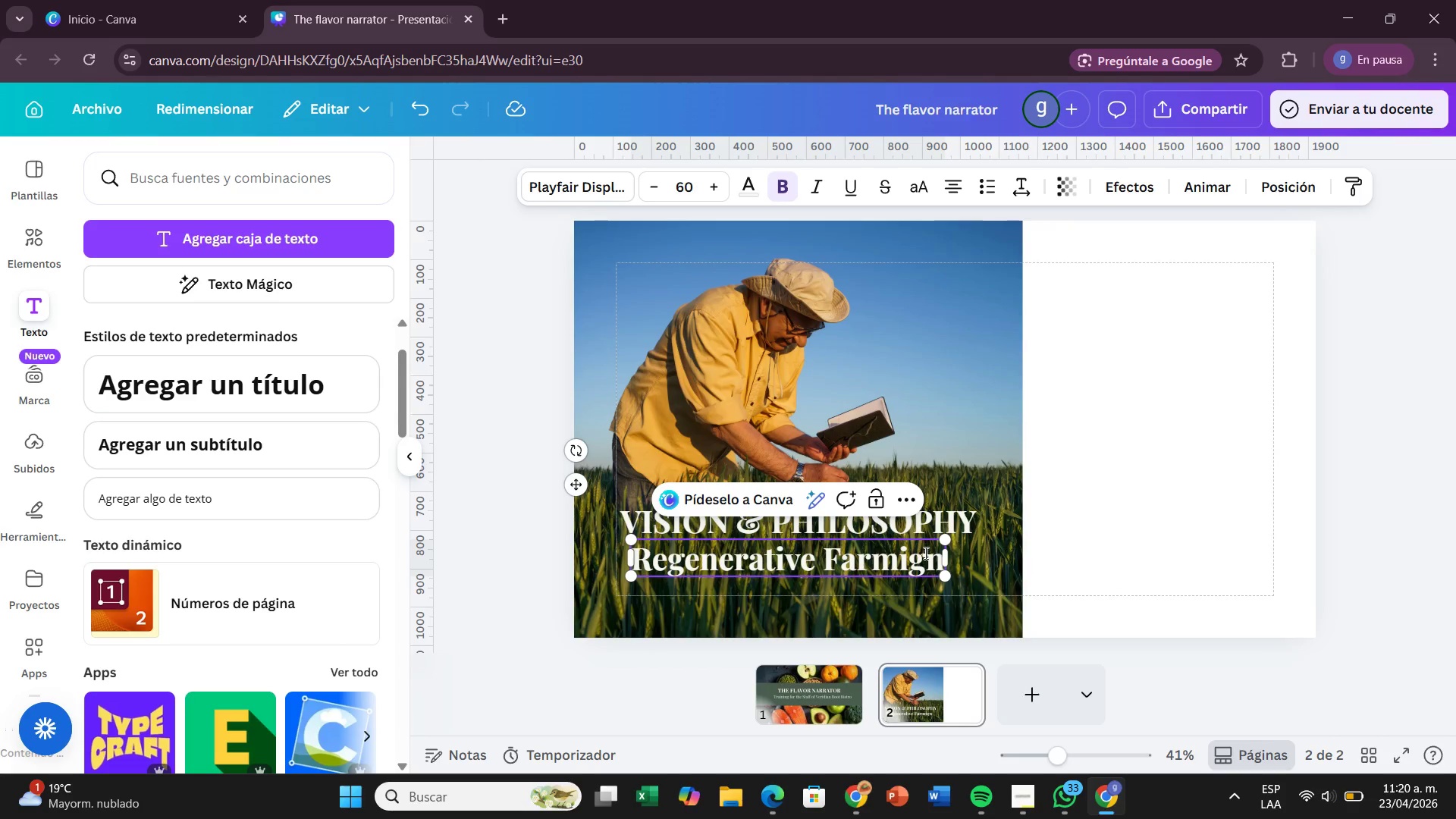 
left_click([924, 554])
 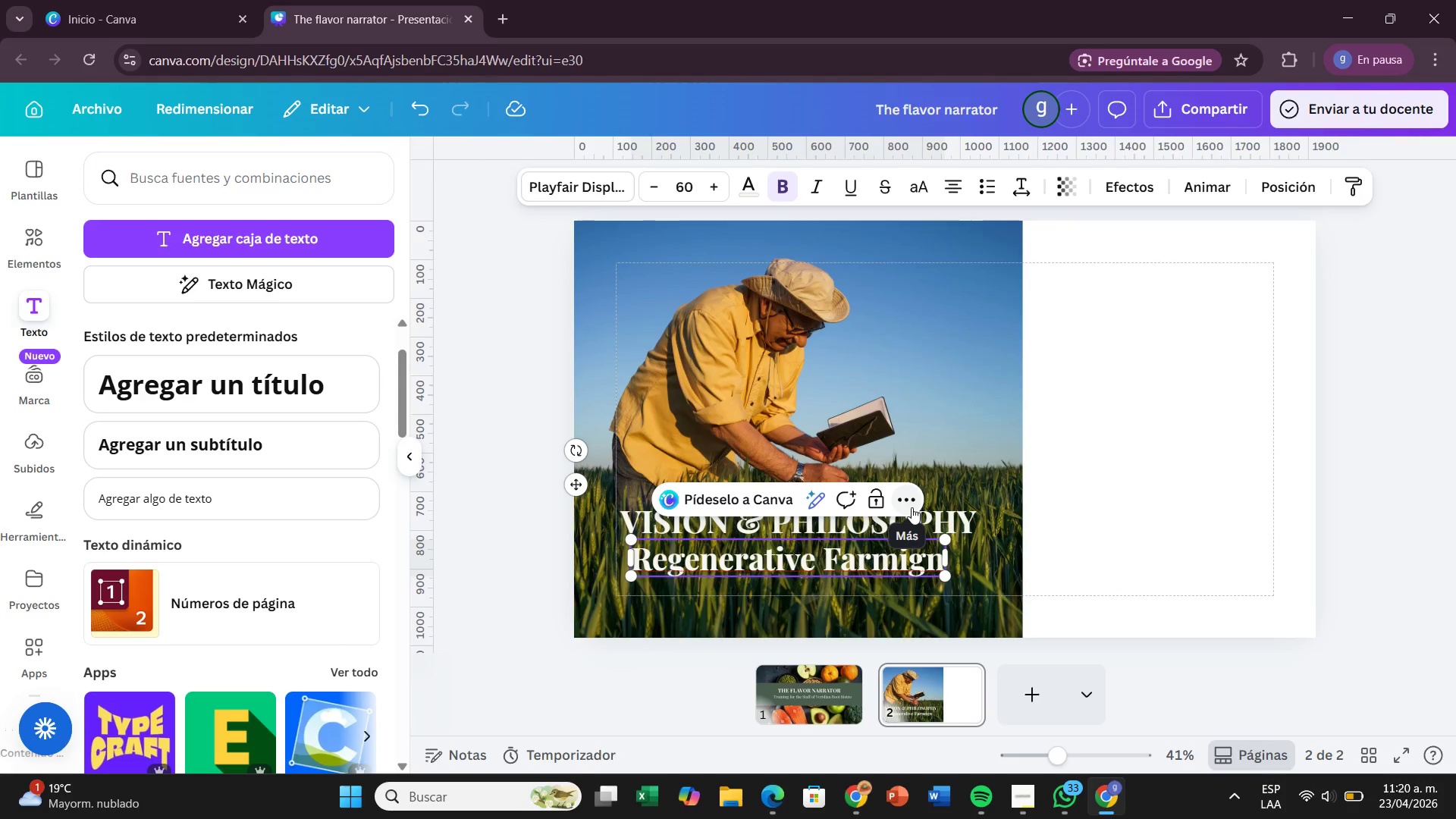 
key(Backspace)
 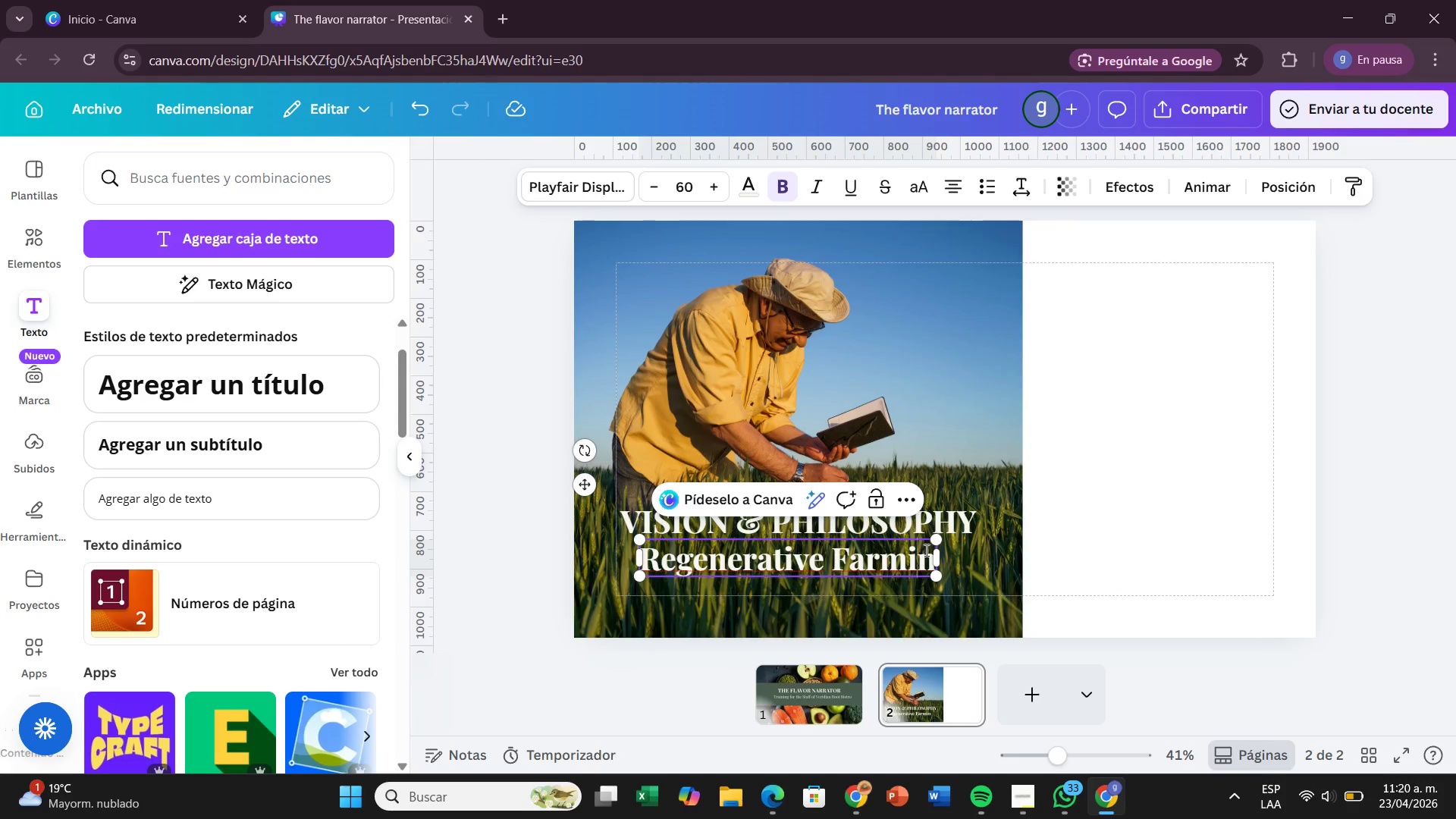 
left_click([927, 552])
 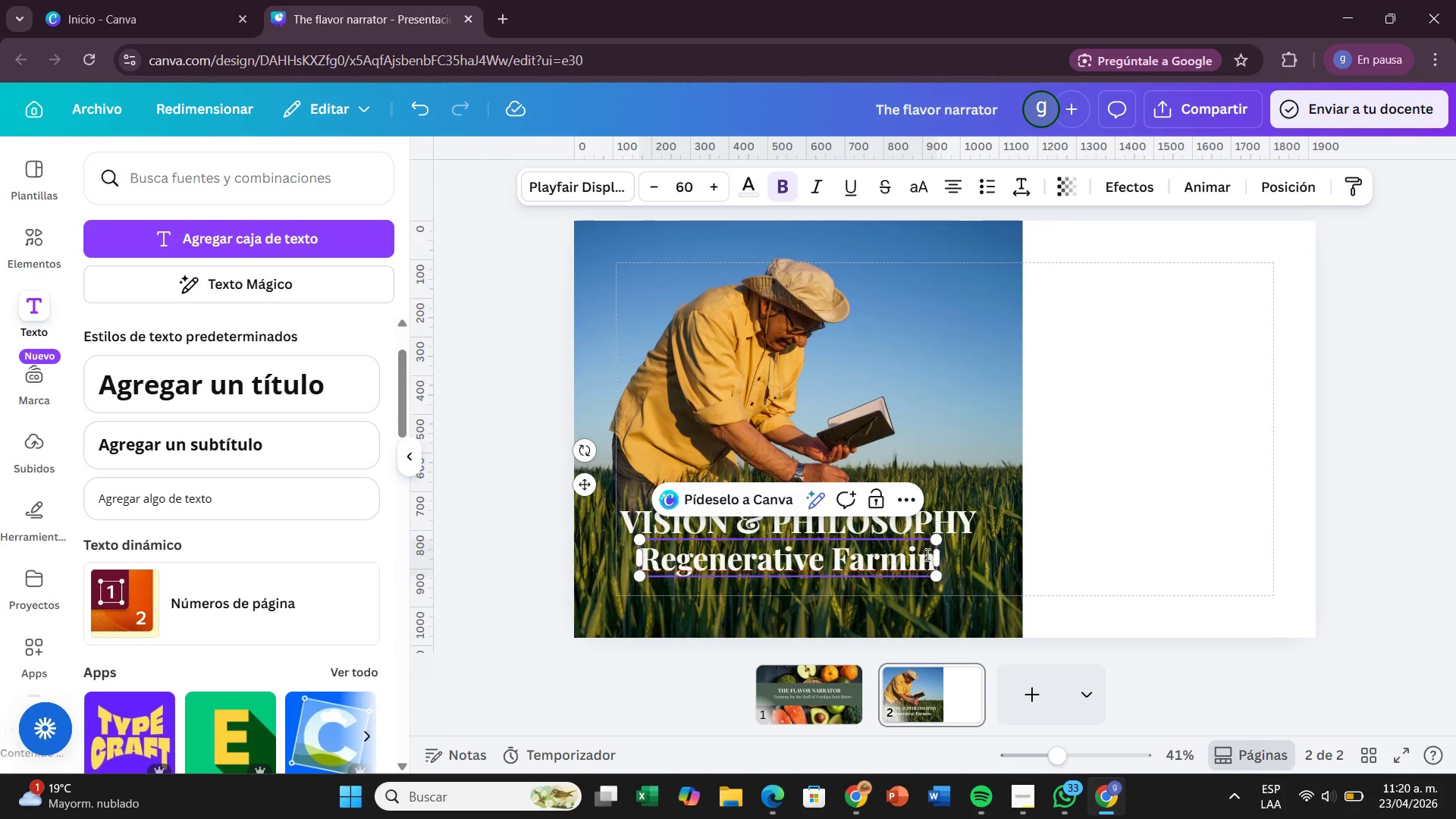 
hold_key(key=ShiftRight, duration=0.62)
 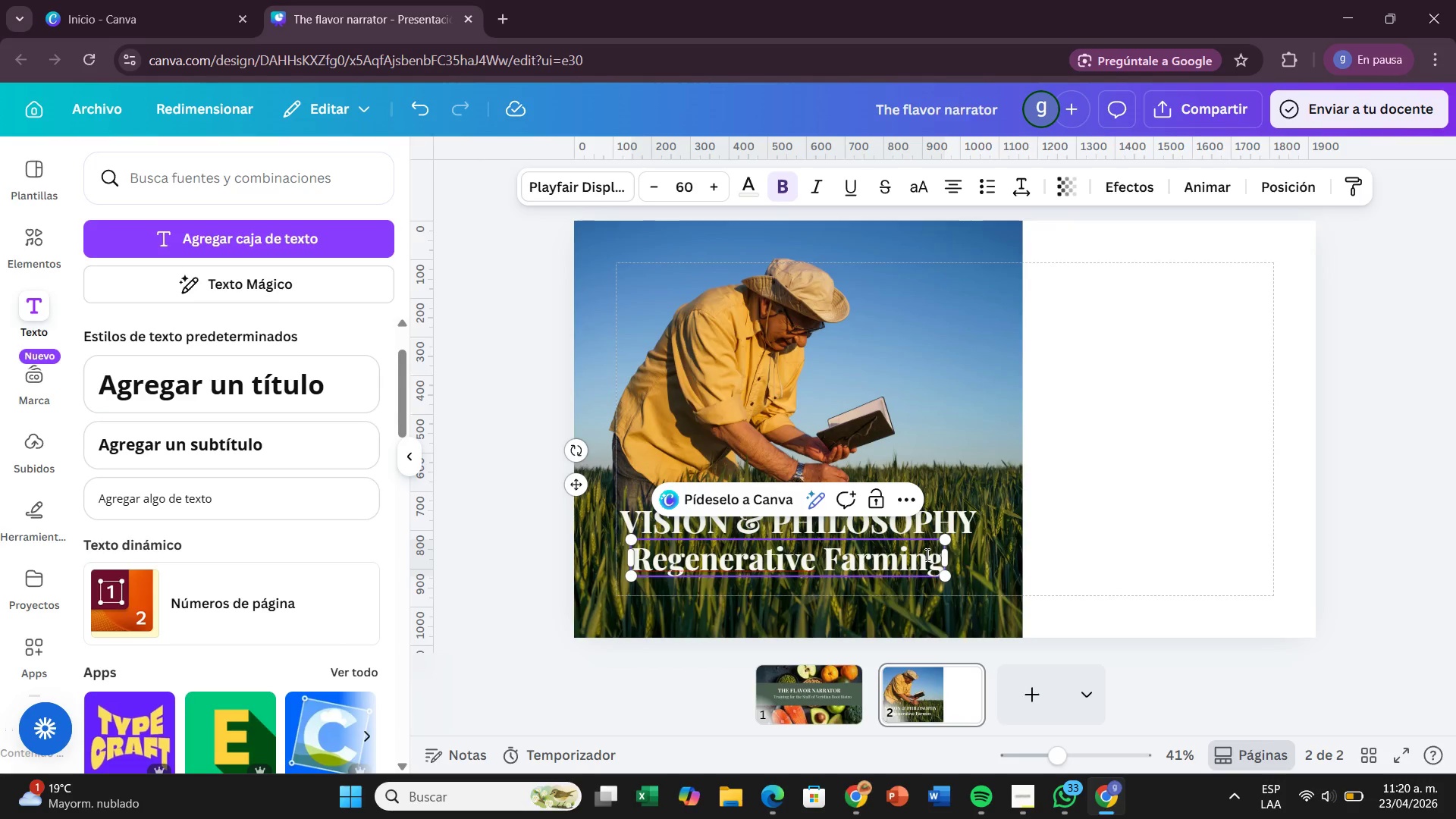 
key(G)
 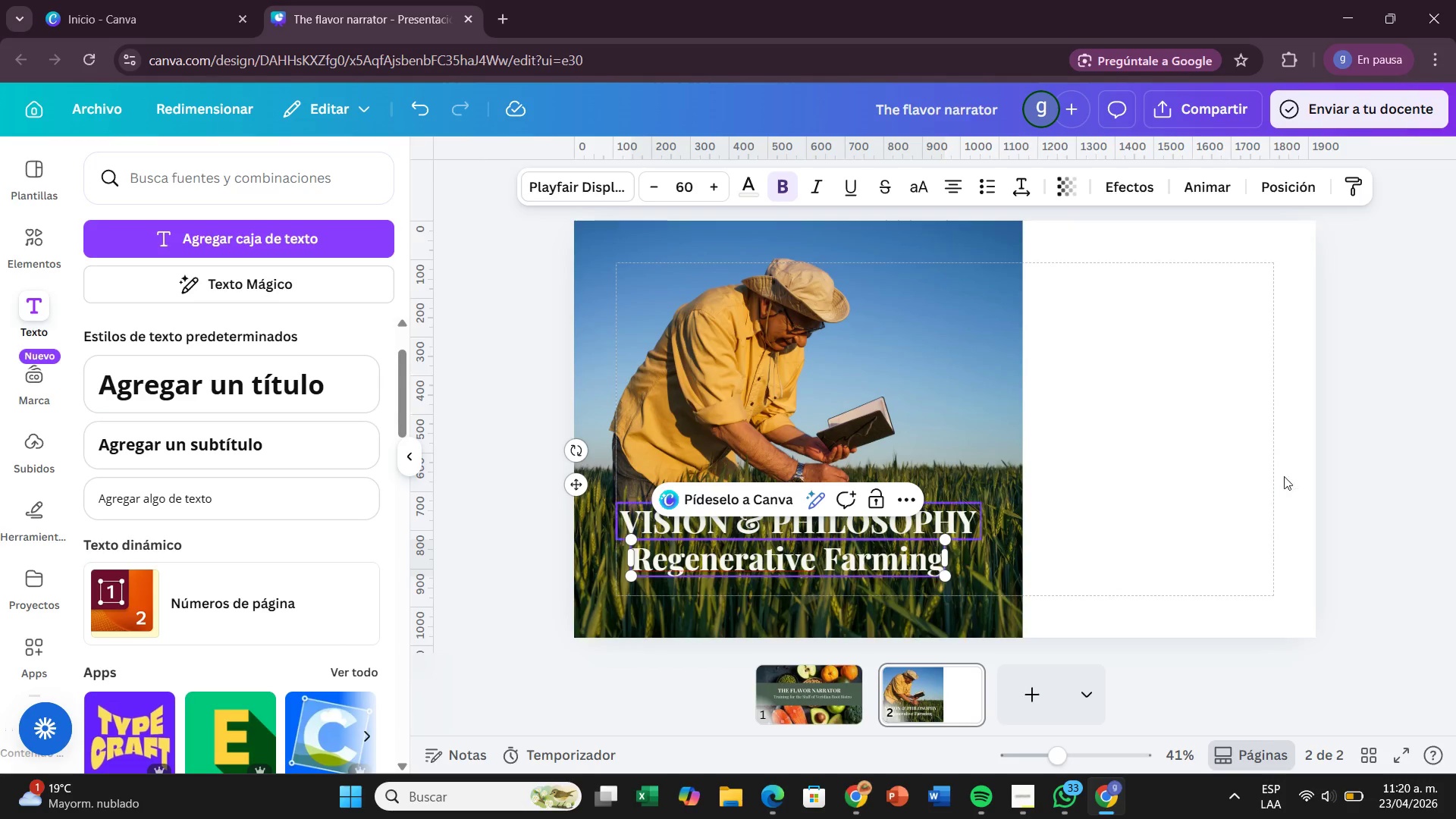 
left_click([1362, 489])
 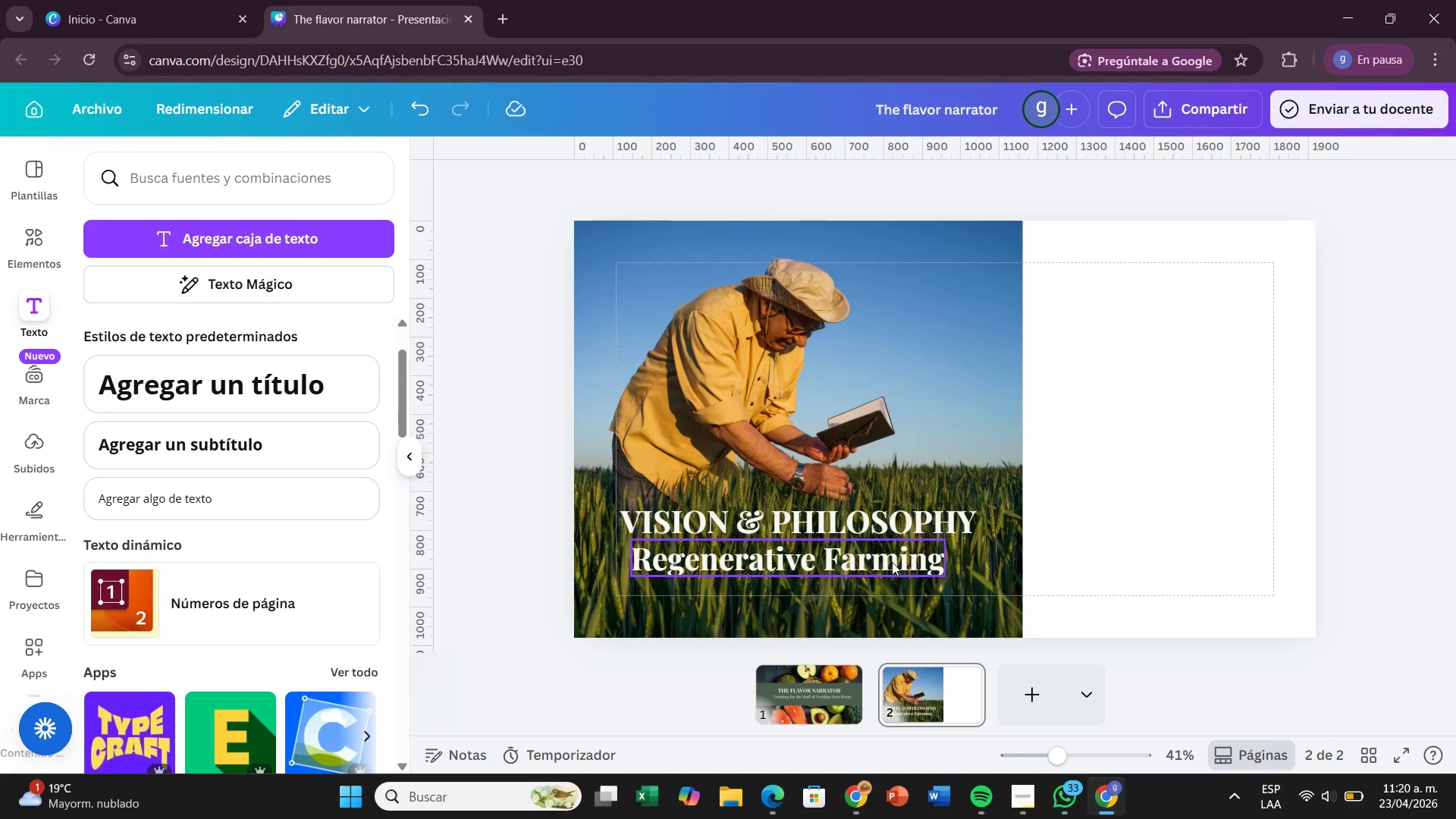 
left_click_drag(start_coordinate=[892, 562], to_coordinate=[899, 562])
 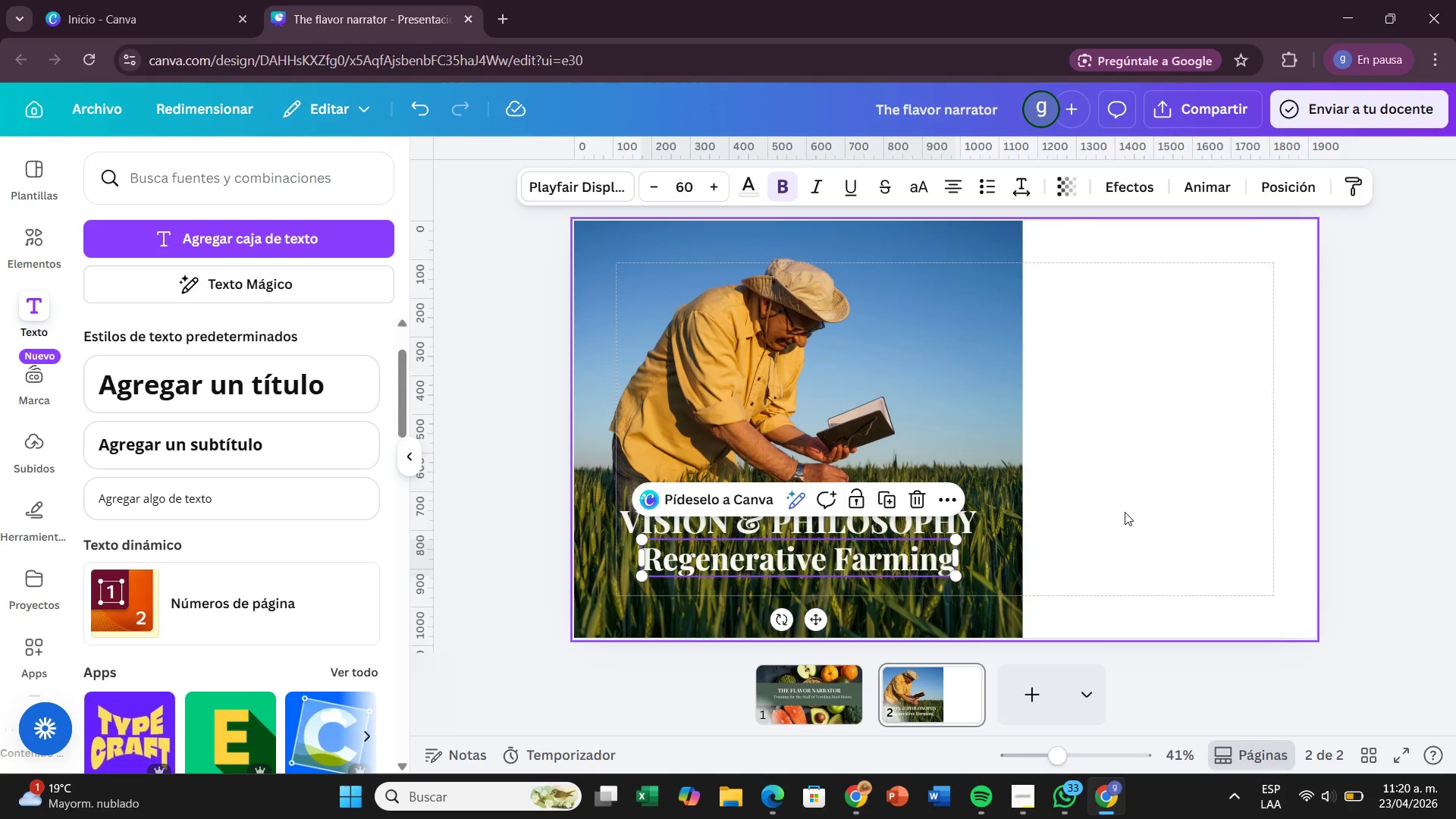 
left_click([1125, 512])
 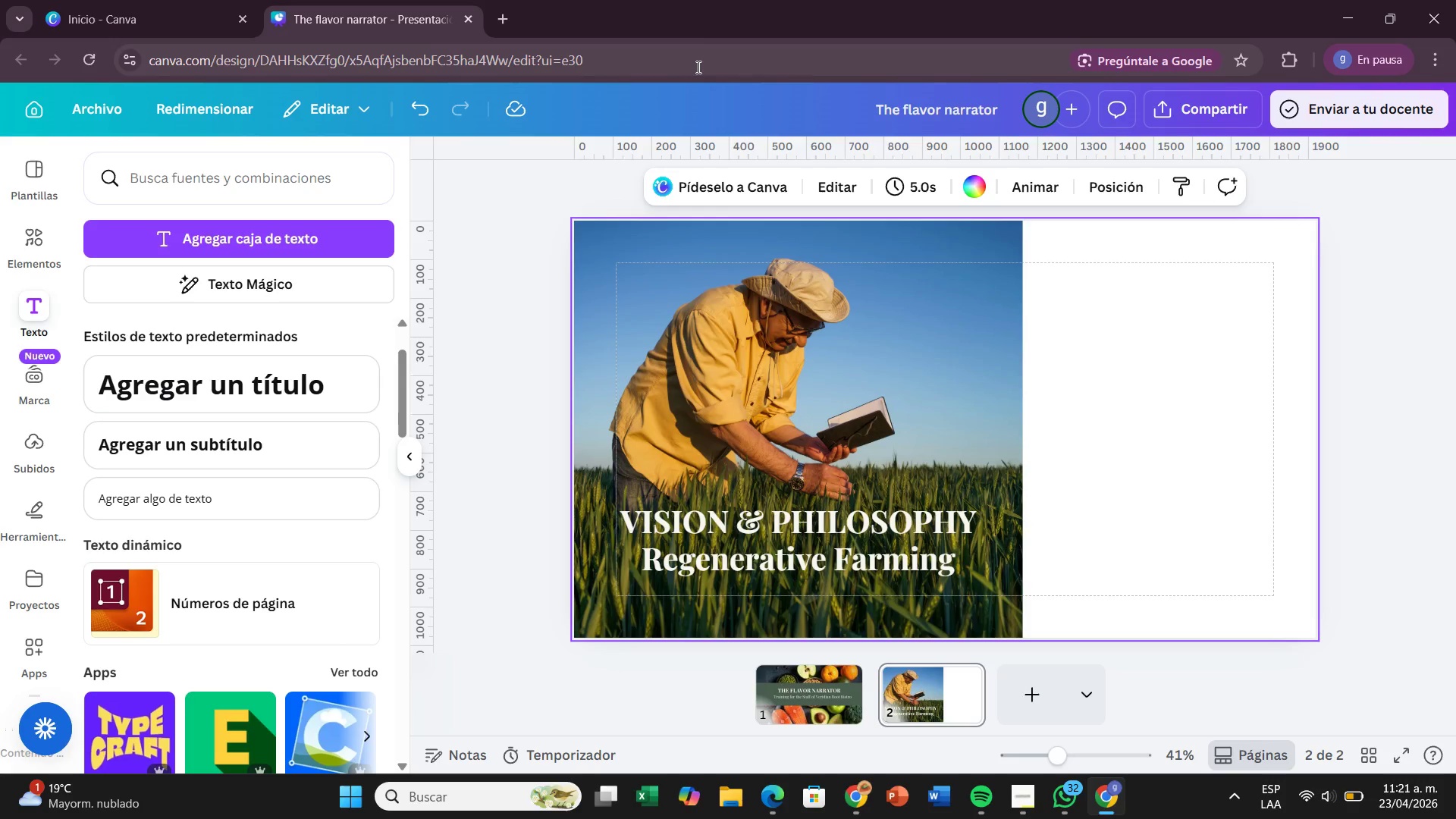 
wait(31.5)
 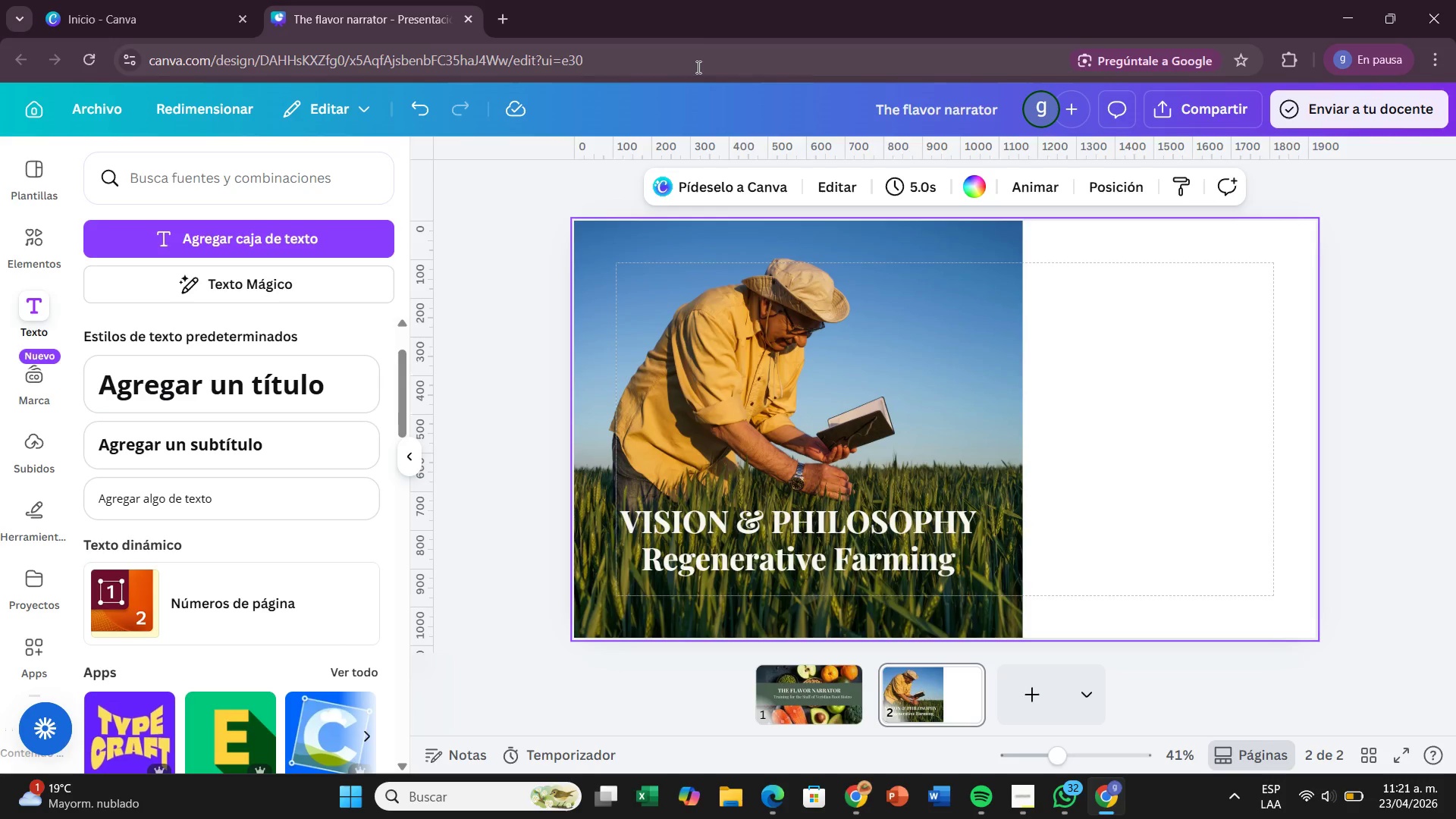 
left_click_drag(start_coordinate=[193, 502], to_coordinate=[1162, 298])
 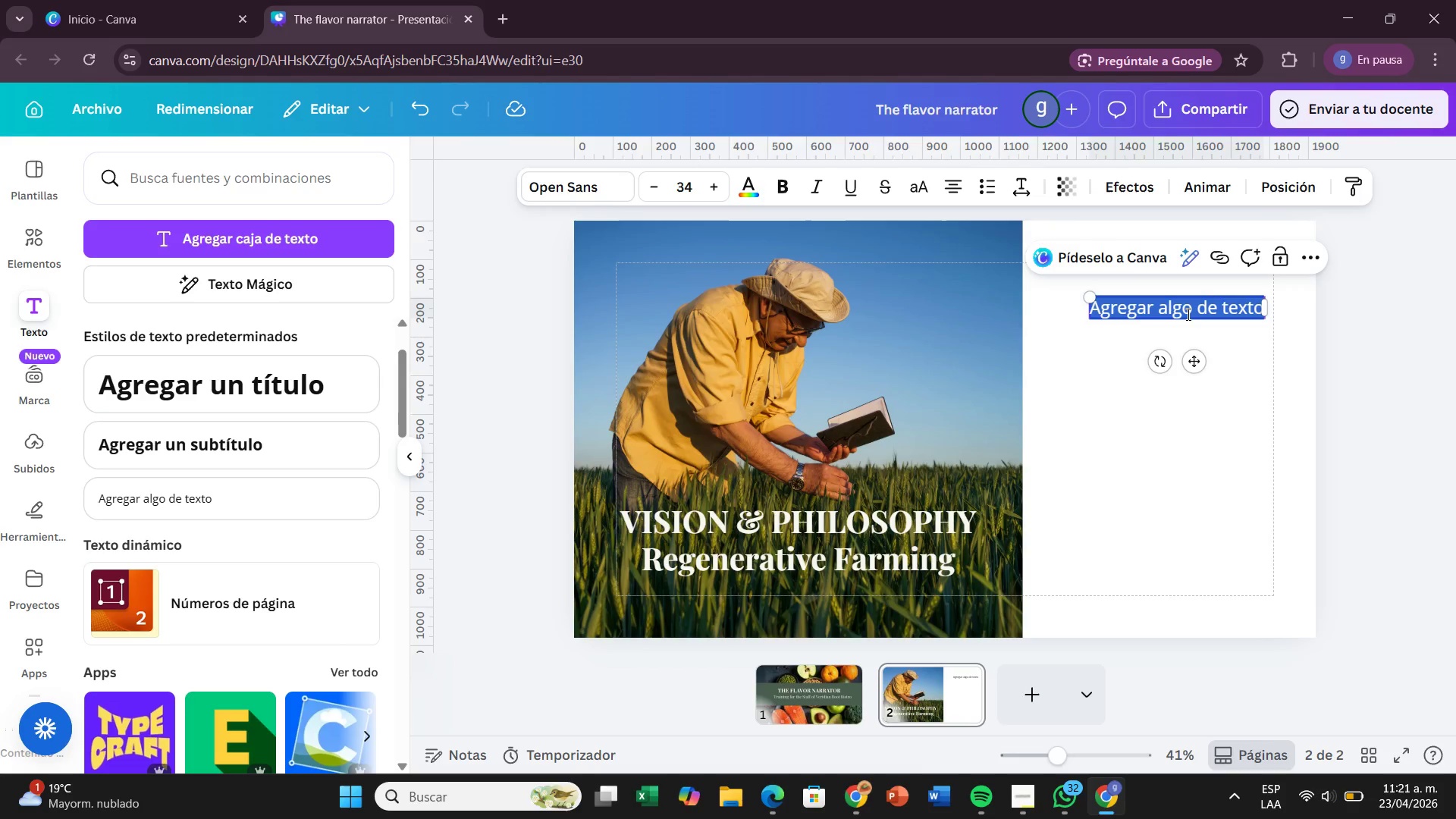 
key(Backspace)
type(T)
key(Backspace)
type(Ar)
key(Backspace)
type(t b)
key(Backspace)
type(Veridian Root)
 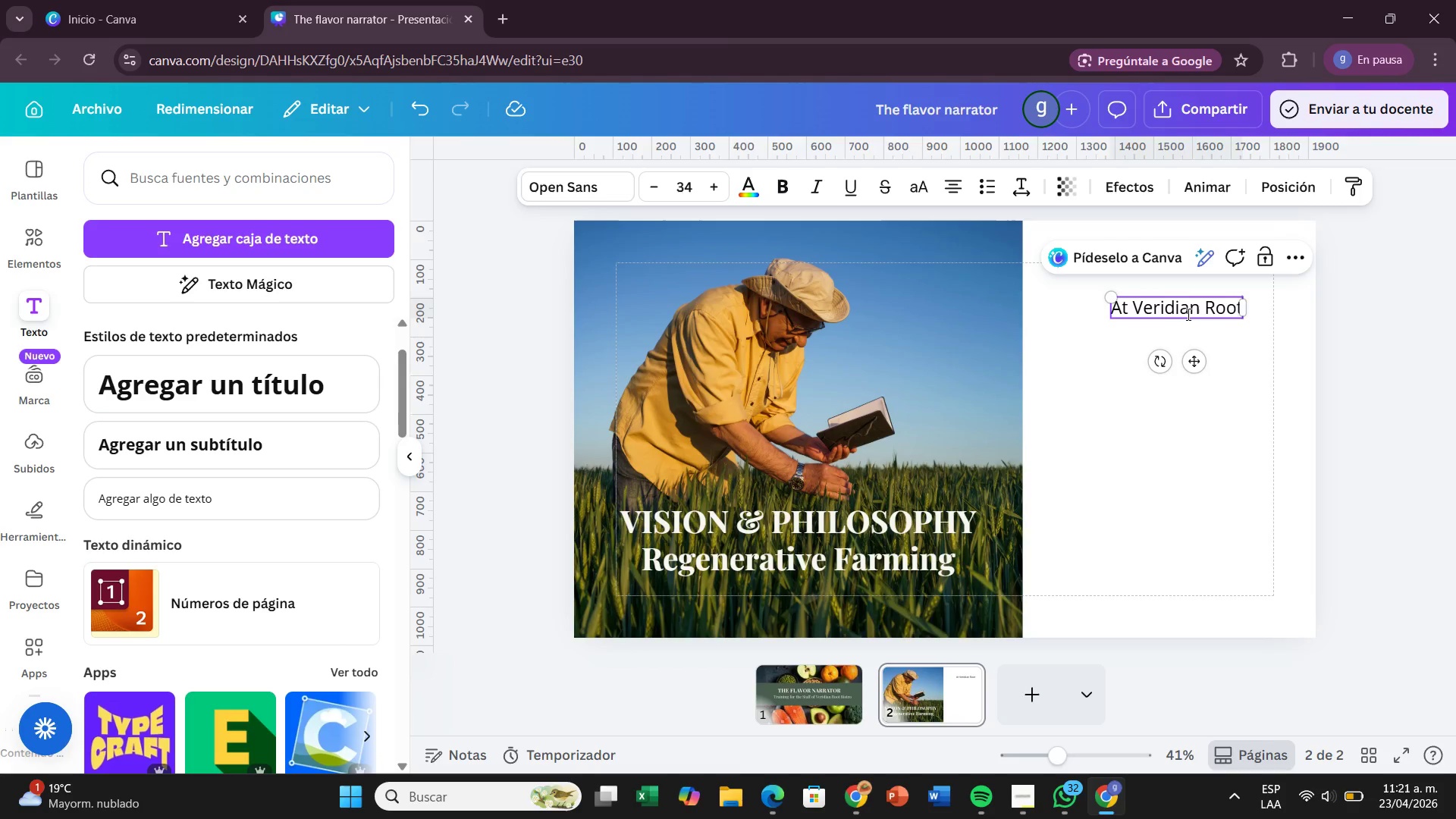 
type(, we don[t judge )
 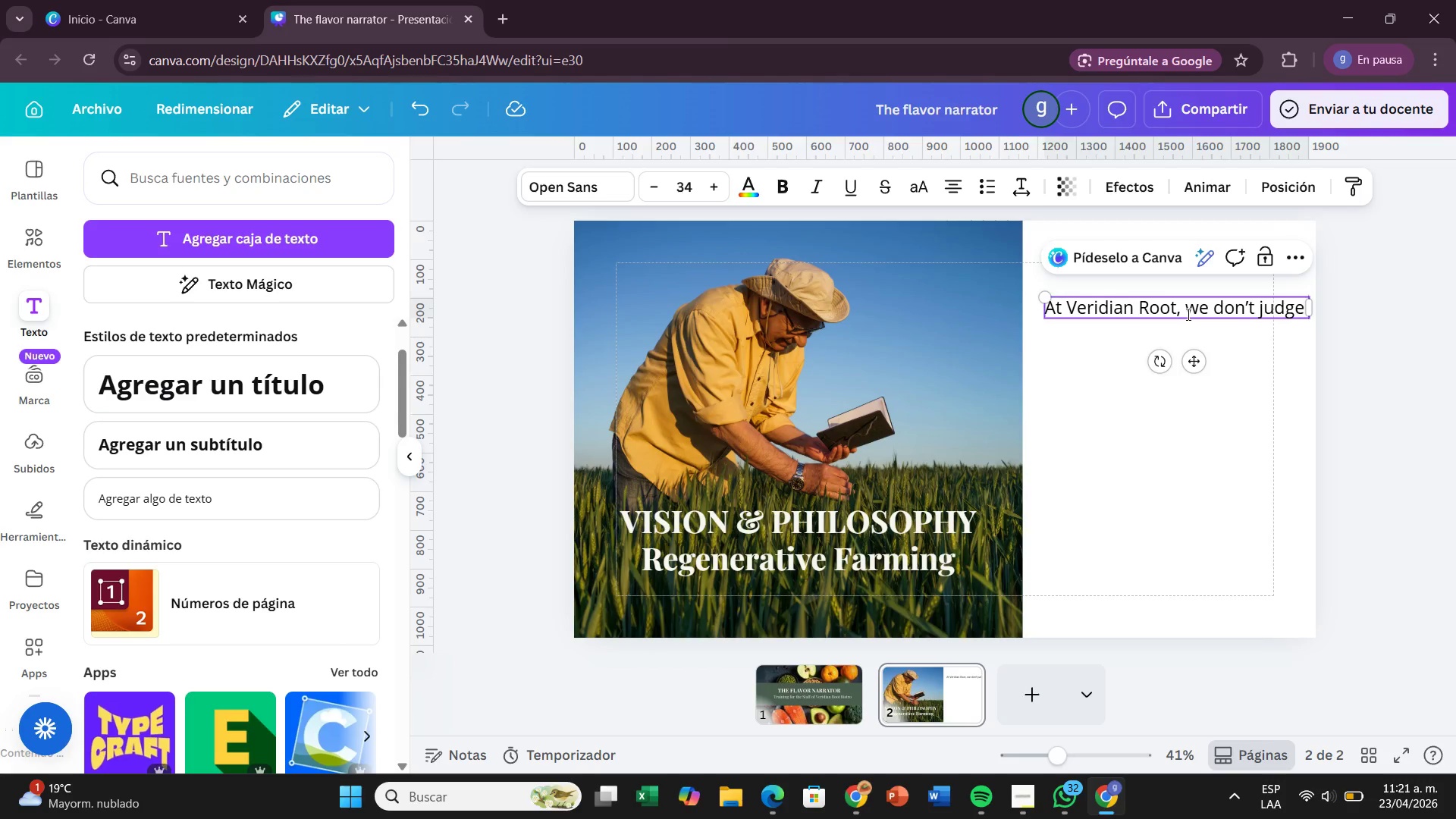 
key(Backspace)
key(Backspace)
key(Backspace)
key(Backspace)
type(st serve food )
key(Backspace)
 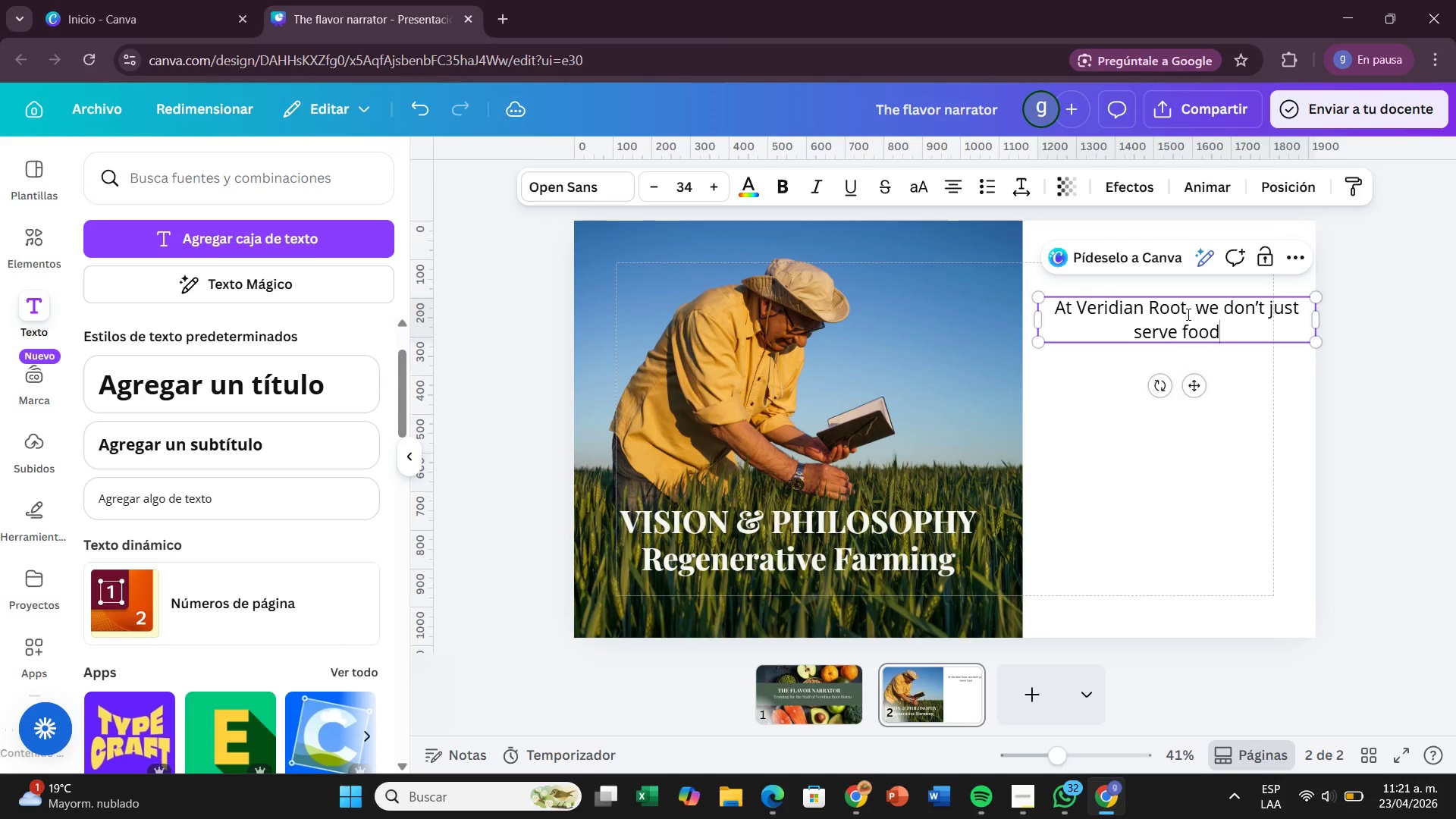 
key(Enter)
 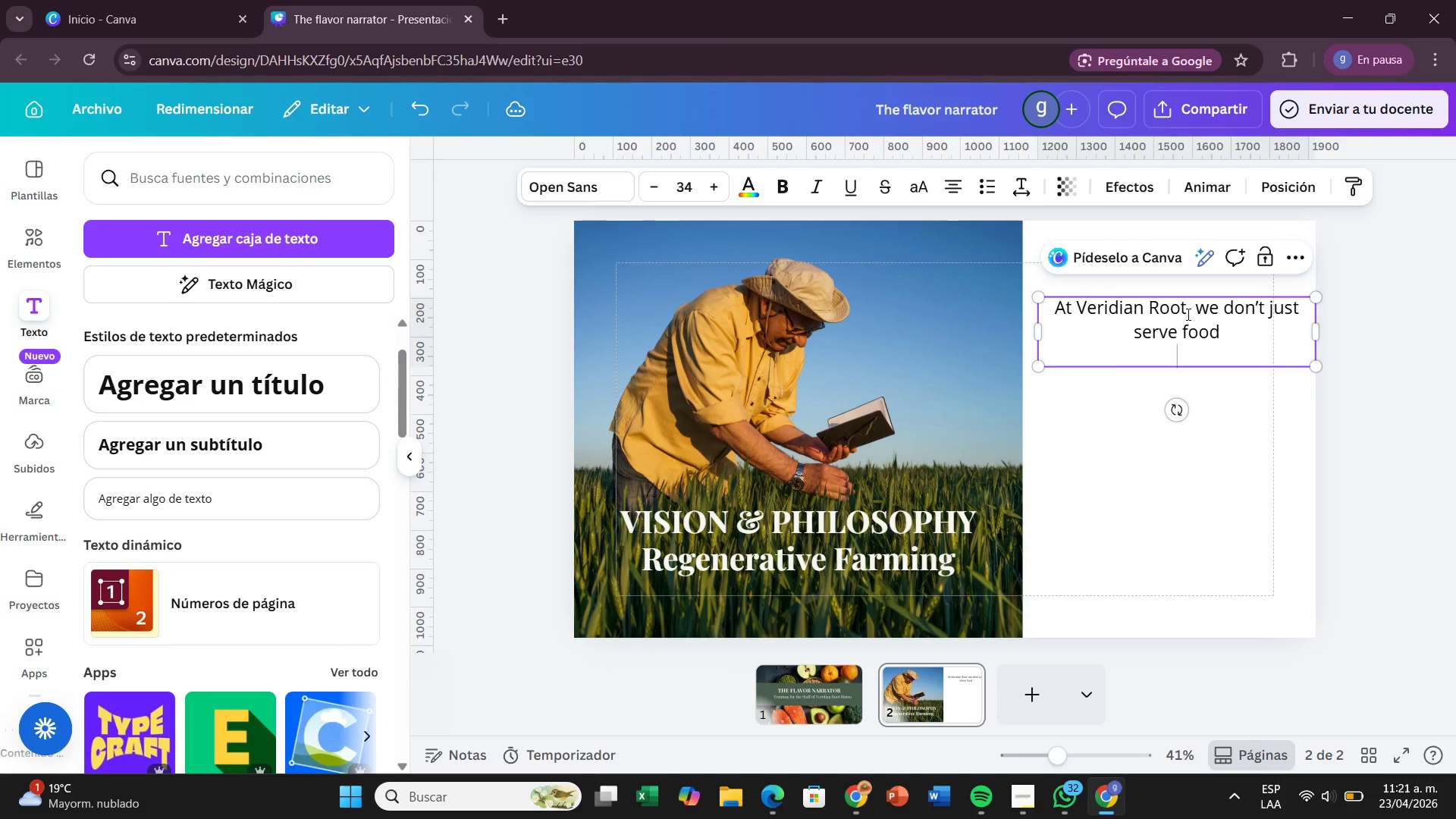 
key(Shift+Comma)
 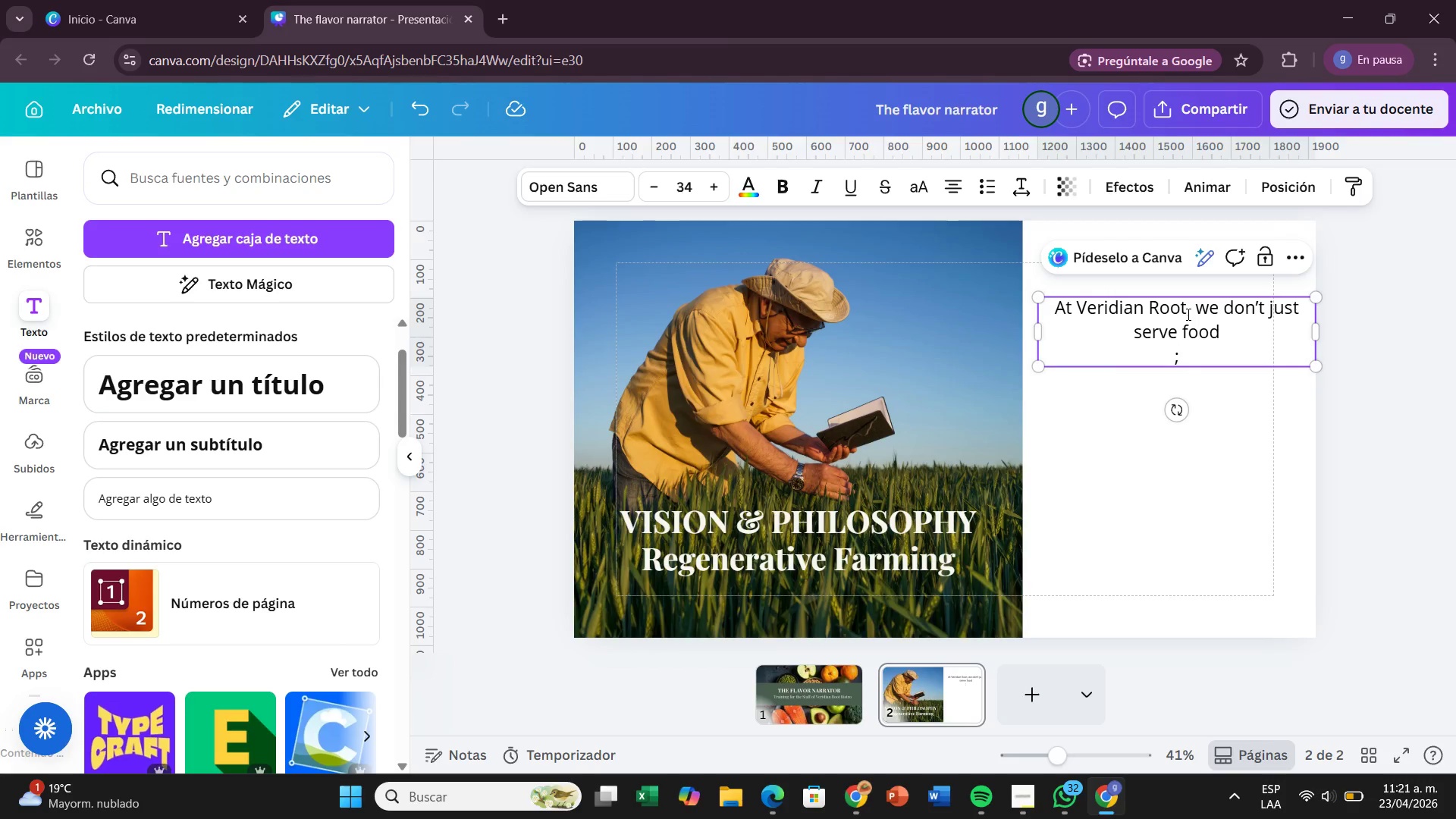 
key(Backspace)
 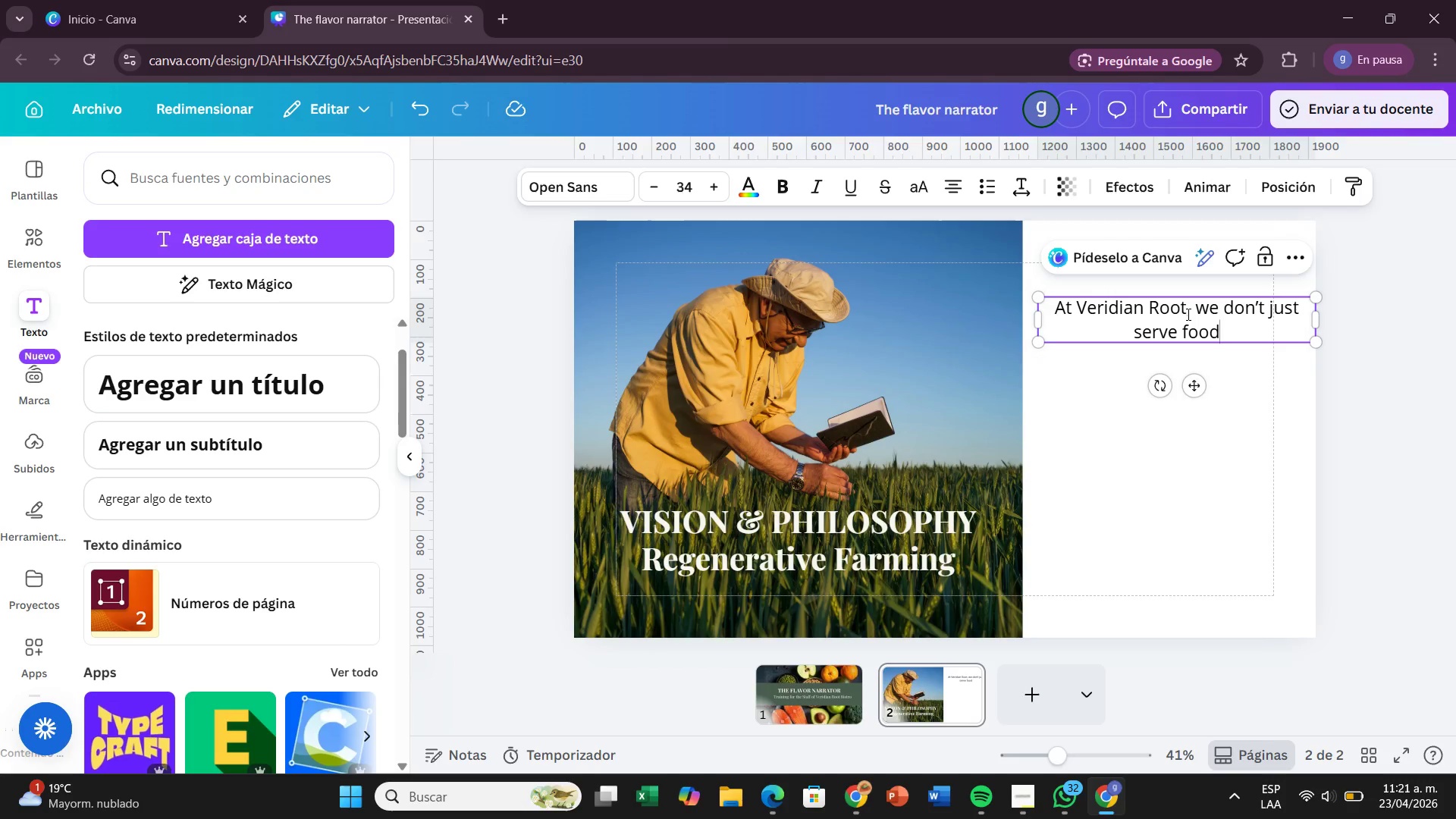 
key(Backspace)
 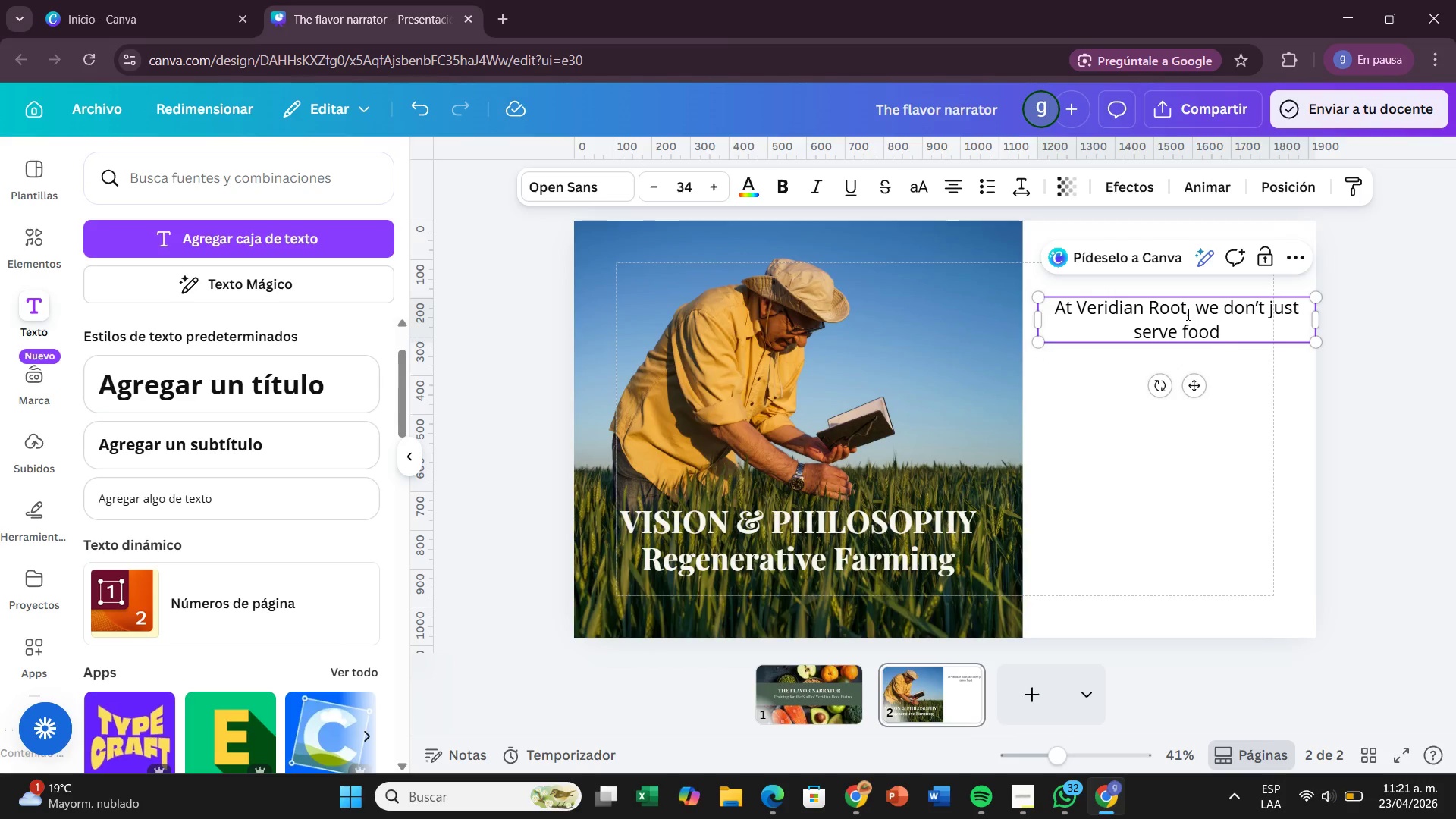 
key(Shift+Comma)
 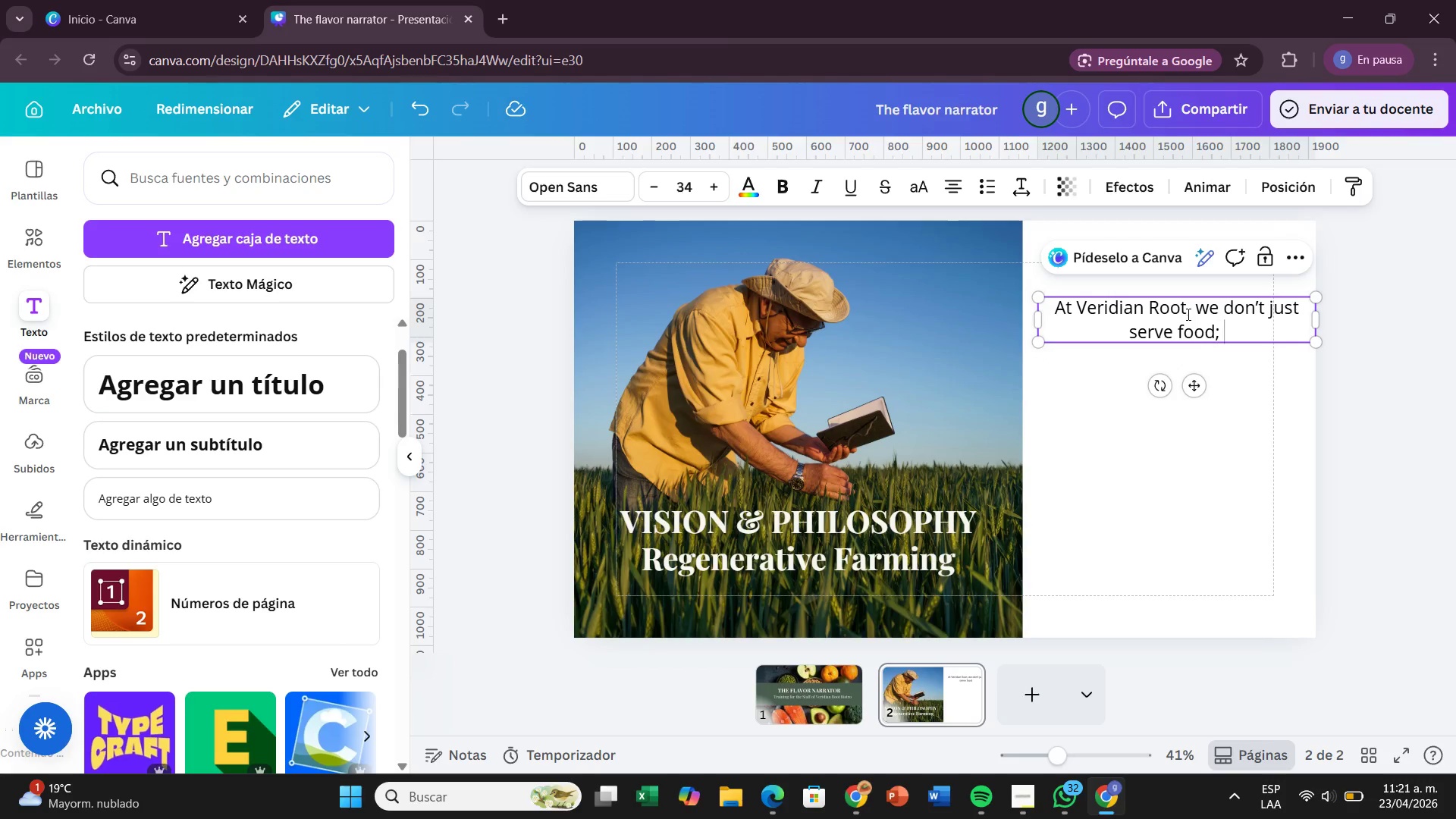 
key(Space)
 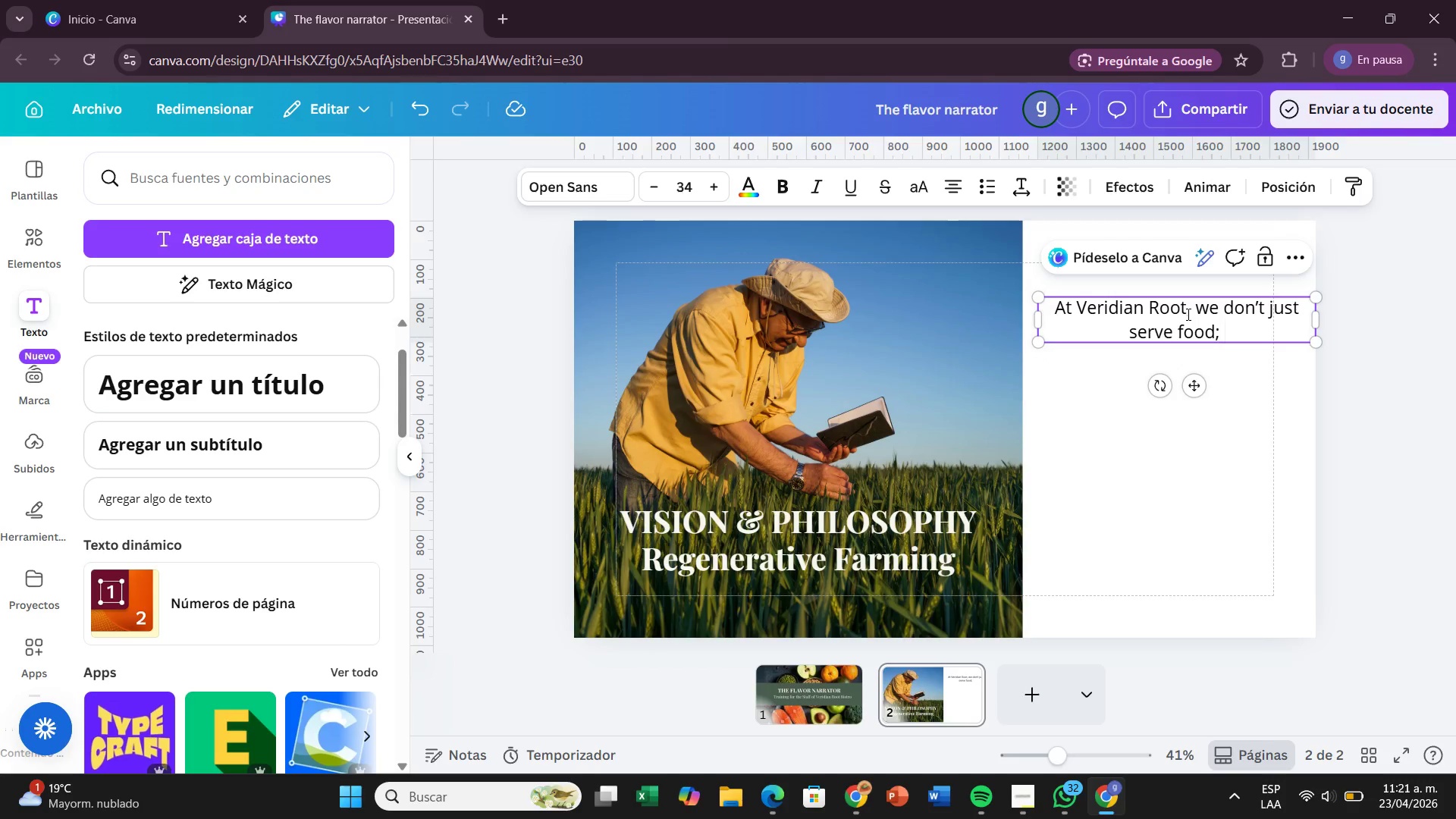 
type(we bridge the gap between the soil and the soul. Our mission )
 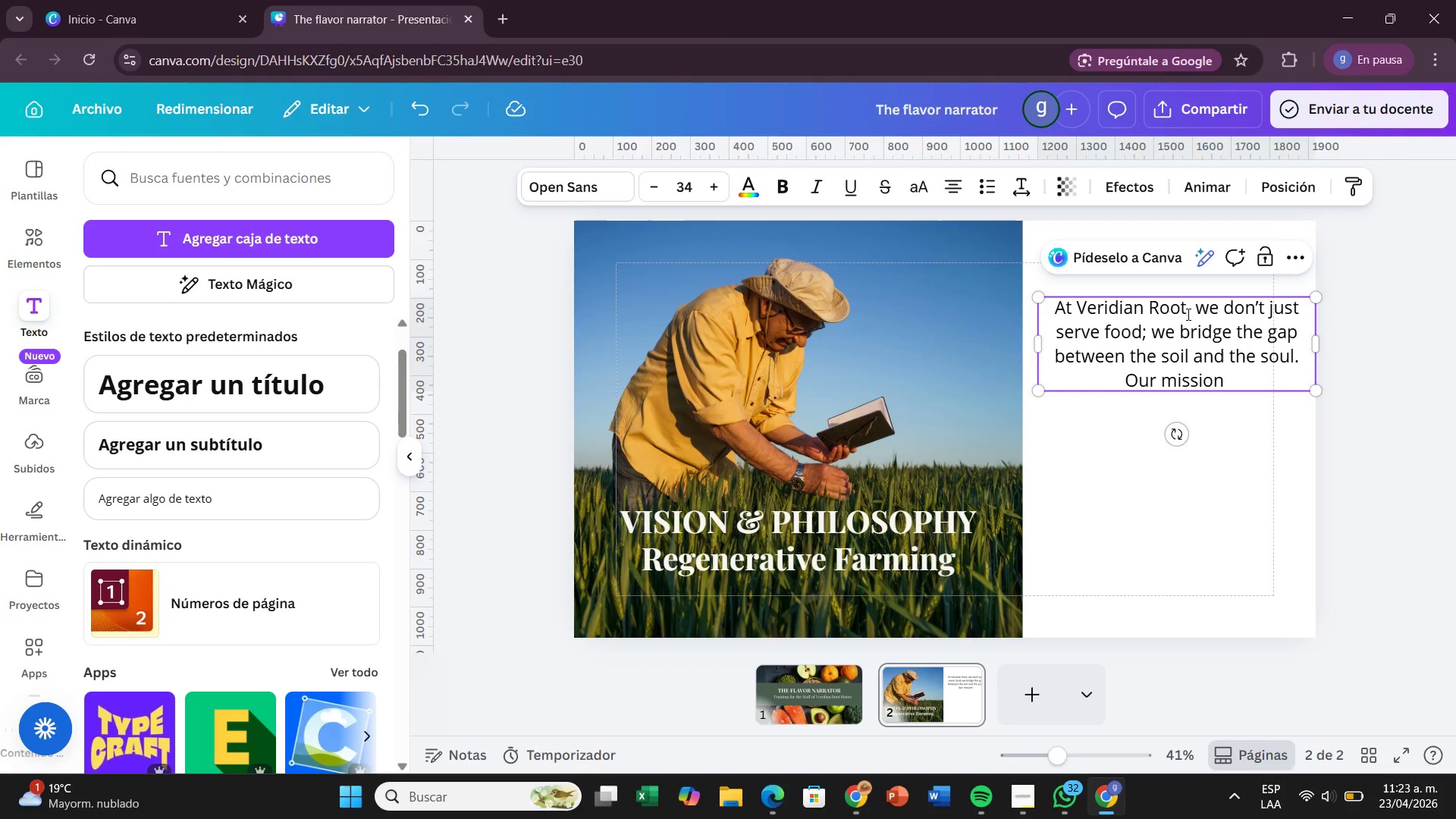 
wait(92.38)
 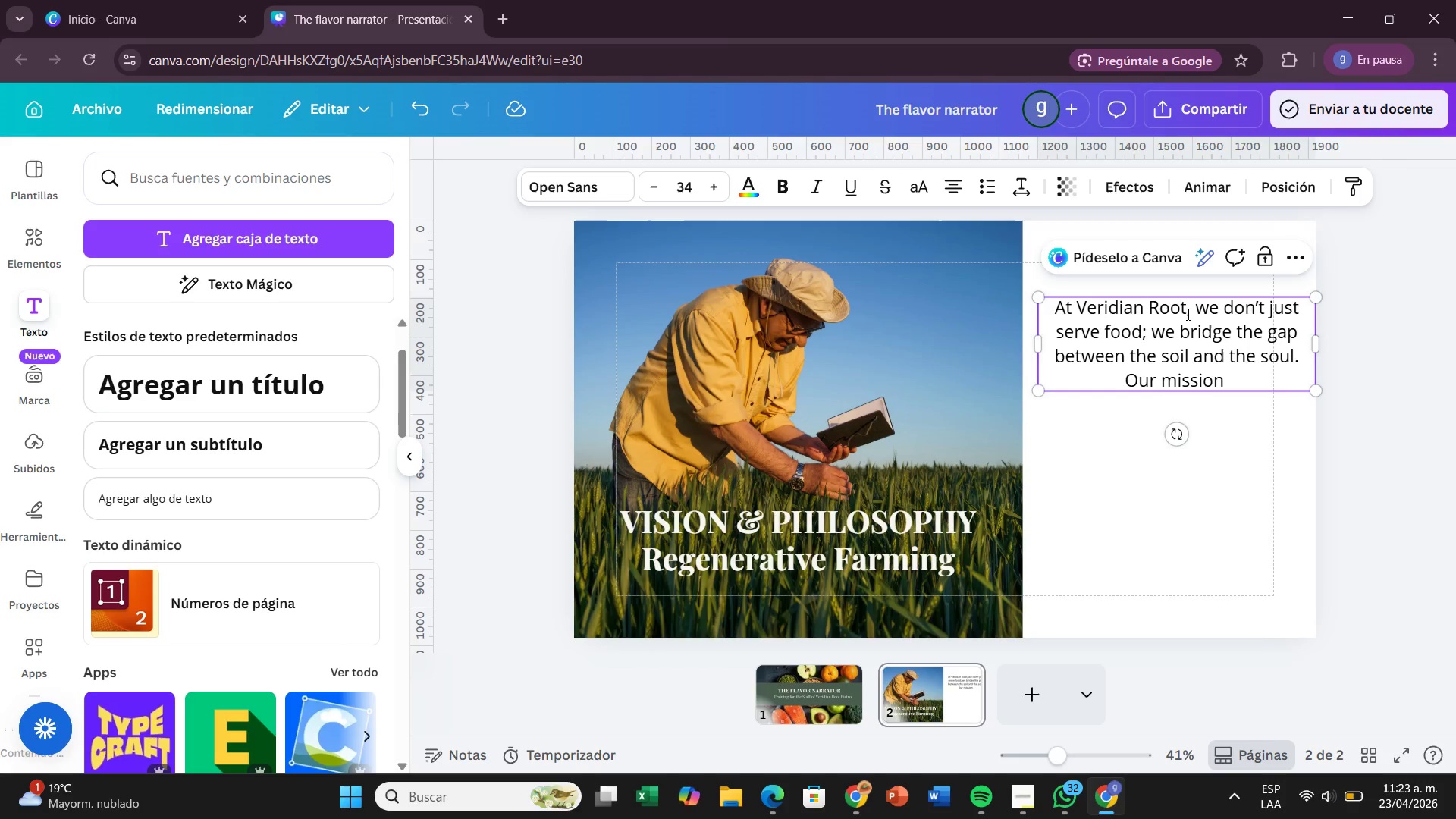 
type(is to honor )
 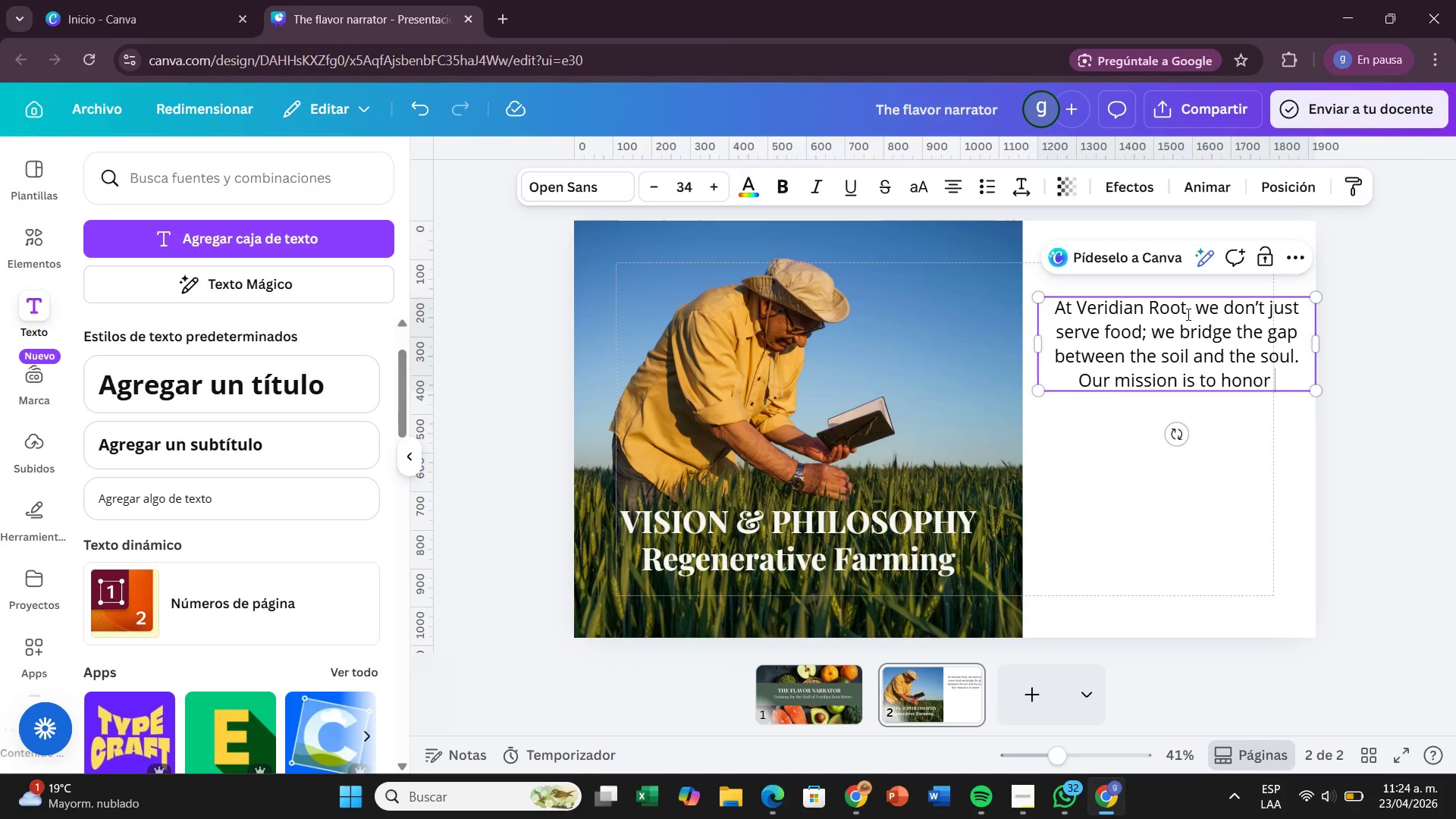 
wait(18.75)
 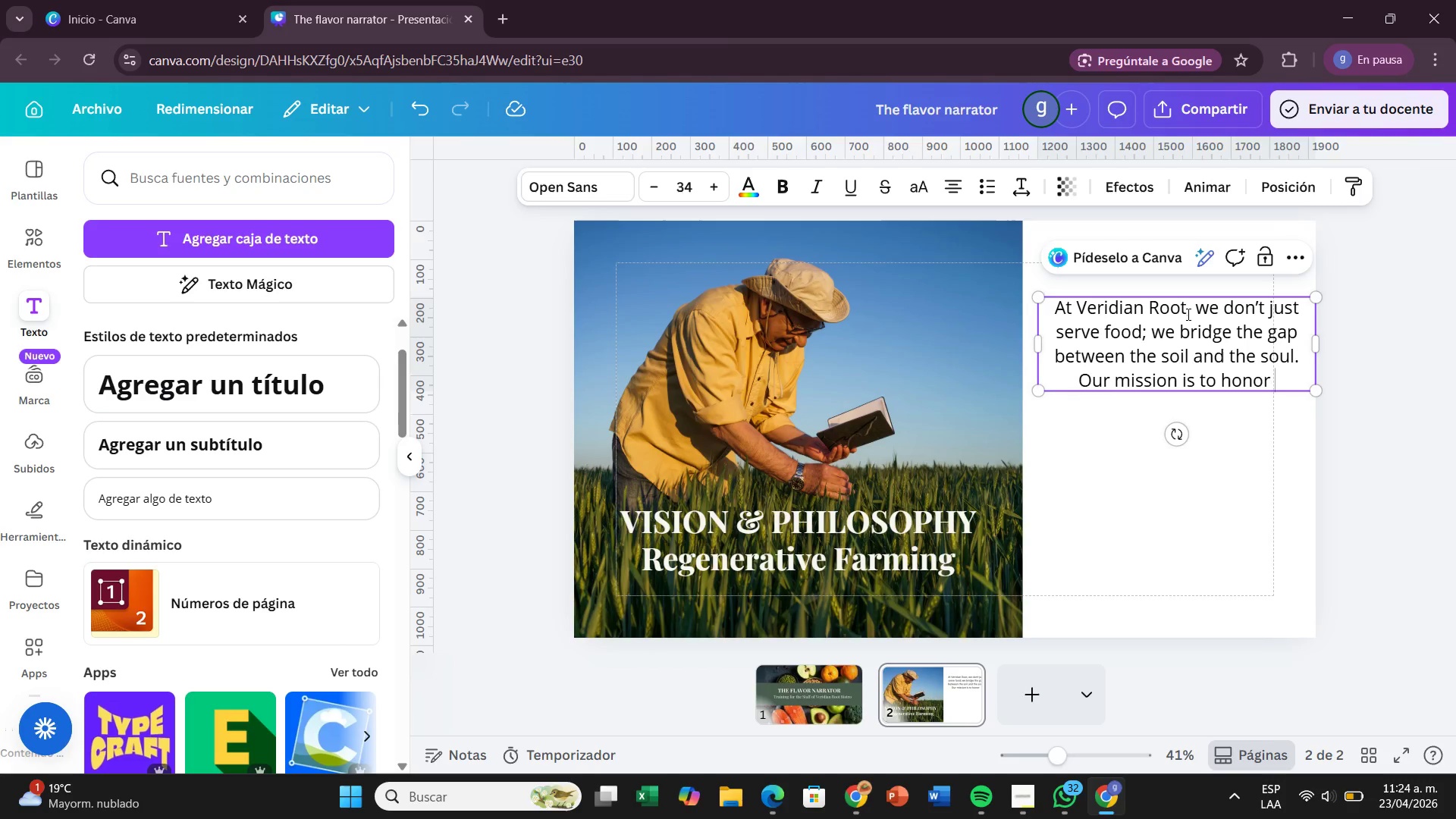 
type(the provenance, )
 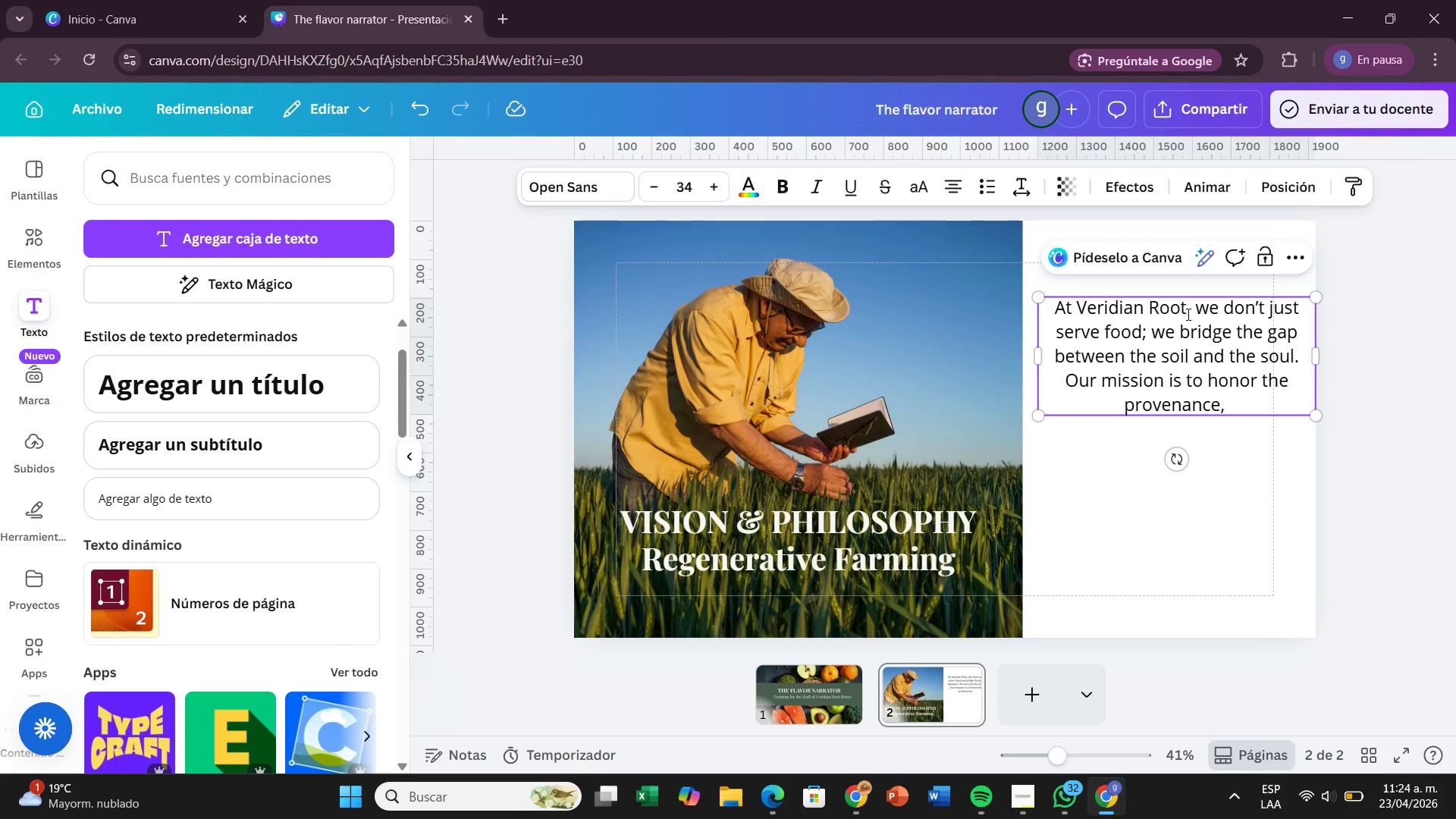 
wait(15.31)
 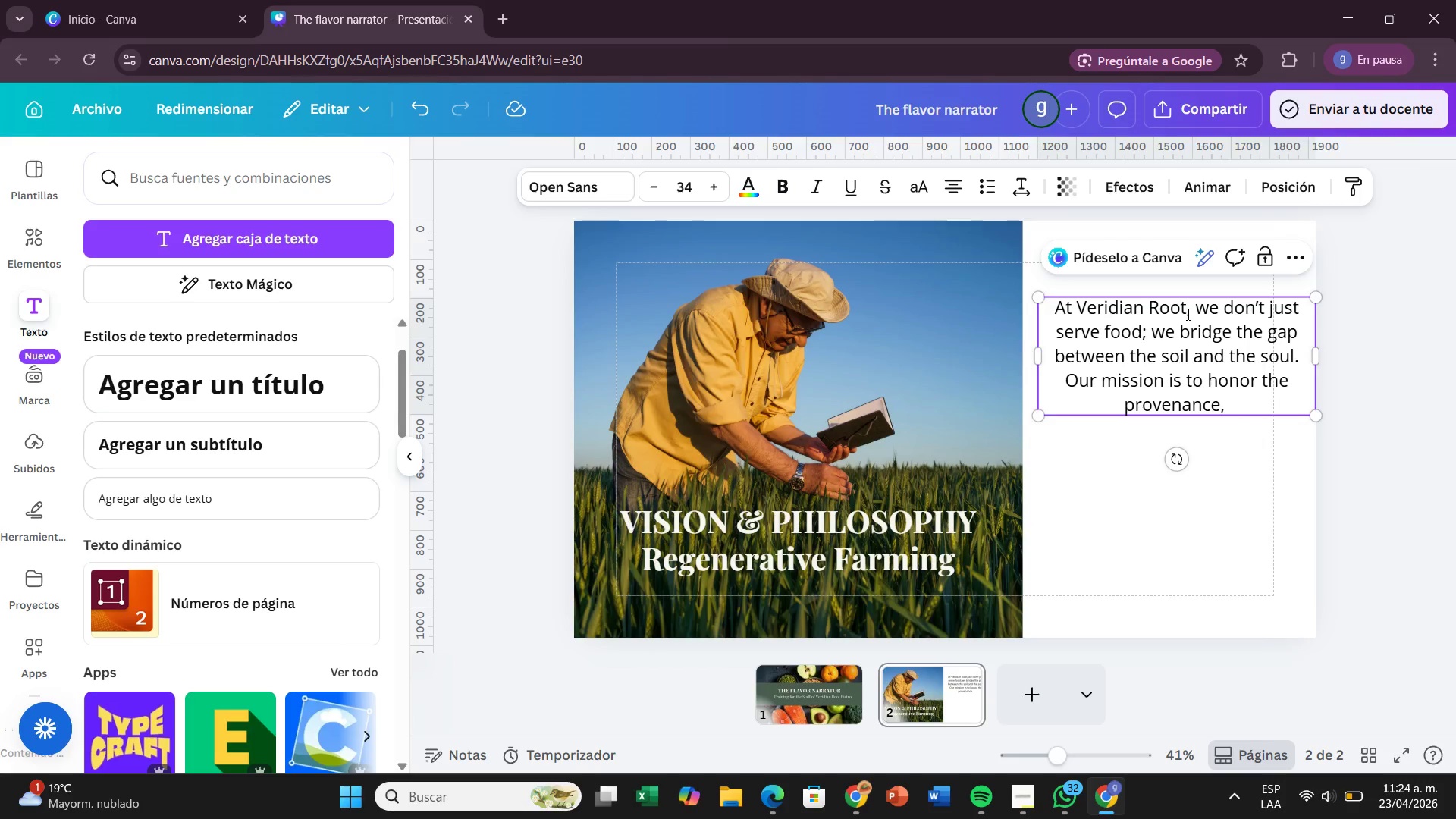 
type(thr)
key(Backspace)
type(e process, and the producer)
 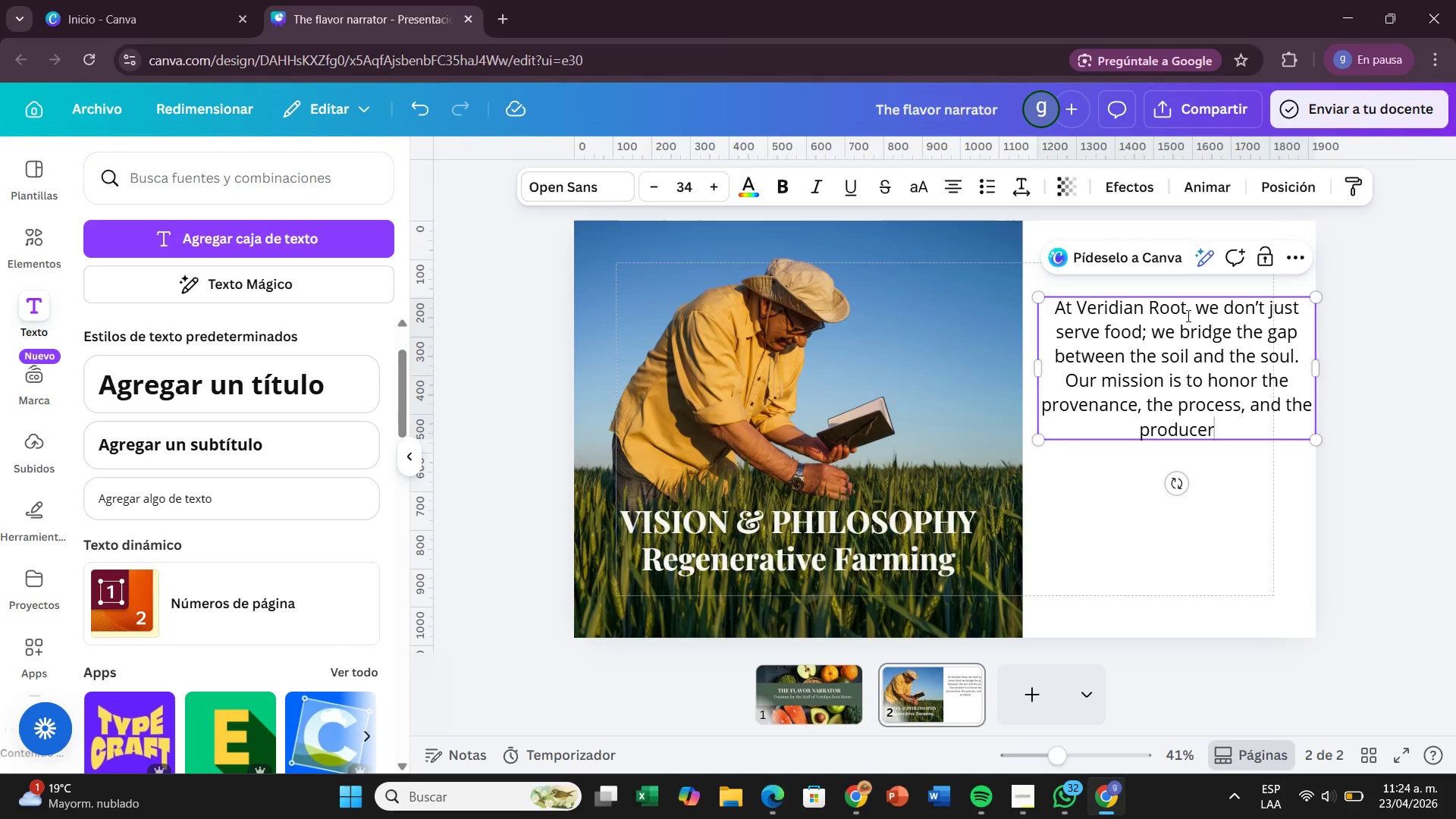 
key(Period)
 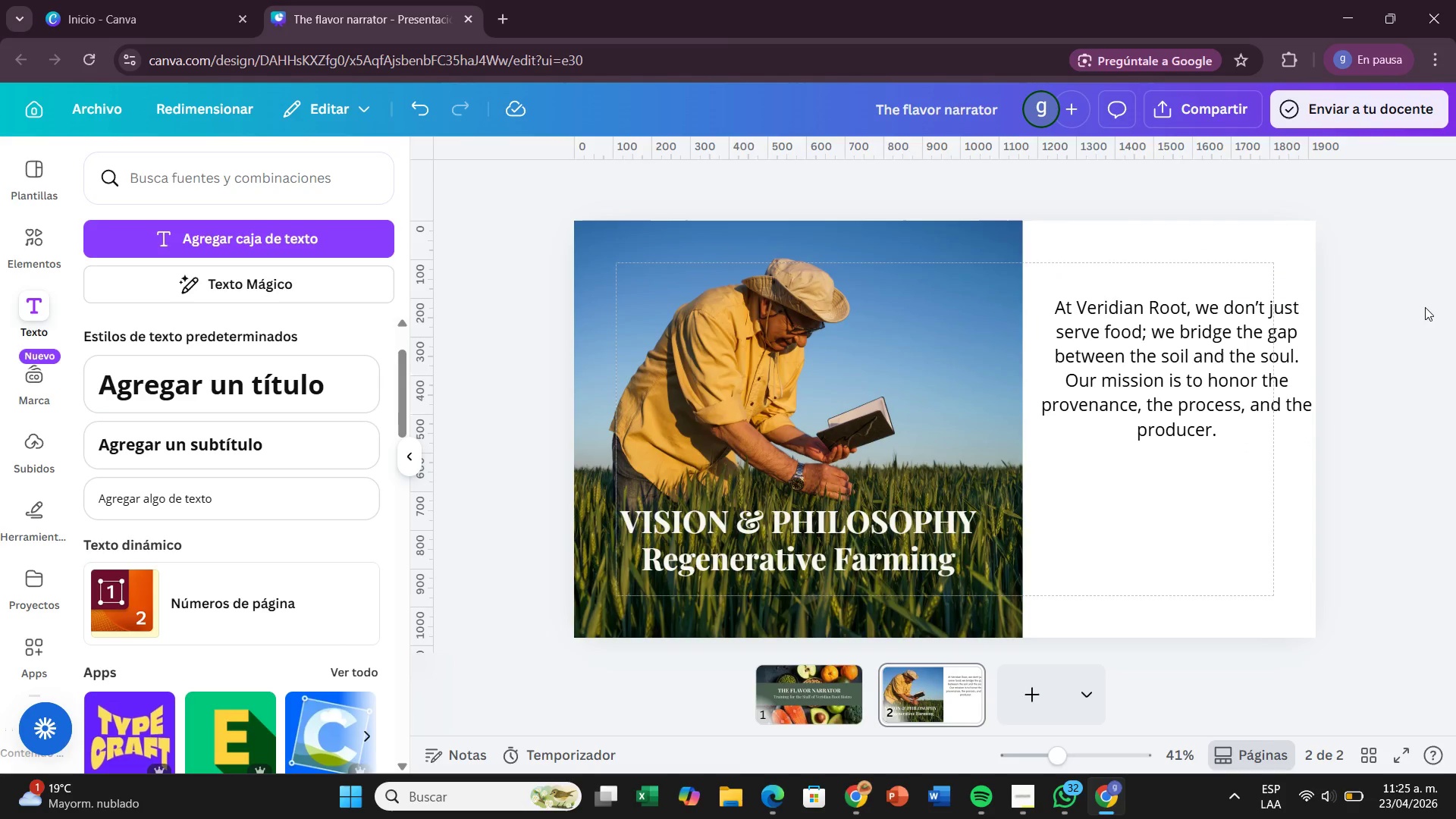 
left_click([1181, 331])
 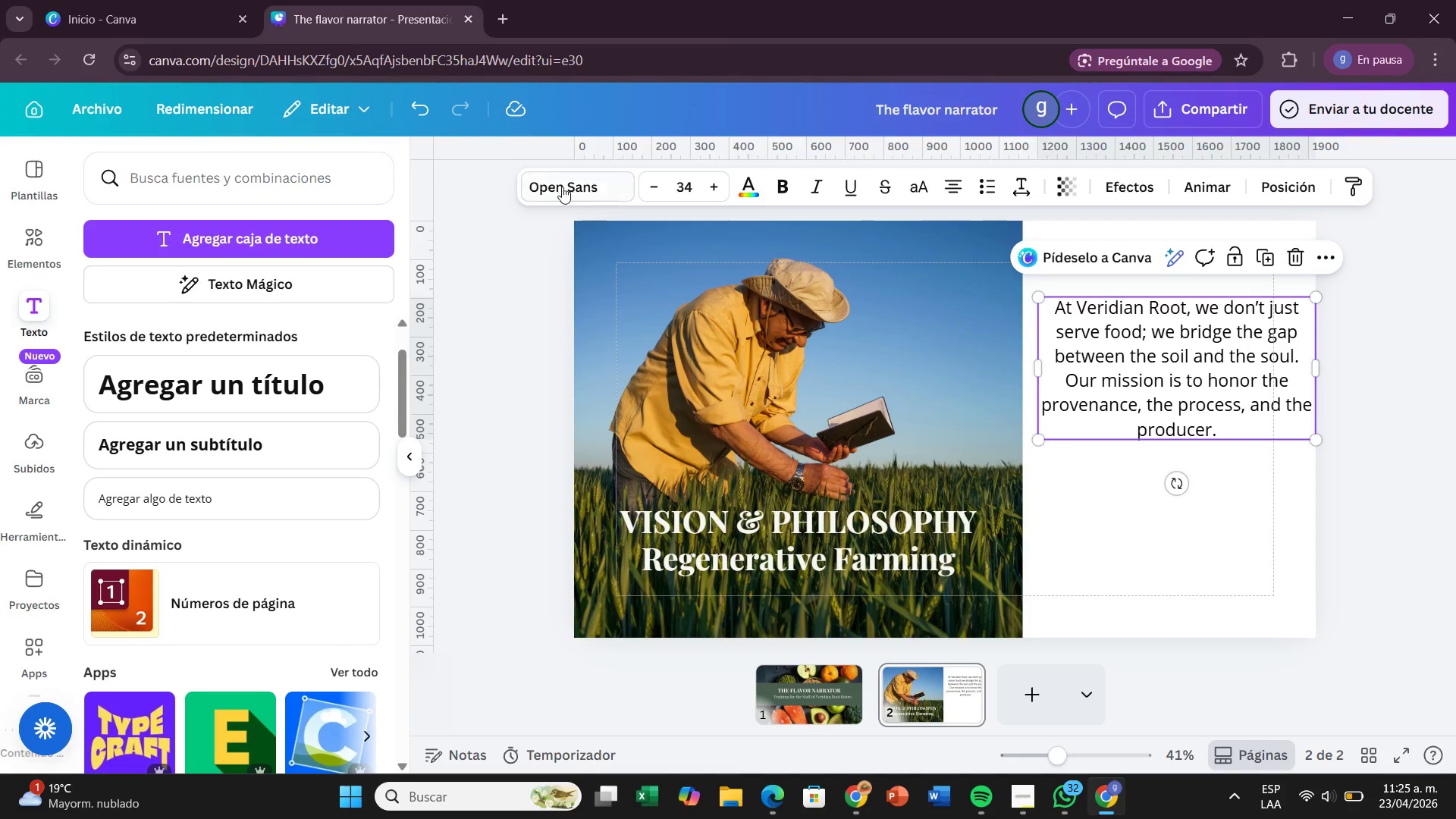 
left_click([573, 187])
 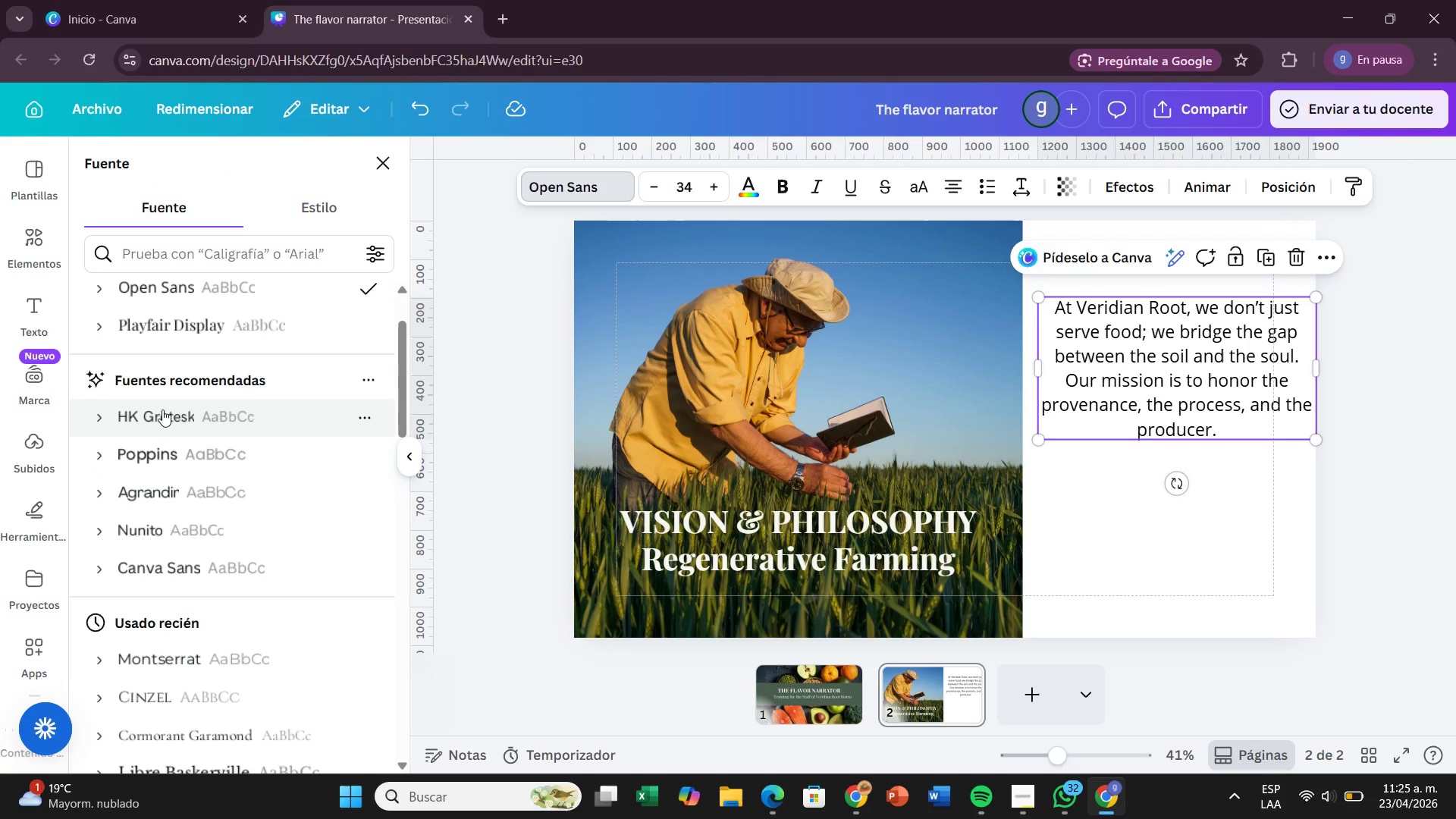 
left_click_drag(start_coordinate=[245, 510], to_coordinate=[247, 529])
 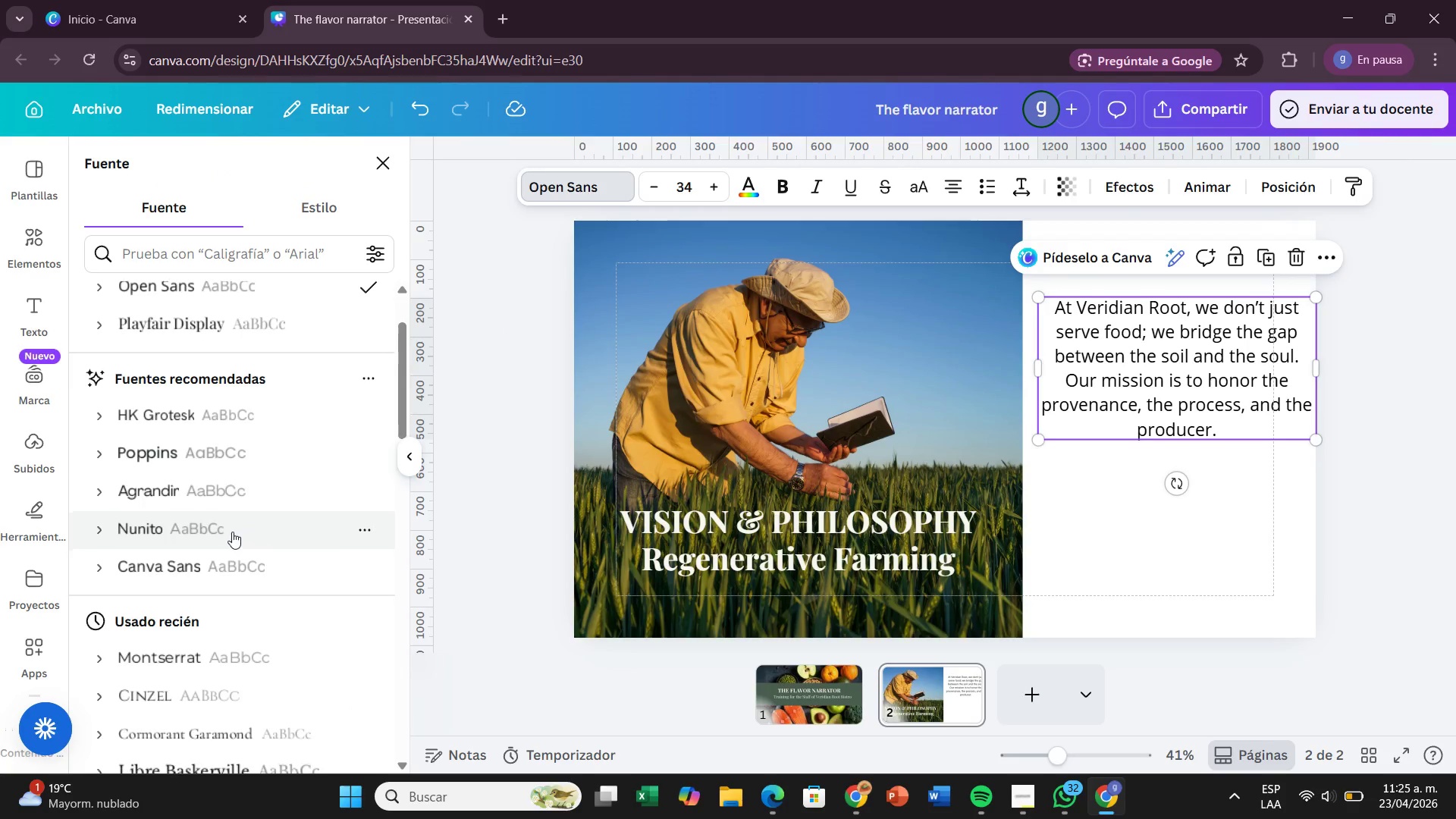 
scroll: coordinate [234, 533], scroll_direction: down, amount: 1.0
 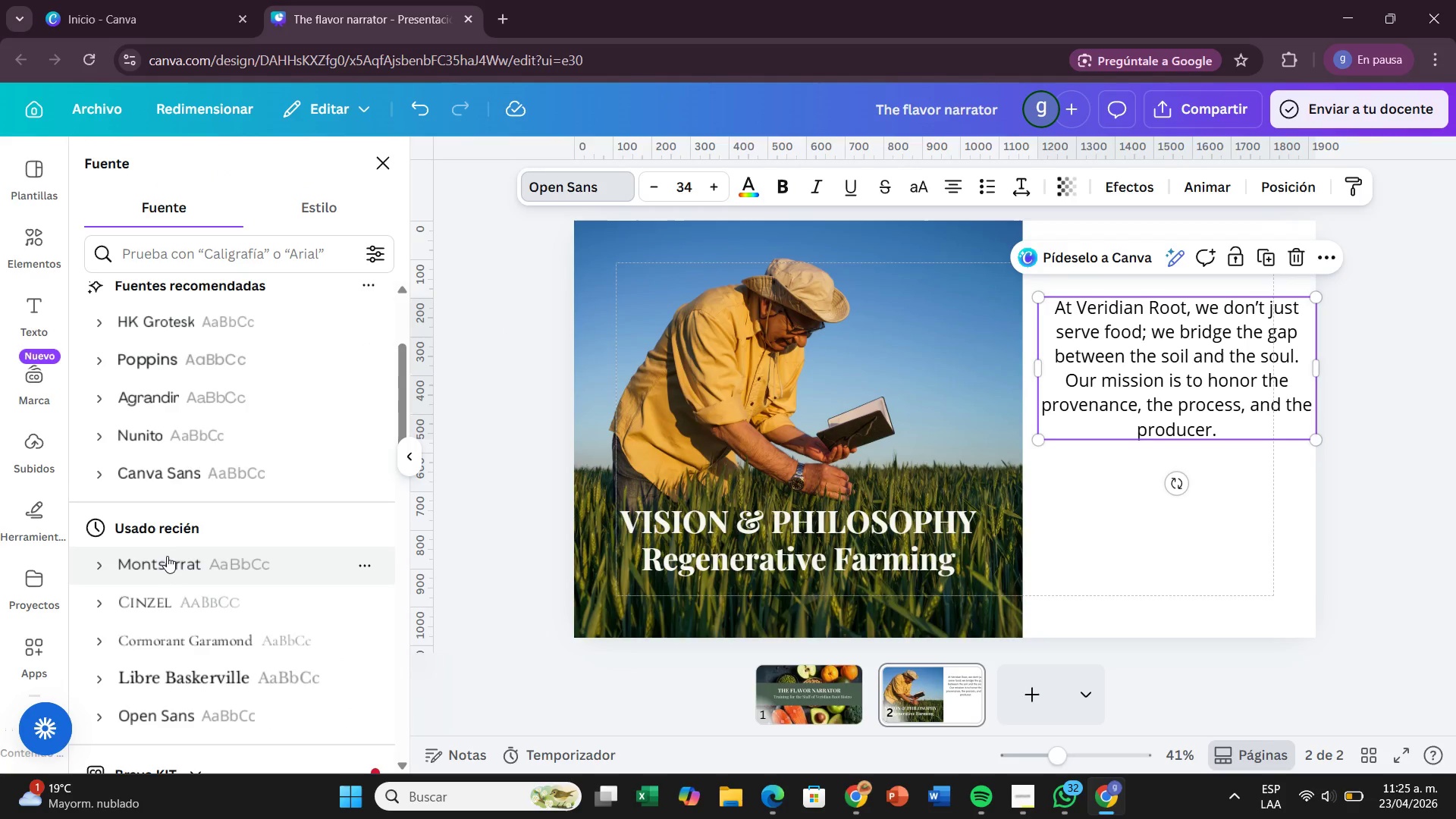 
left_click([167, 556])
 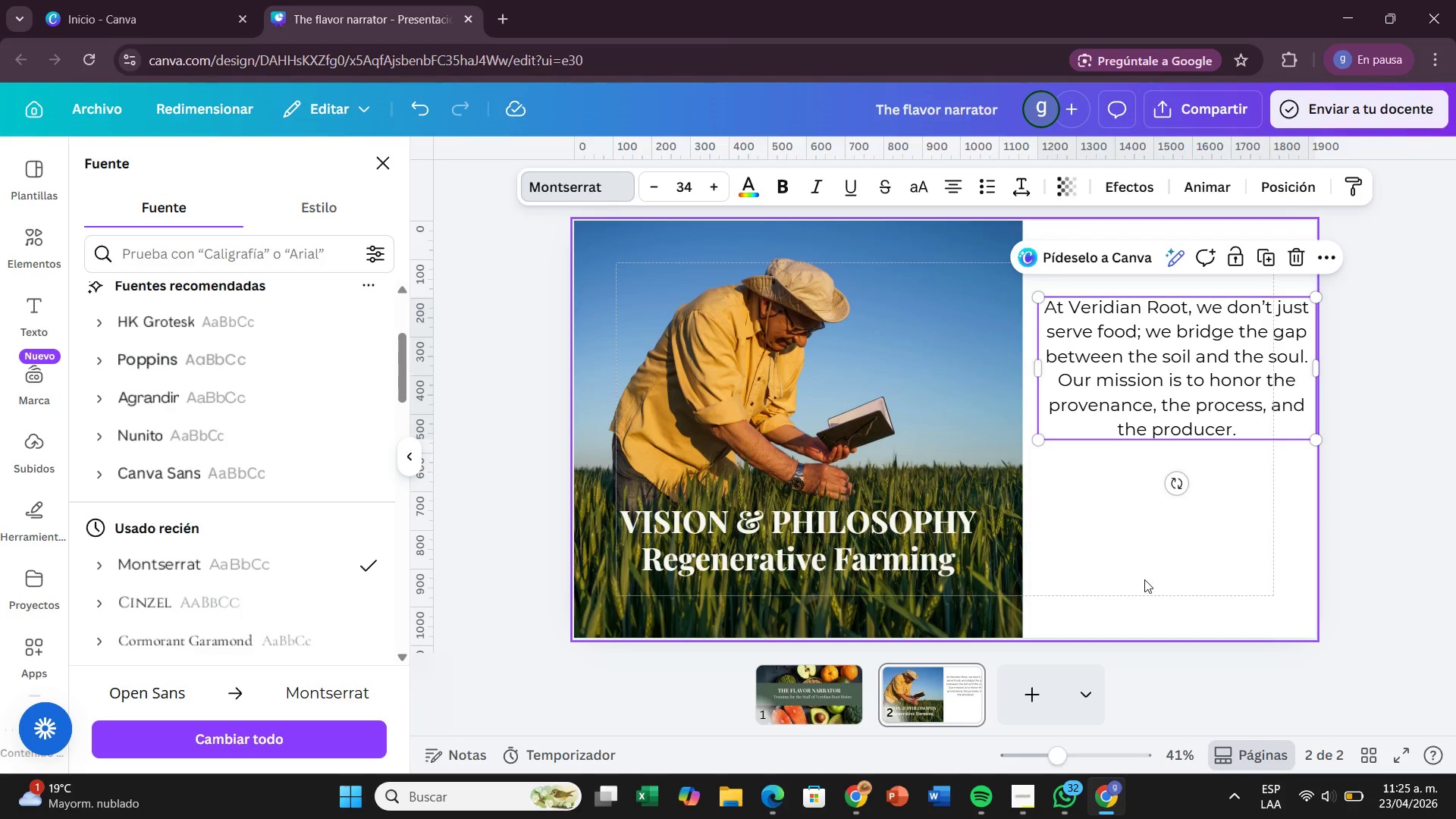 
wait(5.09)
 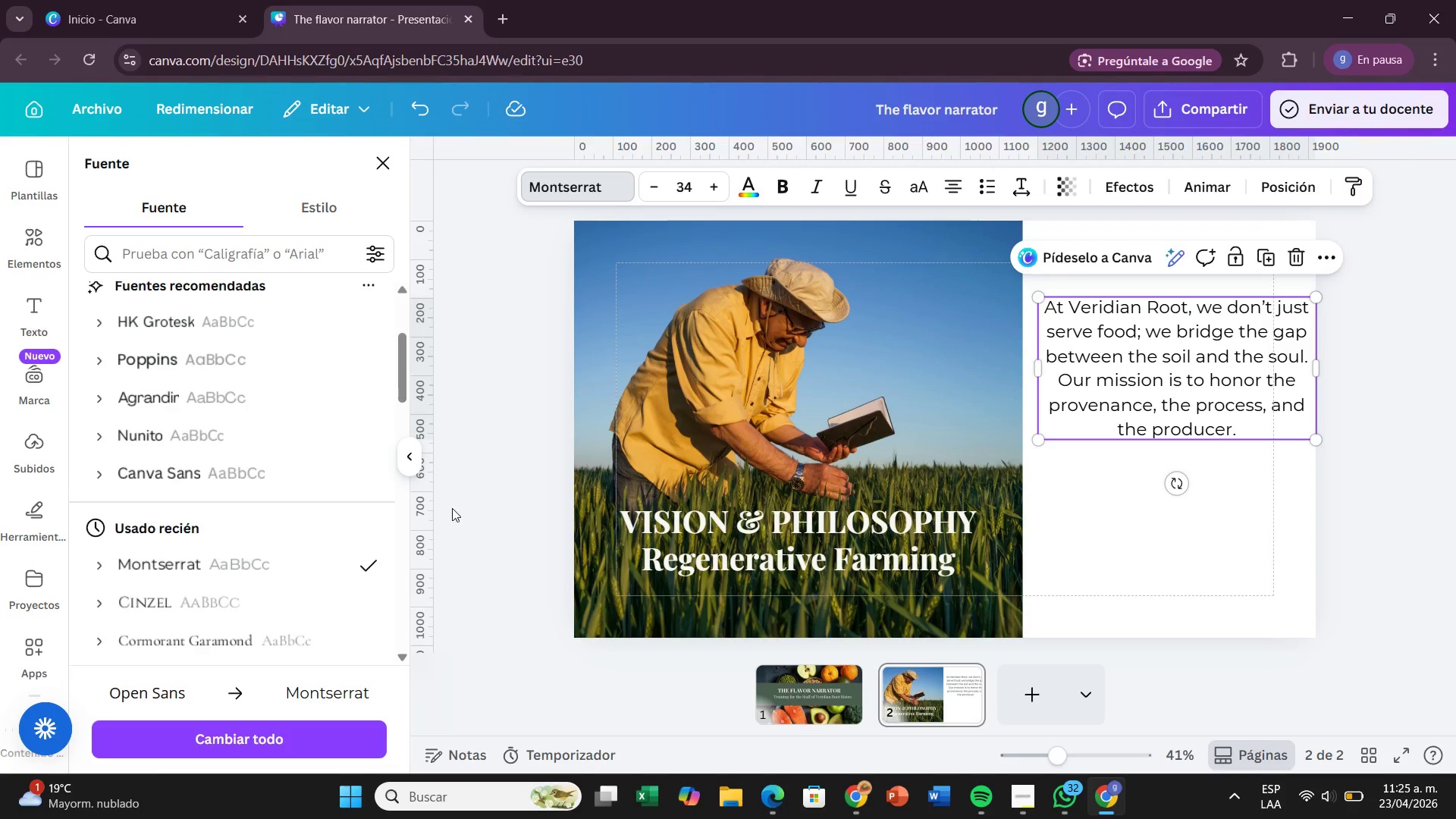 
left_click([291, 746])
 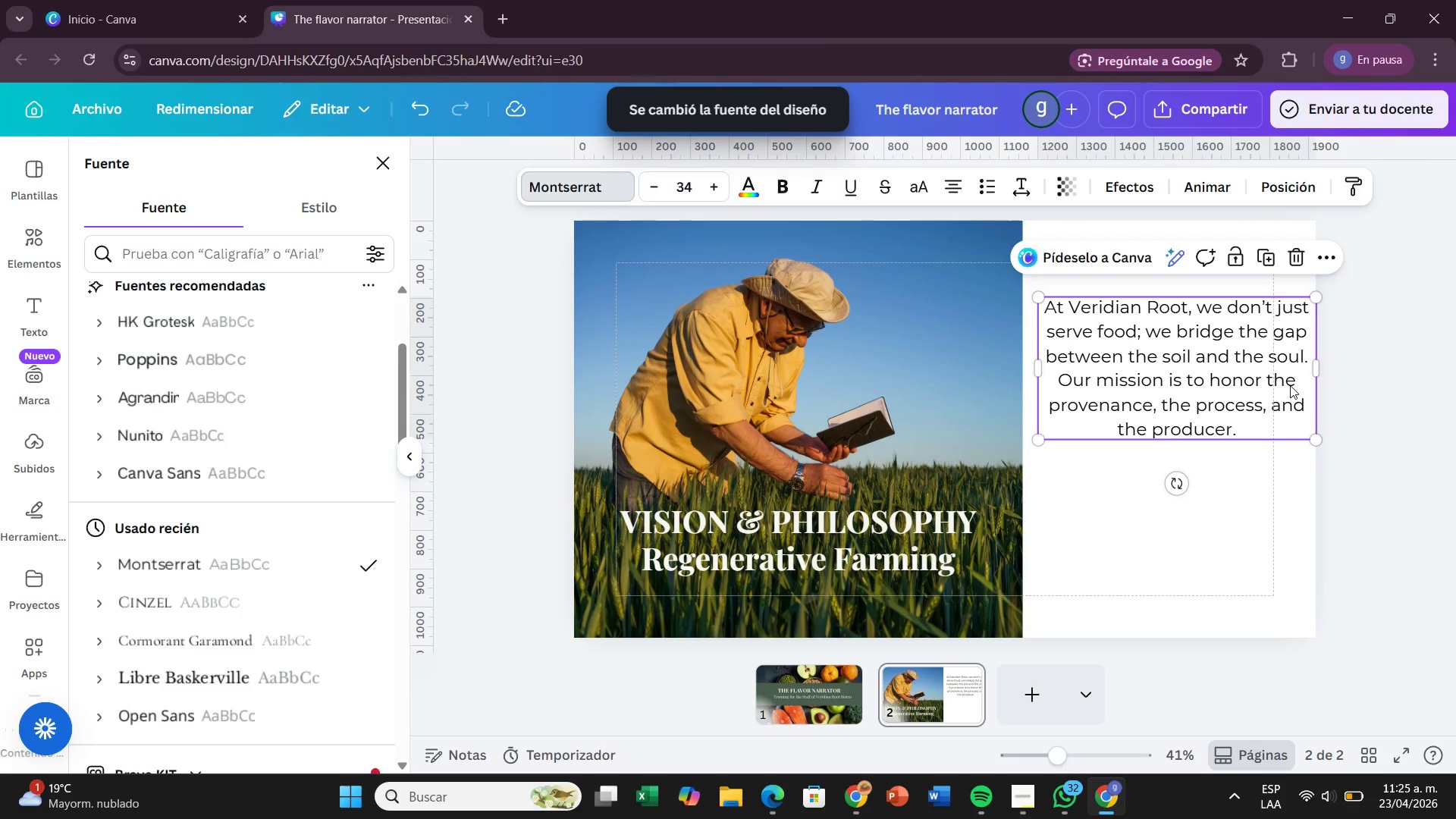 
left_click_drag(start_coordinate=[1326, 379], to_coordinate=[1280, 384])
 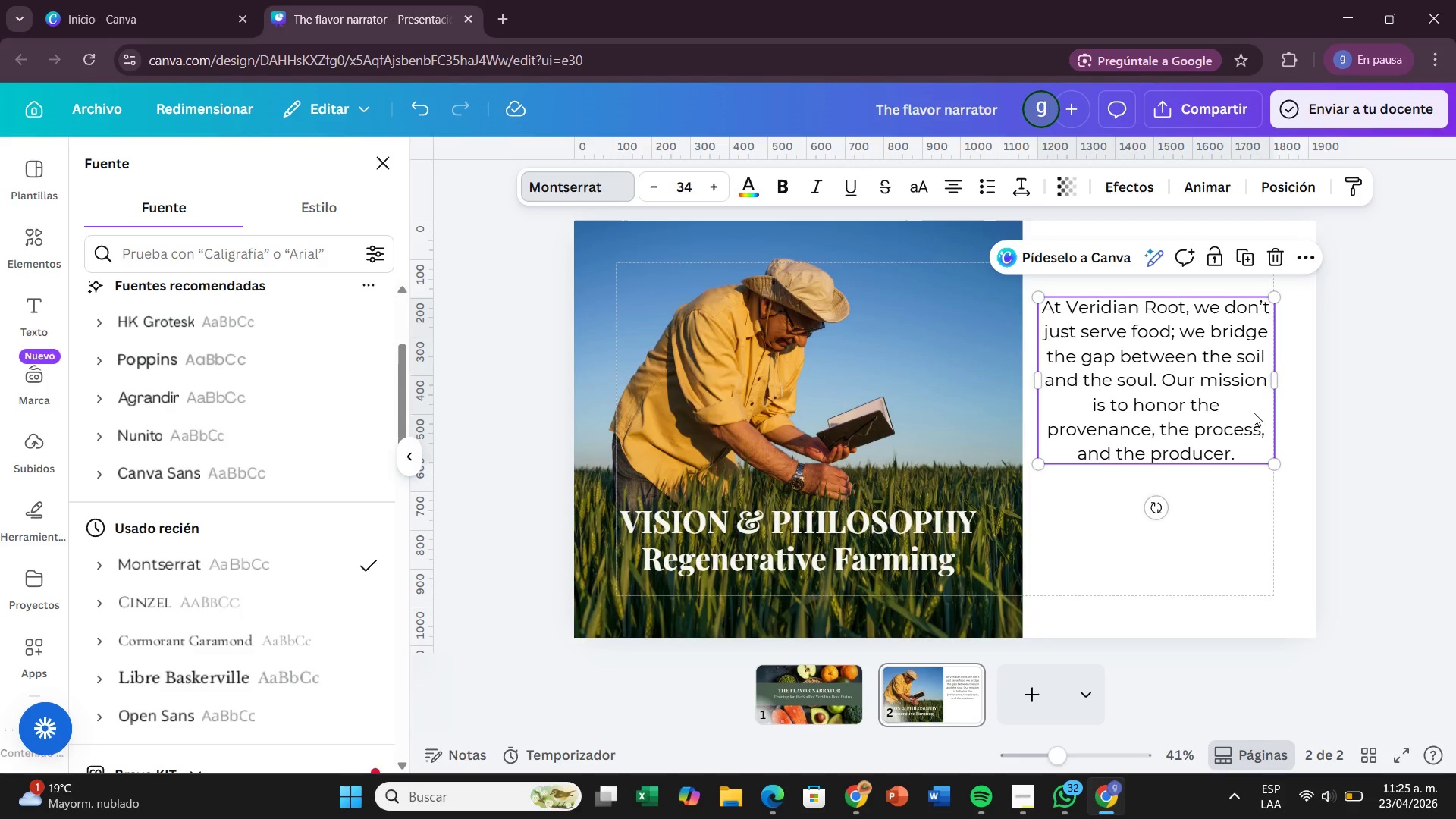 
left_click_drag(start_coordinate=[1254, 416], to_coordinate=[1246, 501])
 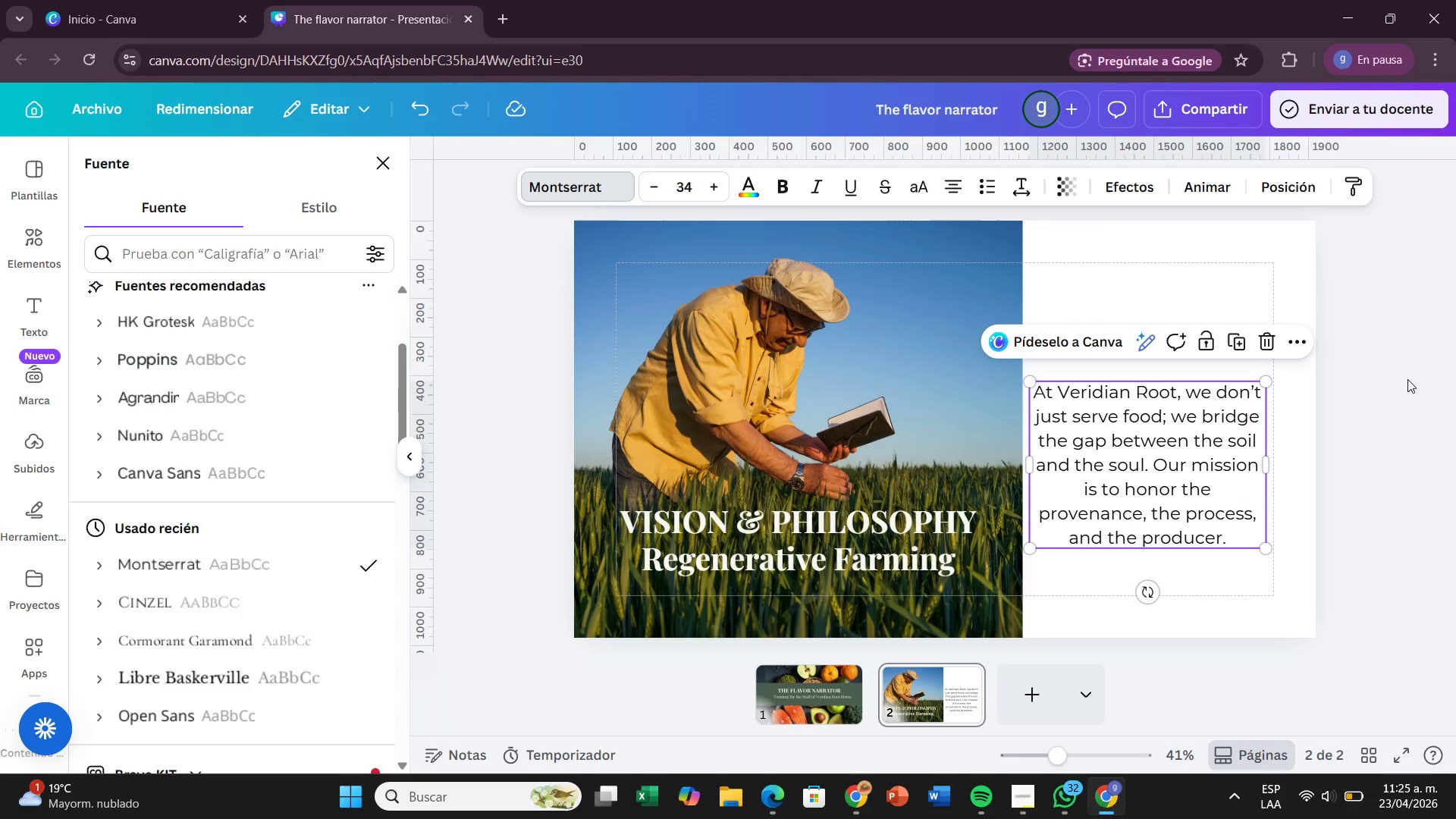 
left_click([1407, 379])
 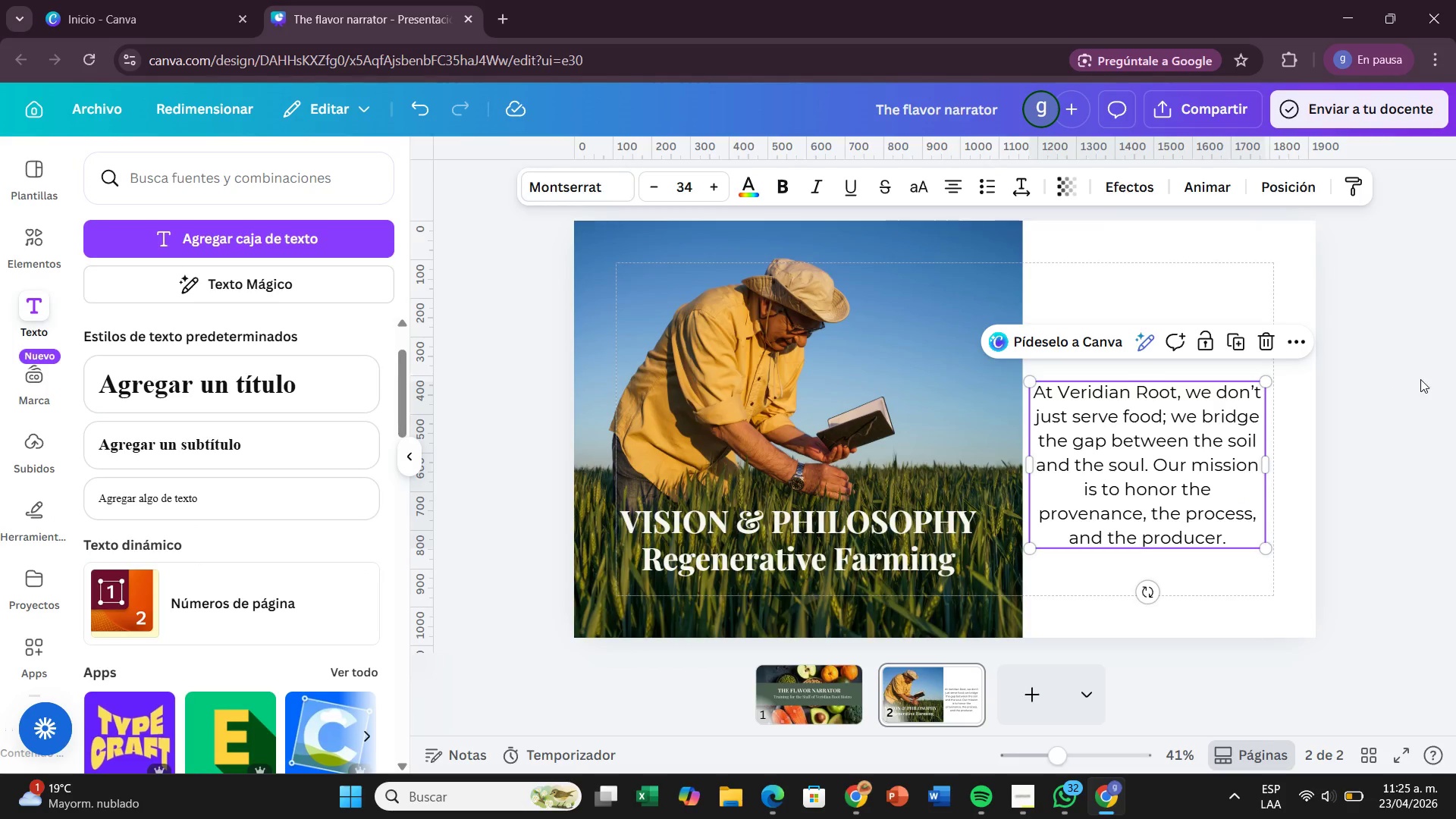 
left_click([1422, 378])
 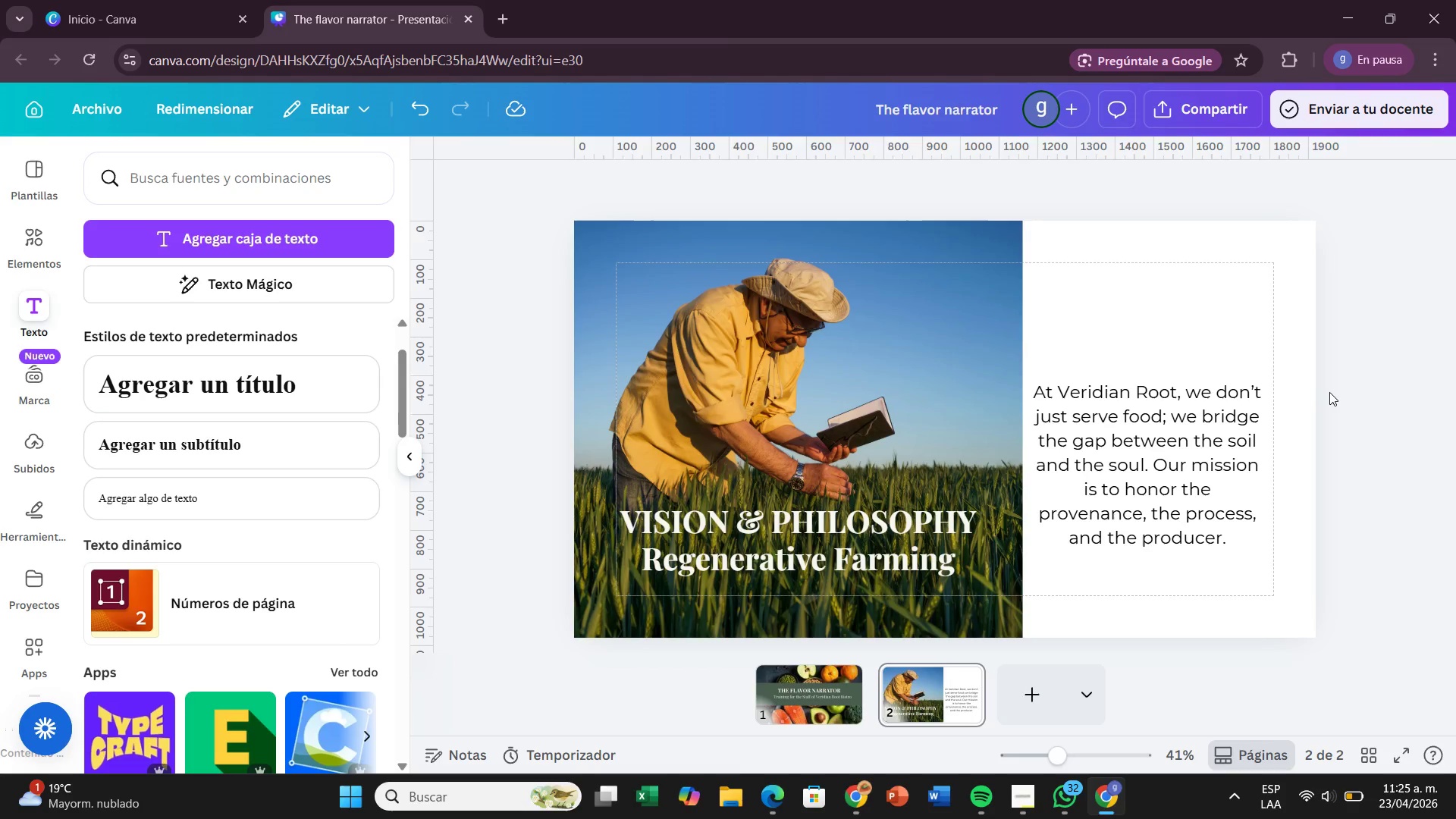 
left_click_drag(start_coordinate=[1225, 441], to_coordinate=[1225, 403])
 